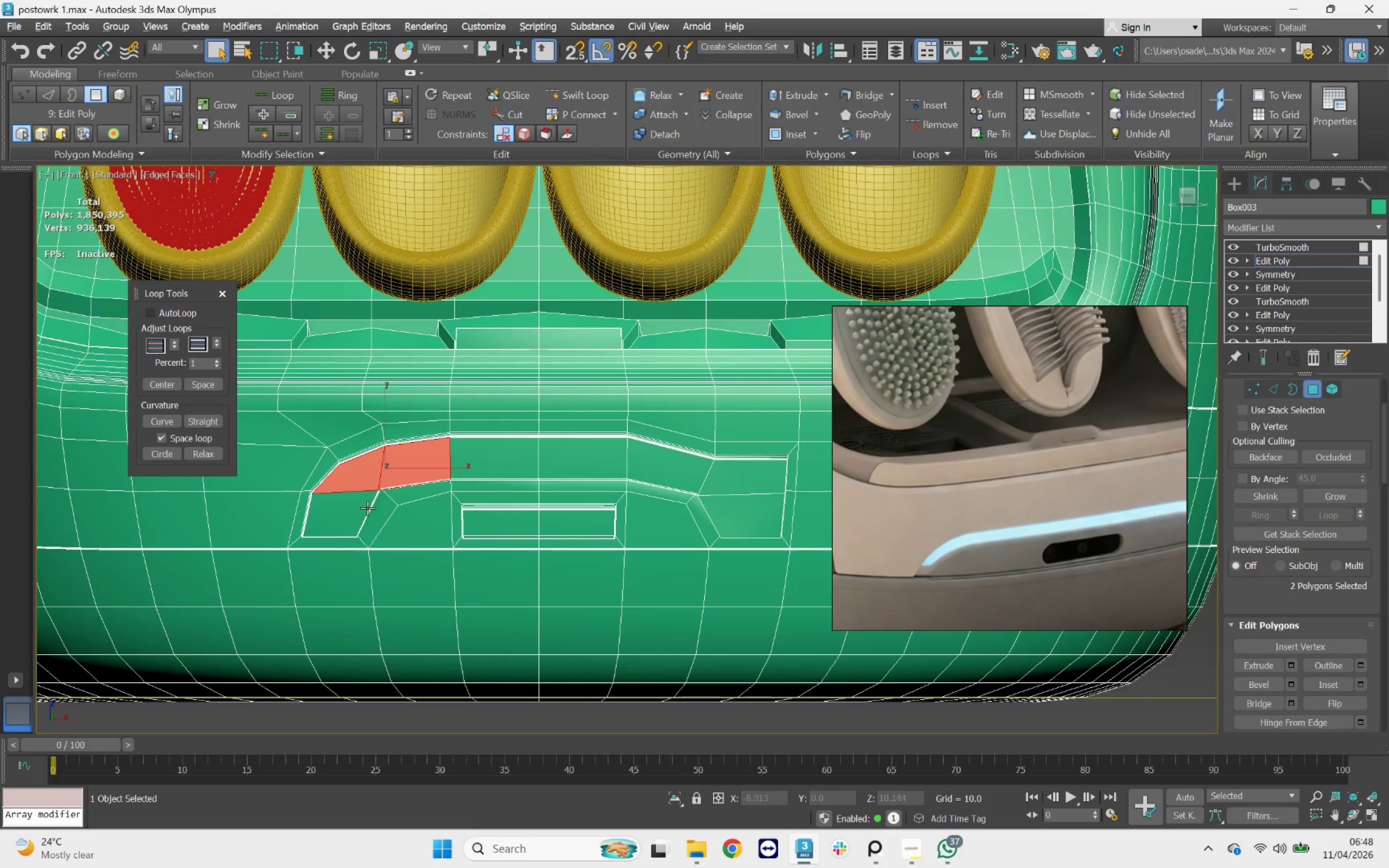 
hold_key(key=ControlLeft, duration=2.47)
left_click([364, 506])
 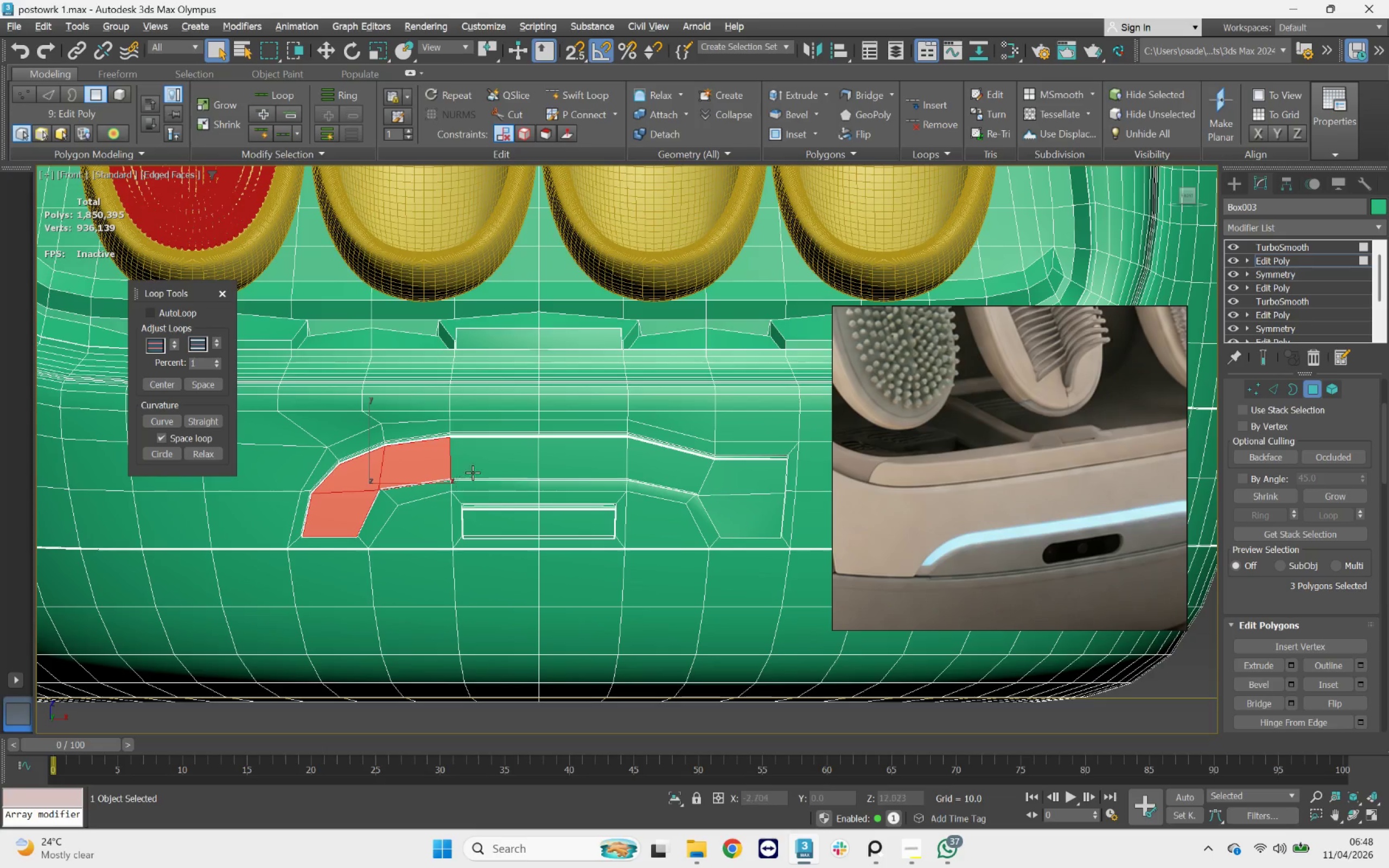 
left_click([475, 471])
 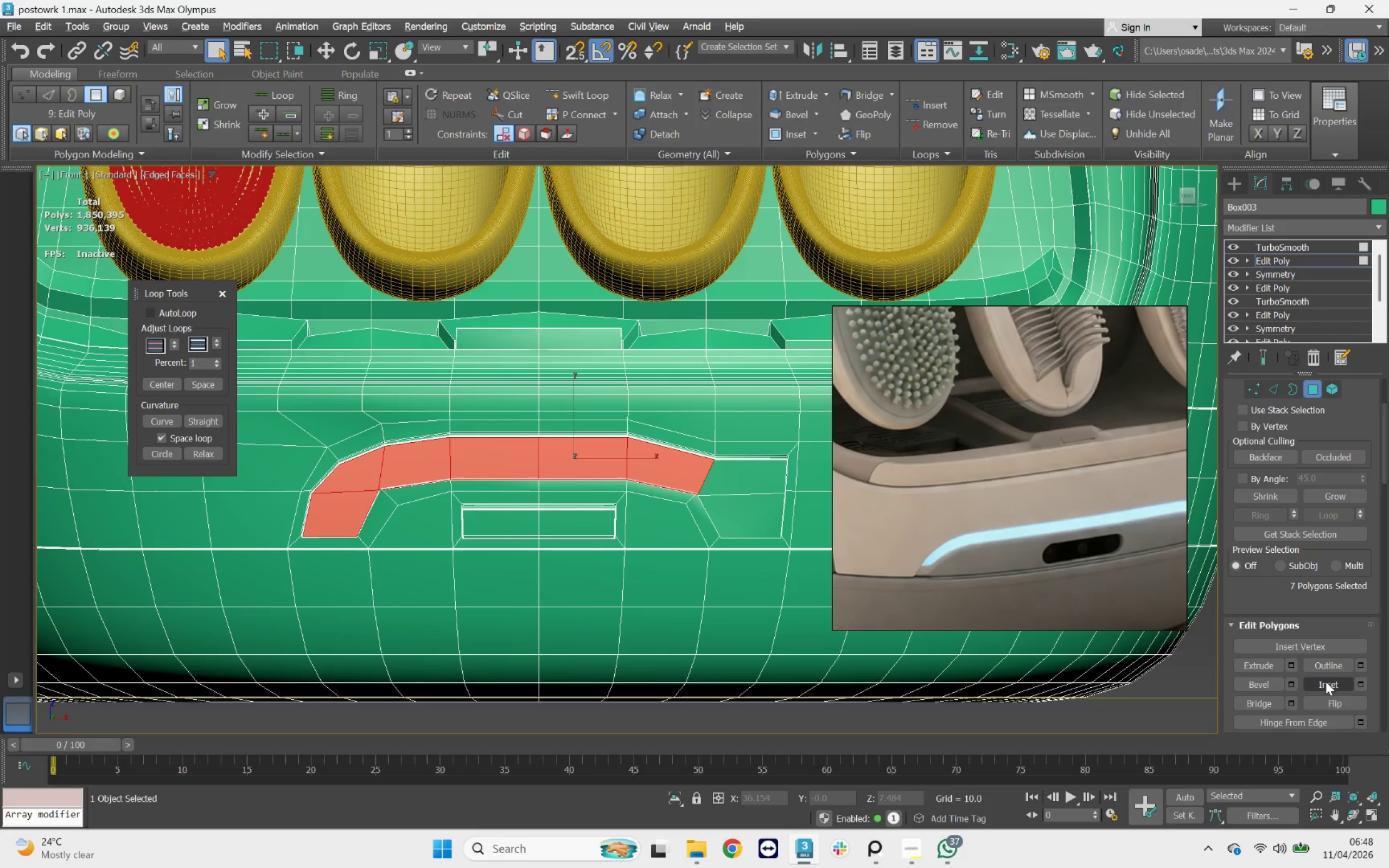 
left_click([1359, 680])
 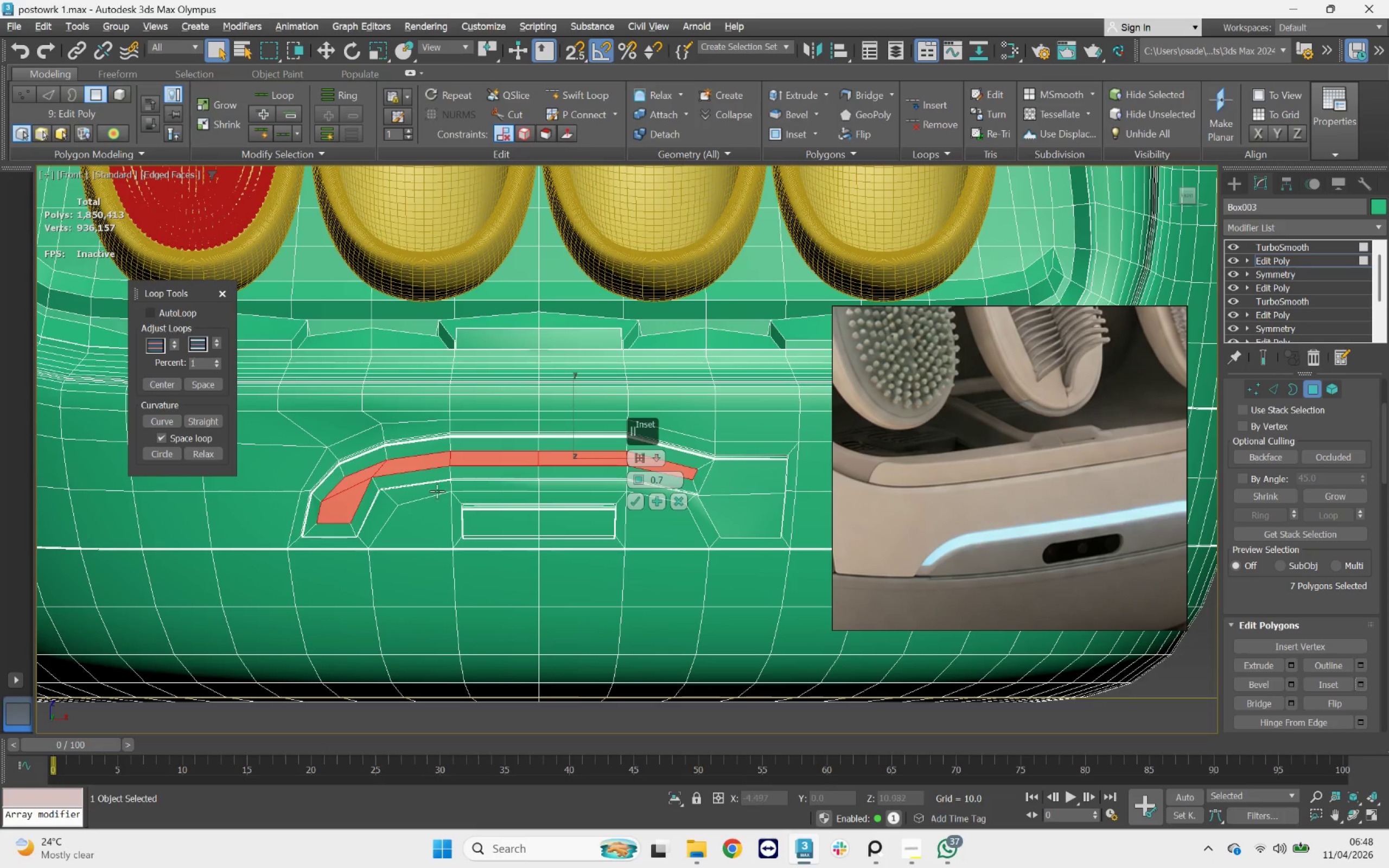 
scroll: coordinate [391, 481], scroll_direction: up, amount: 3.0
 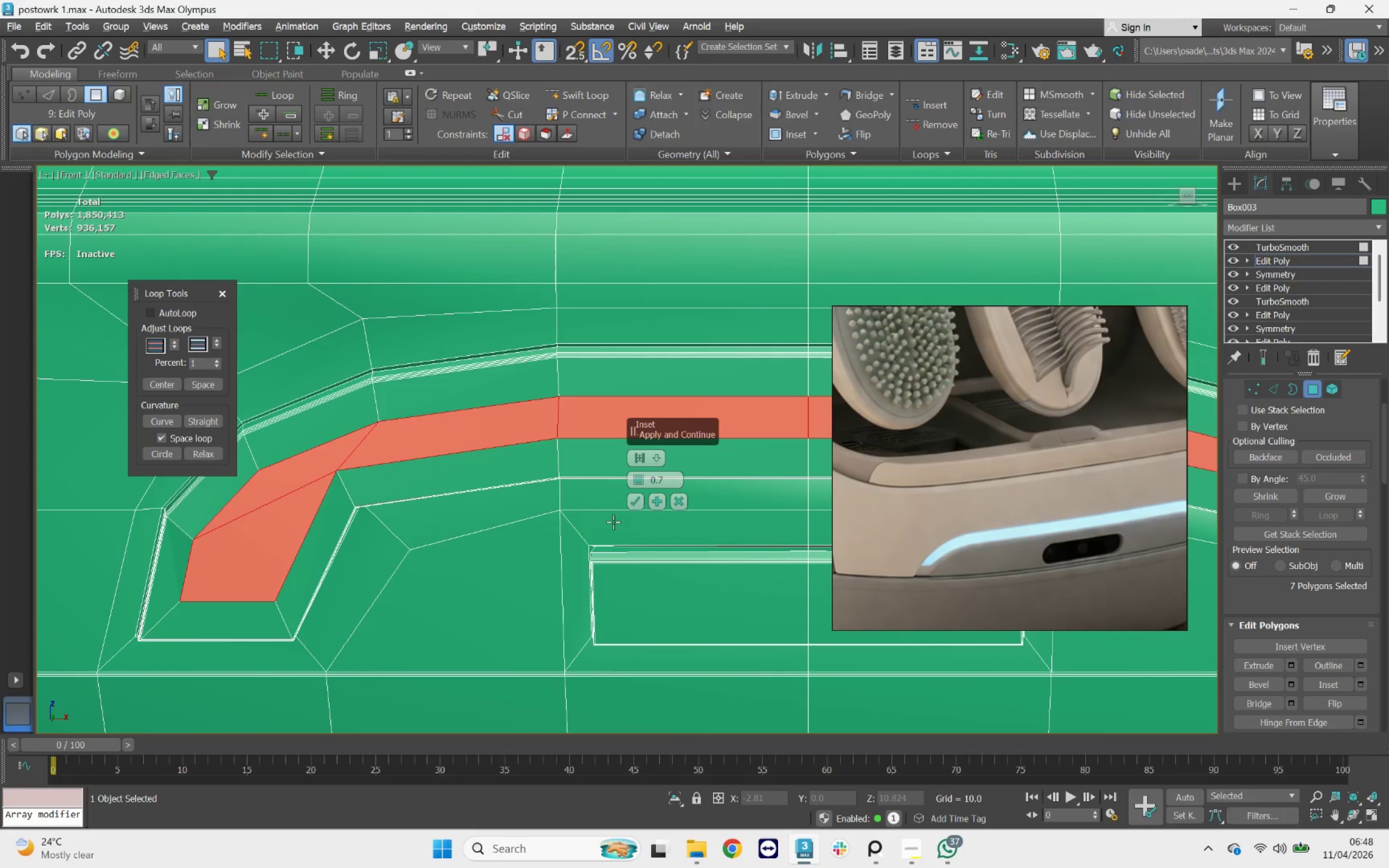 
left_click_drag(start_coordinate=[638, 478], to_coordinate=[632, 482])
 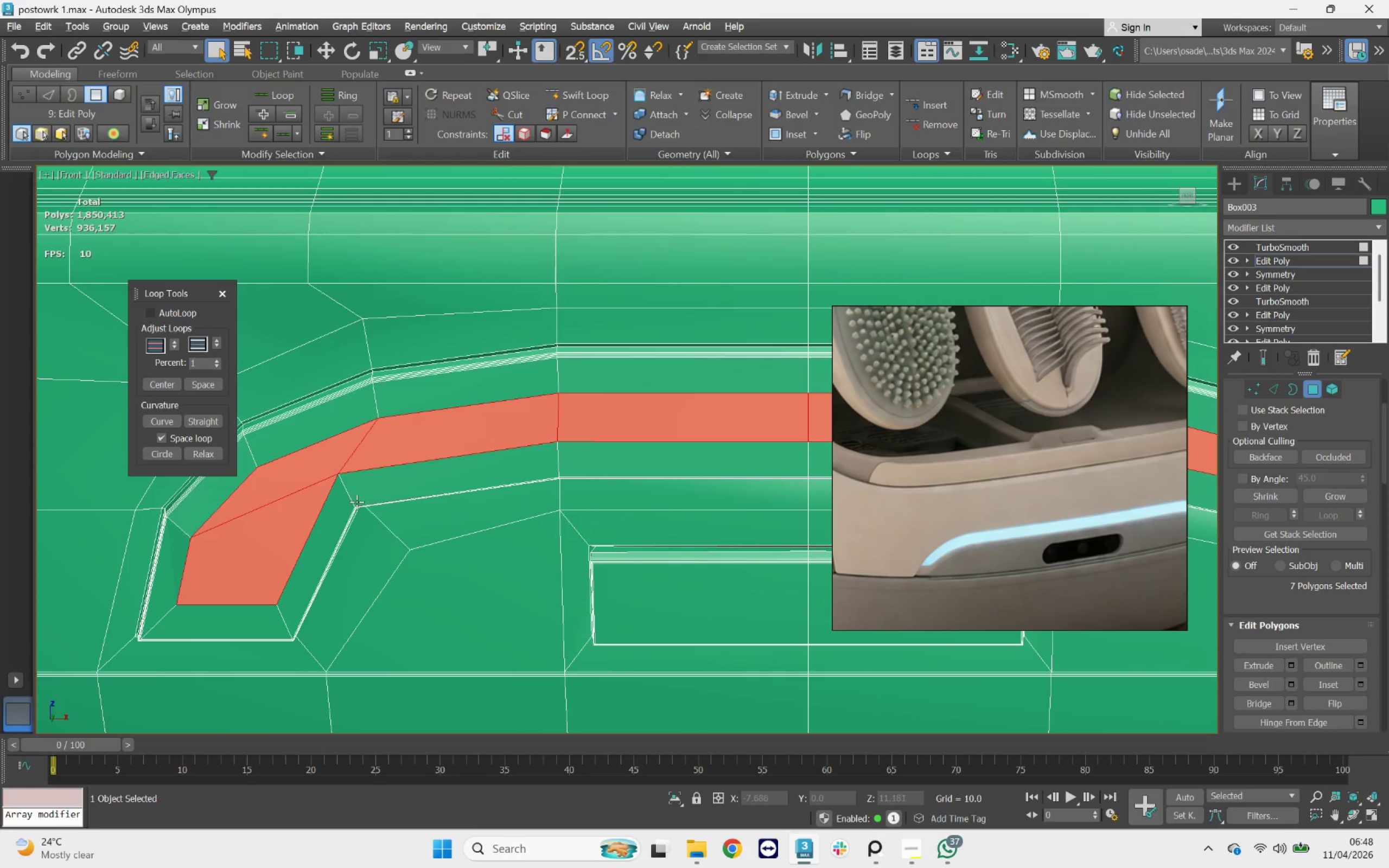 
type(q1)
 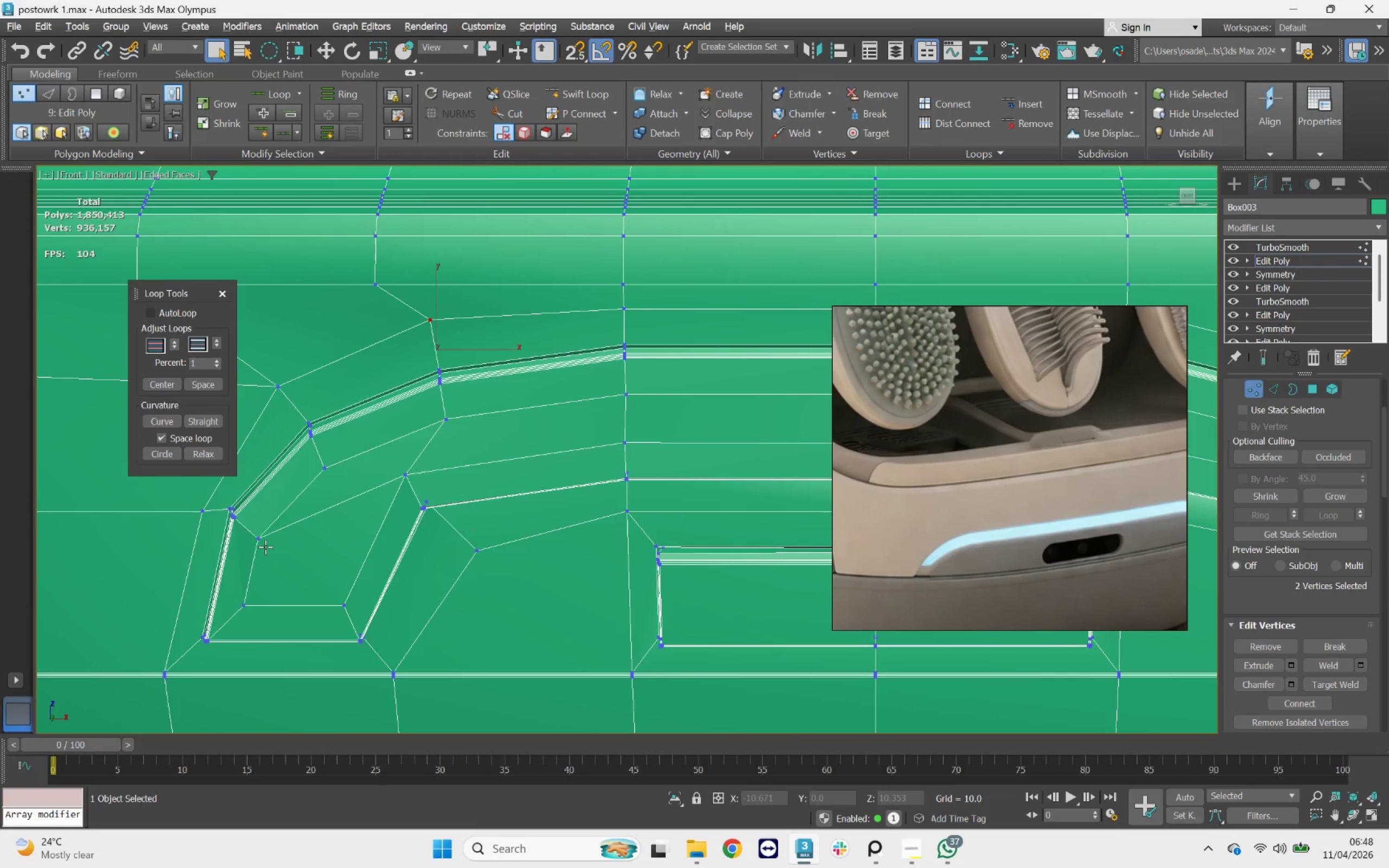 
left_click_drag(start_coordinate=[263, 541], to_coordinate=[260, 540])
 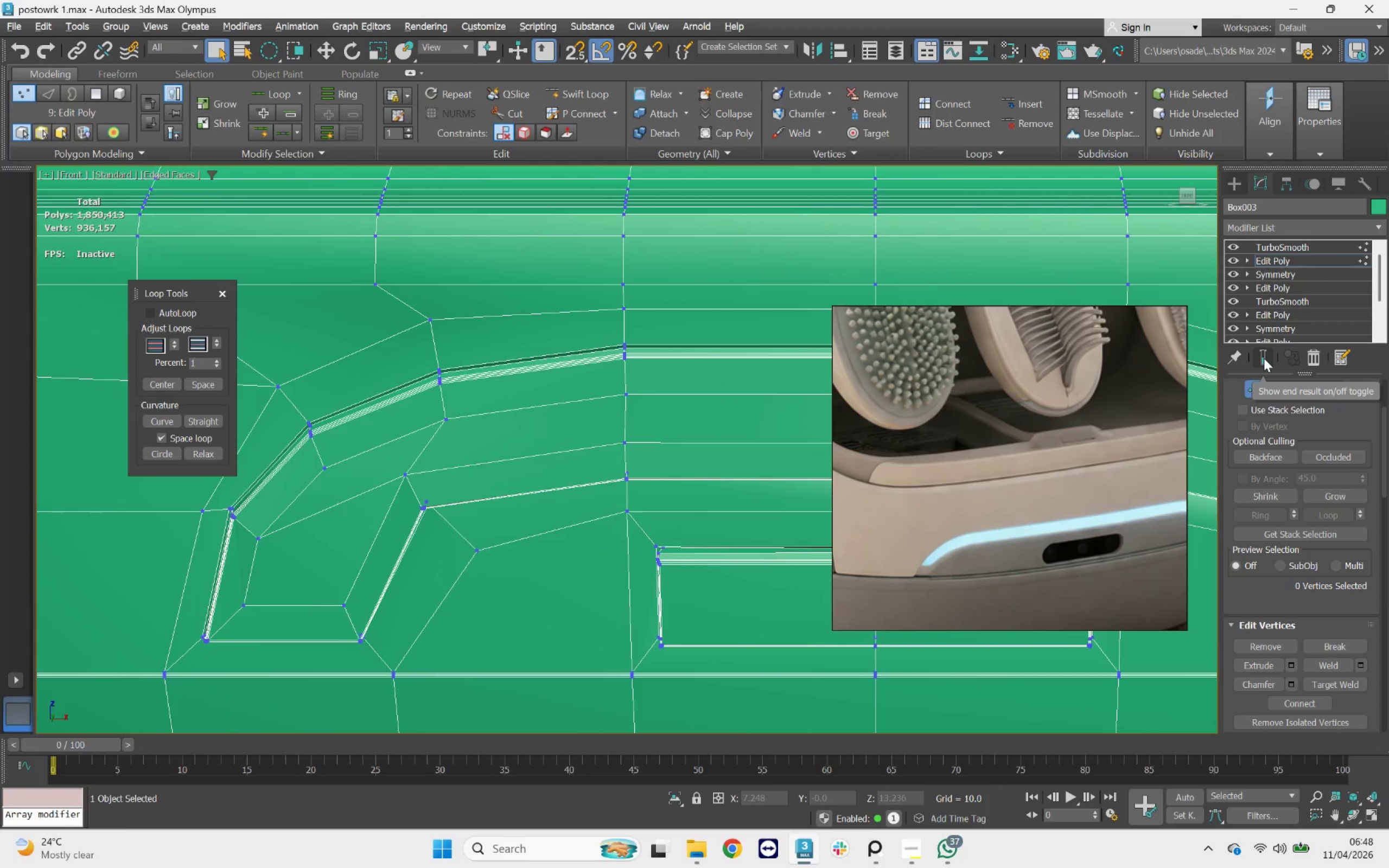 
left_click([1264, 358])
 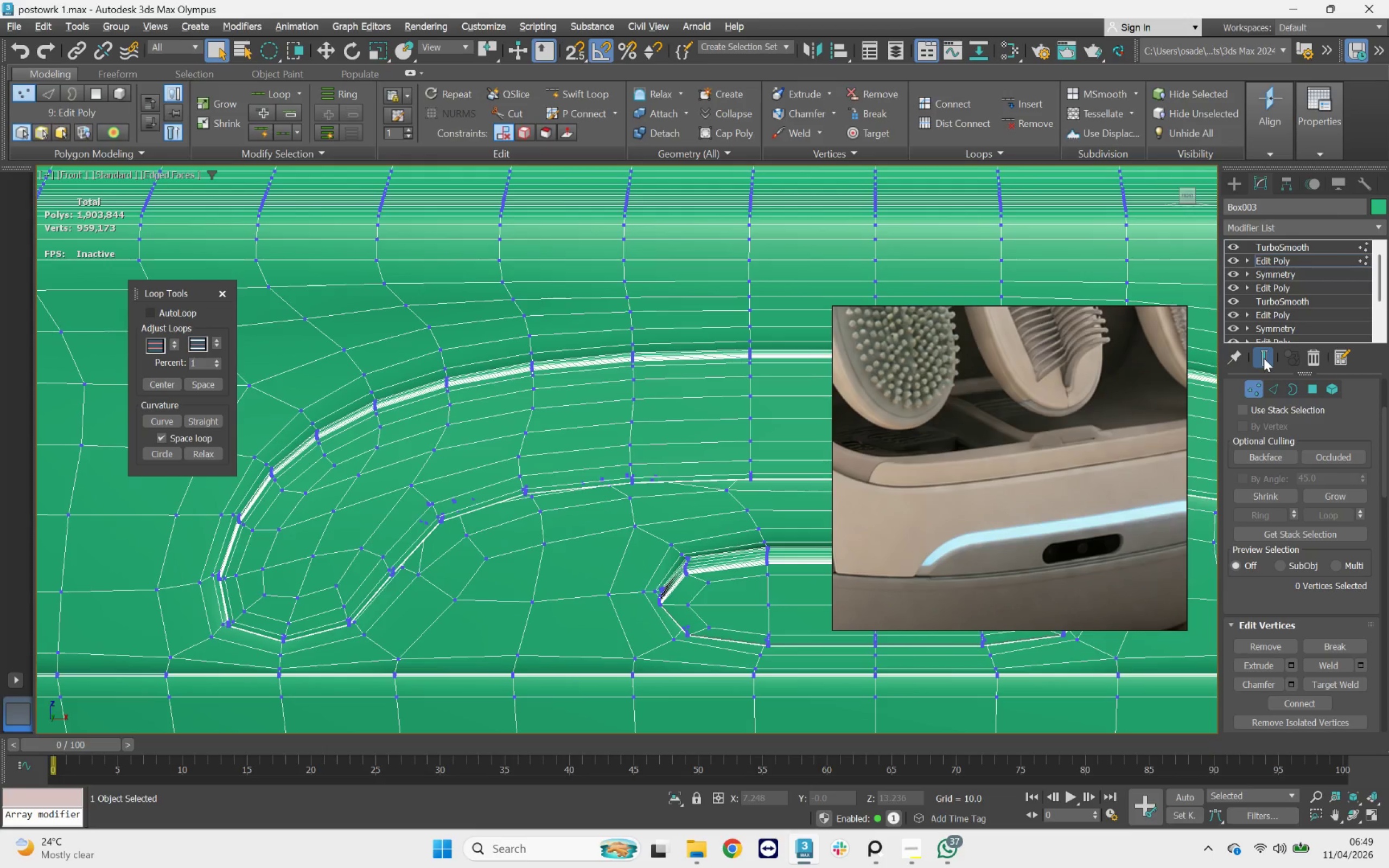 
scroll: coordinate [436, 486], scroll_direction: down, amount: 4.0
 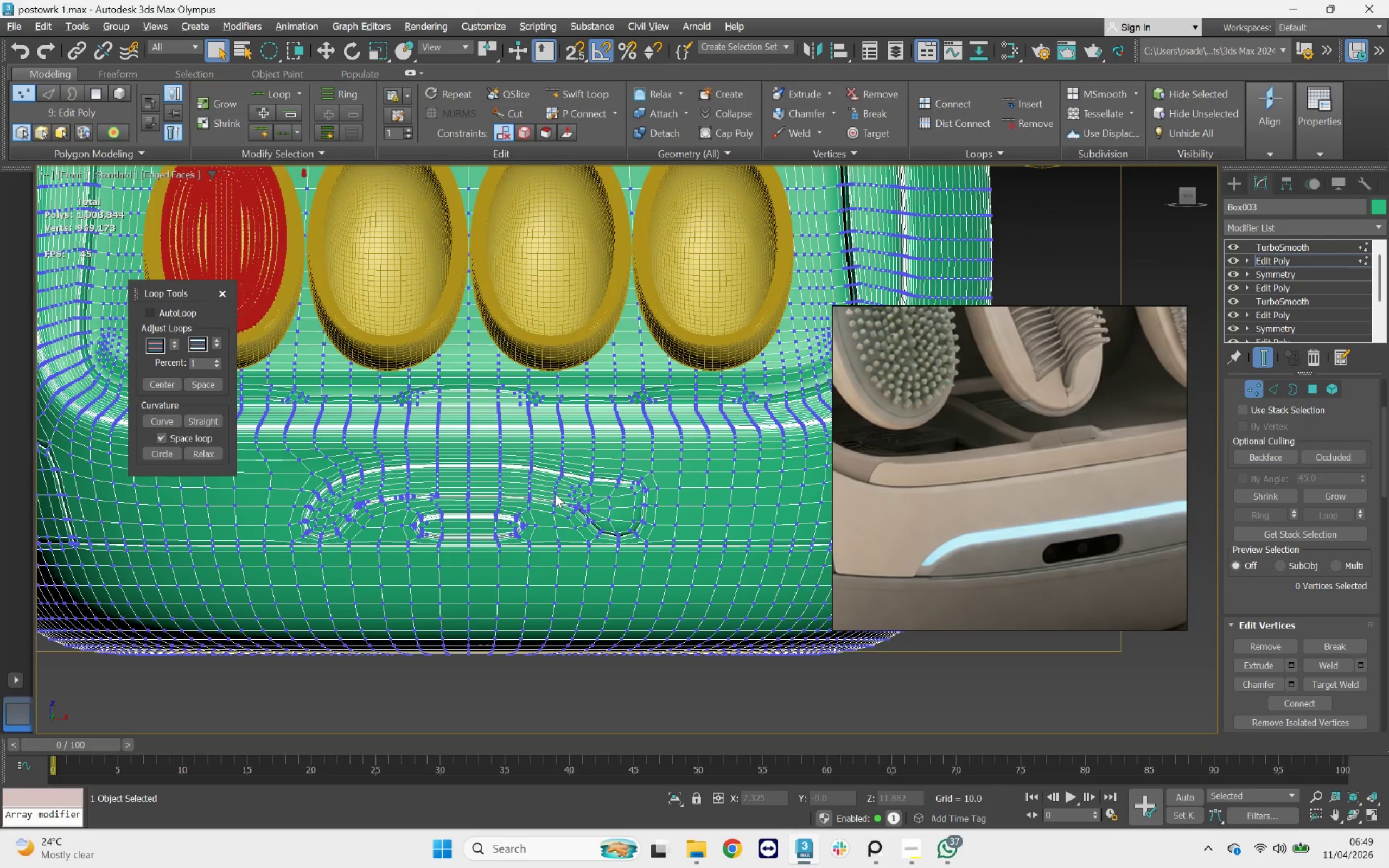 
key(F4)
 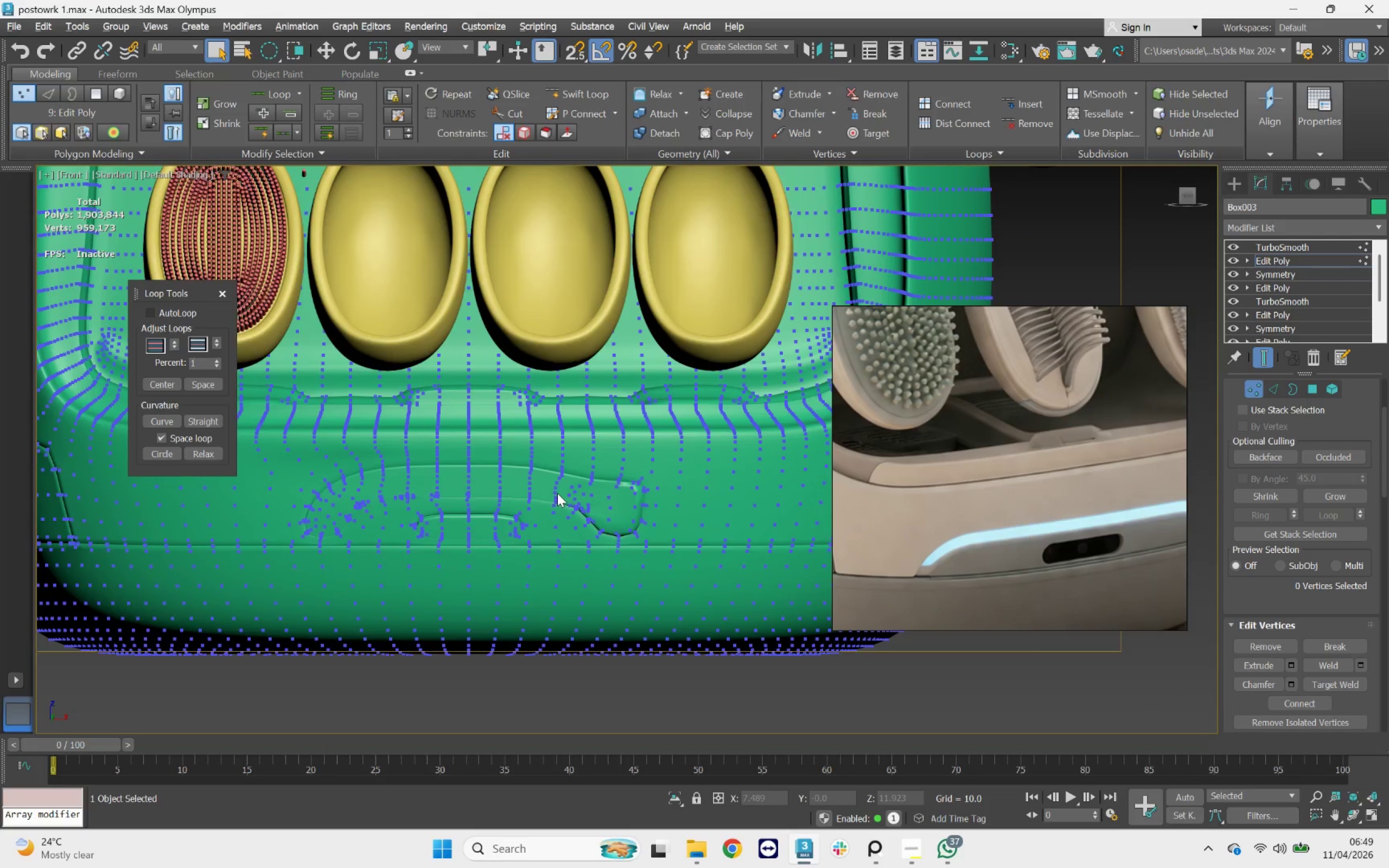 
key(F3)
 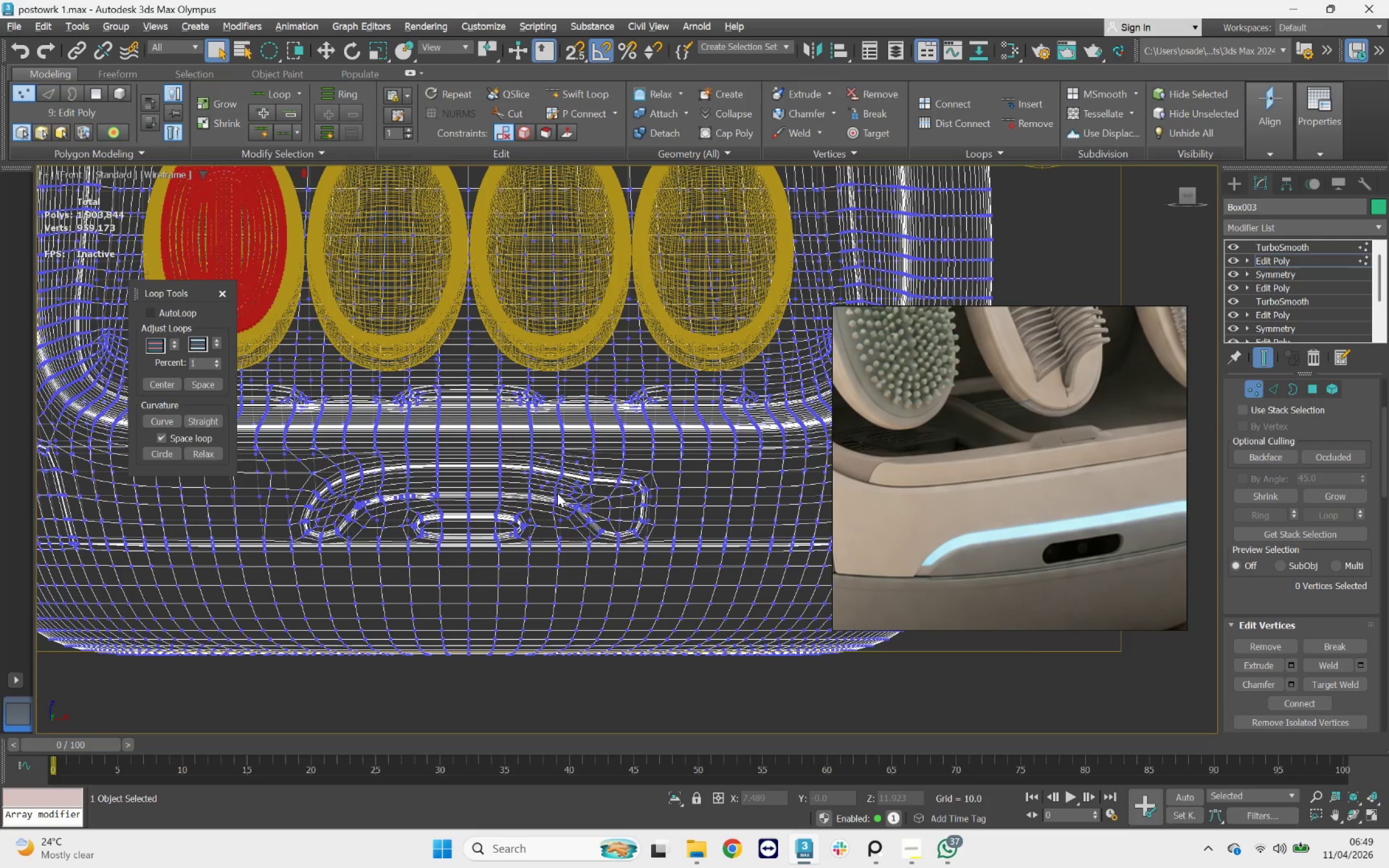 
key(F4)
 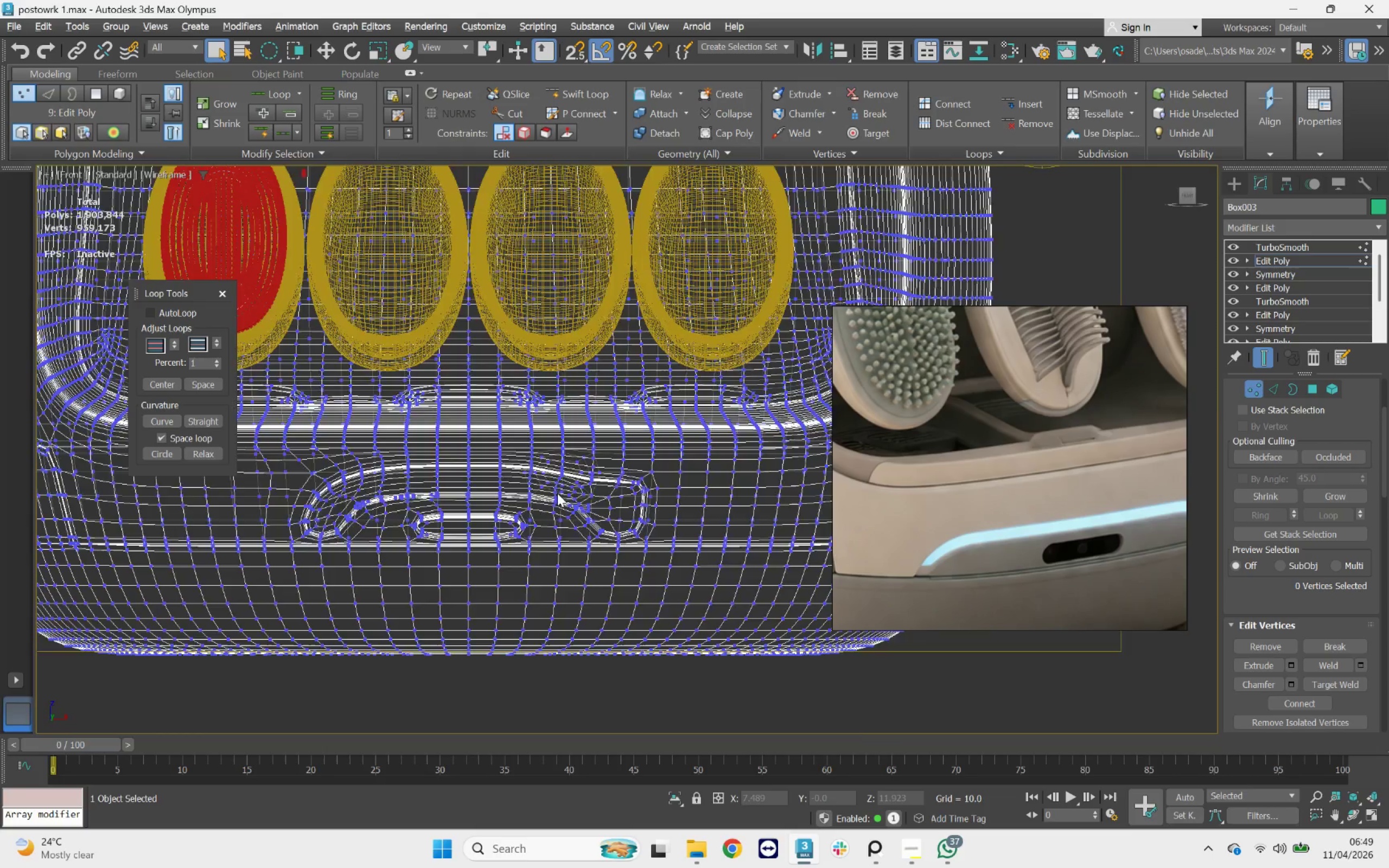 
key(F3)
 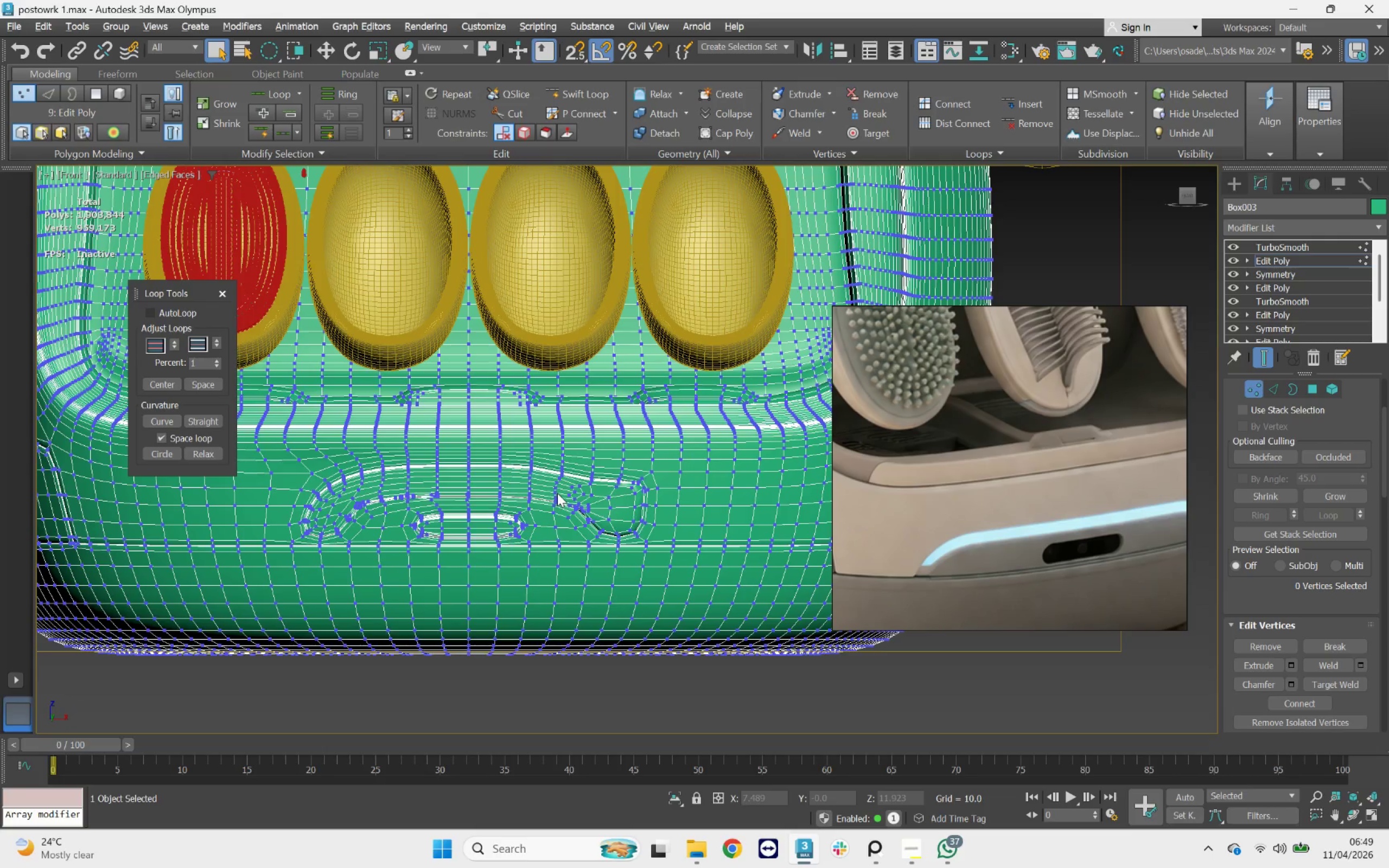 
key(F4)
 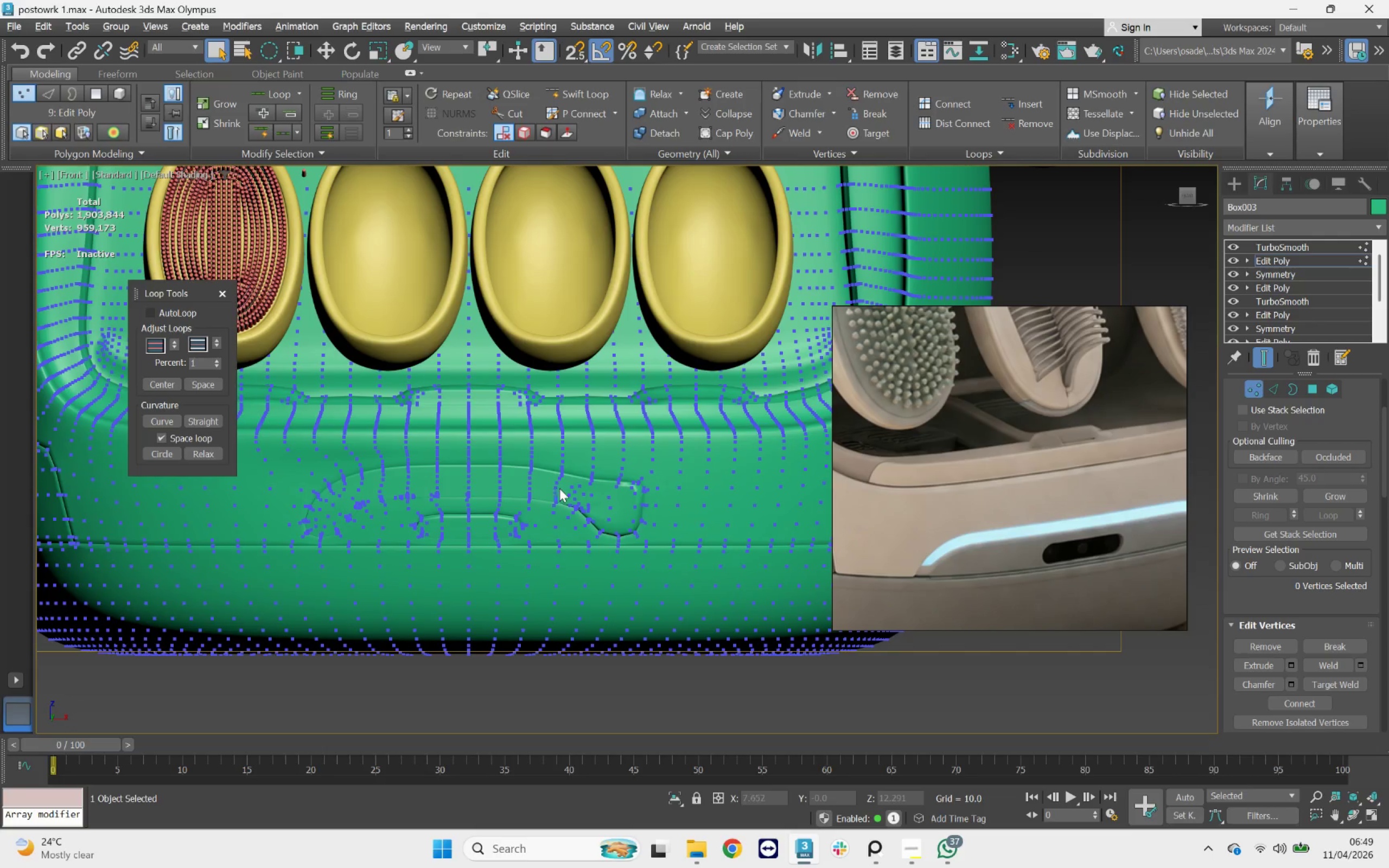 
key(1)
 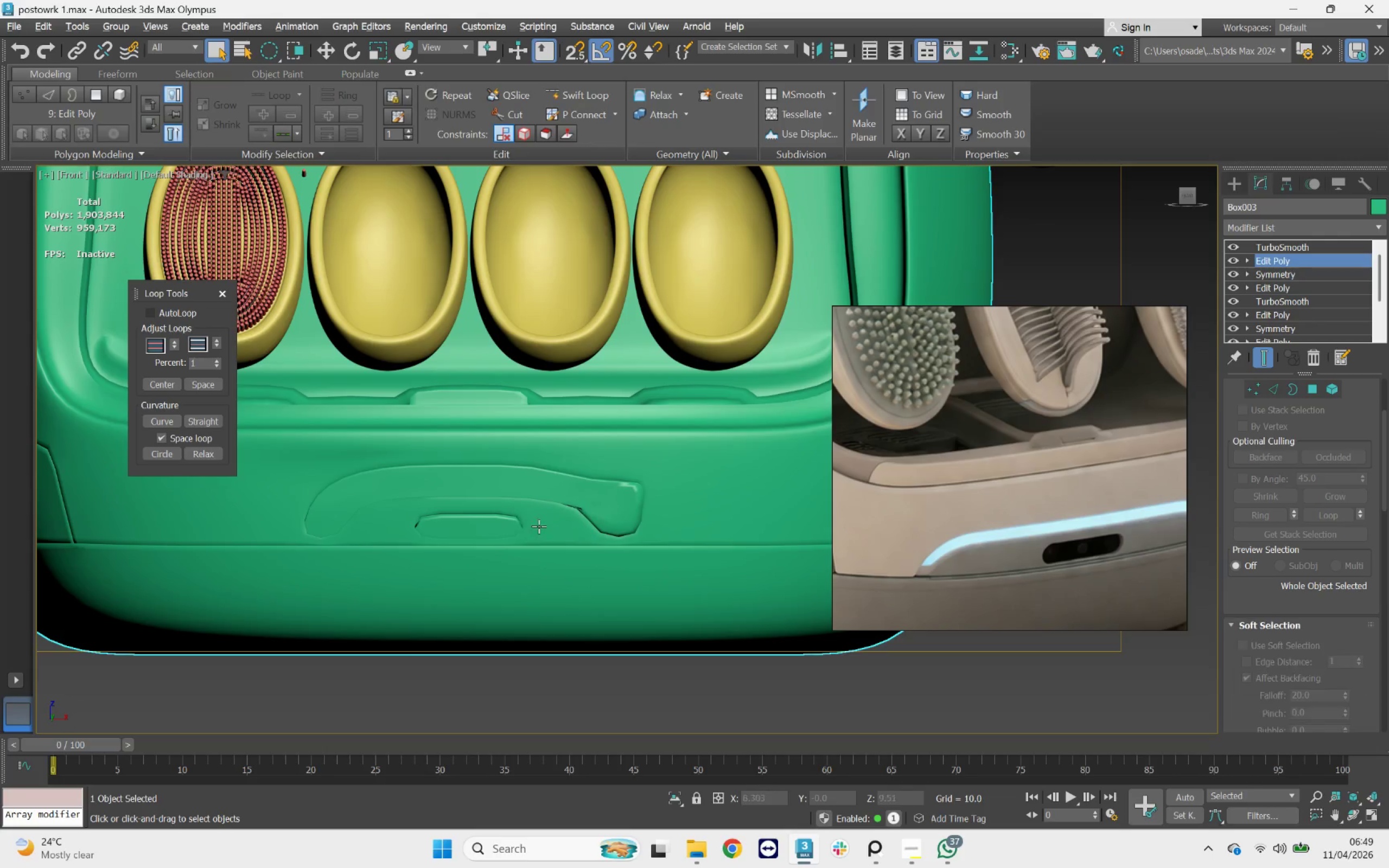 
hold_key(key=AltLeft, duration=1.42)
 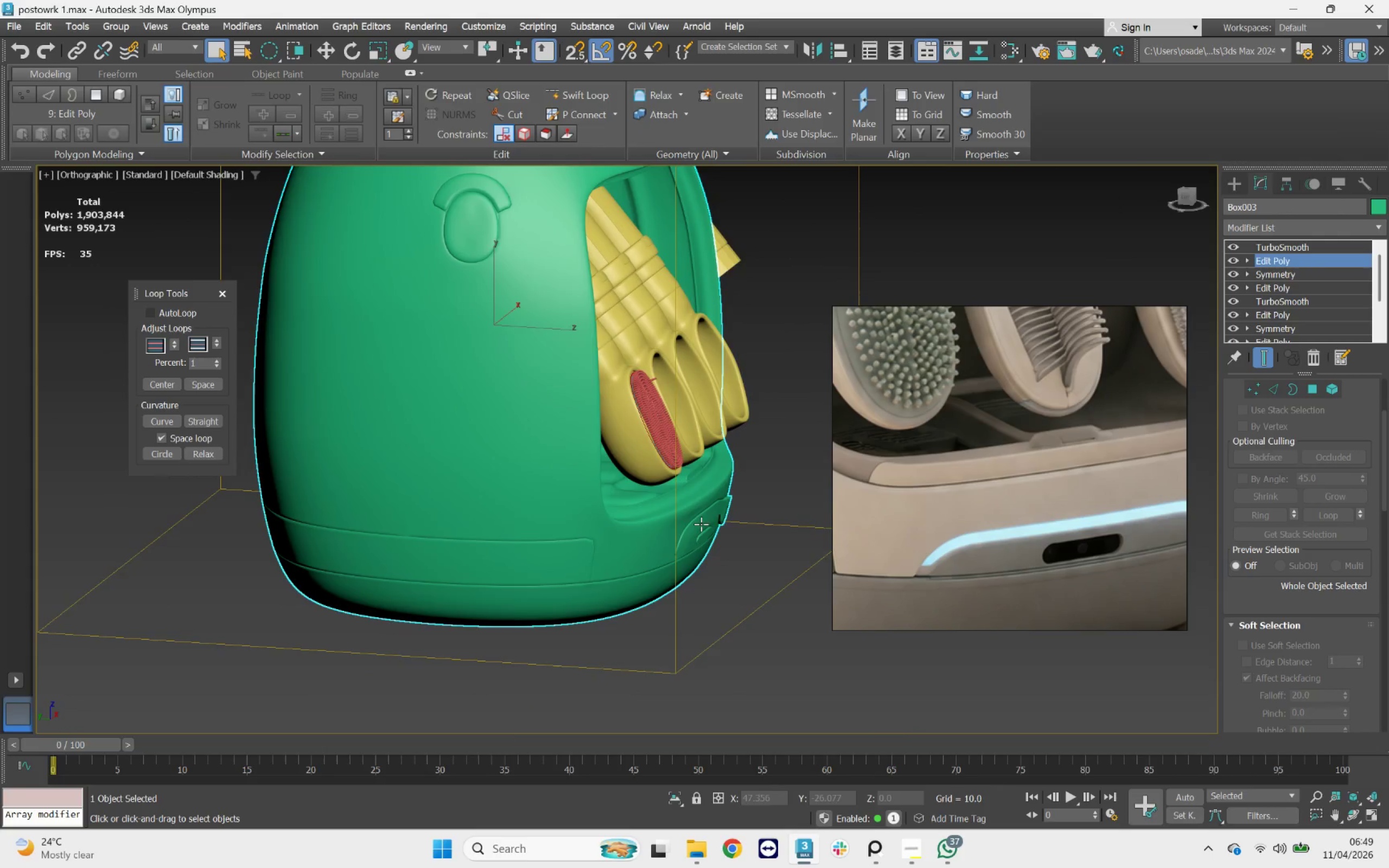 
scroll: coordinate [519, 528], scroll_direction: down, amount: 2.0
 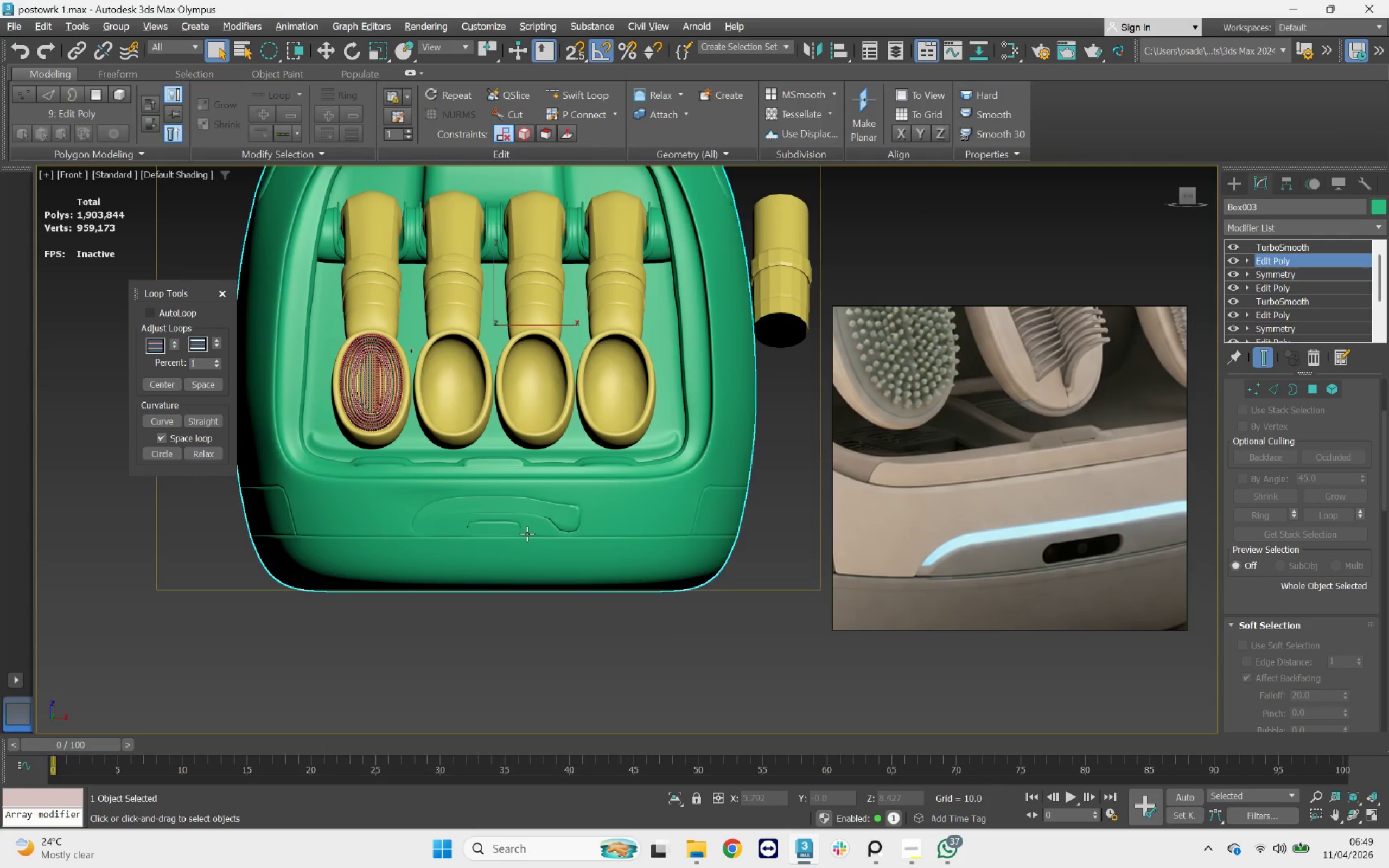 
scroll: coordinate [718, 542], scroll_direction: up, amount: 6.0
 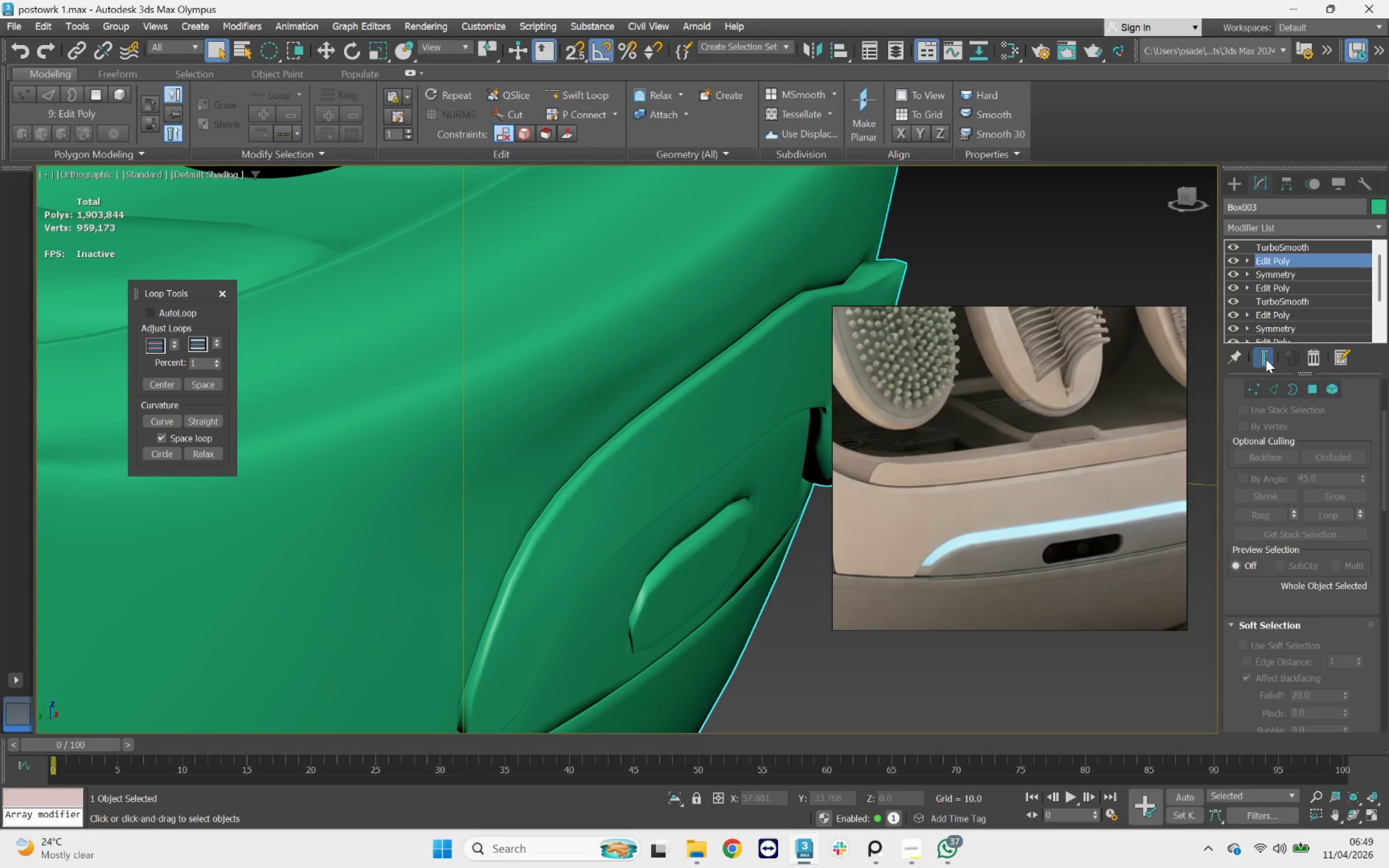 
left_click([1266, 359])
 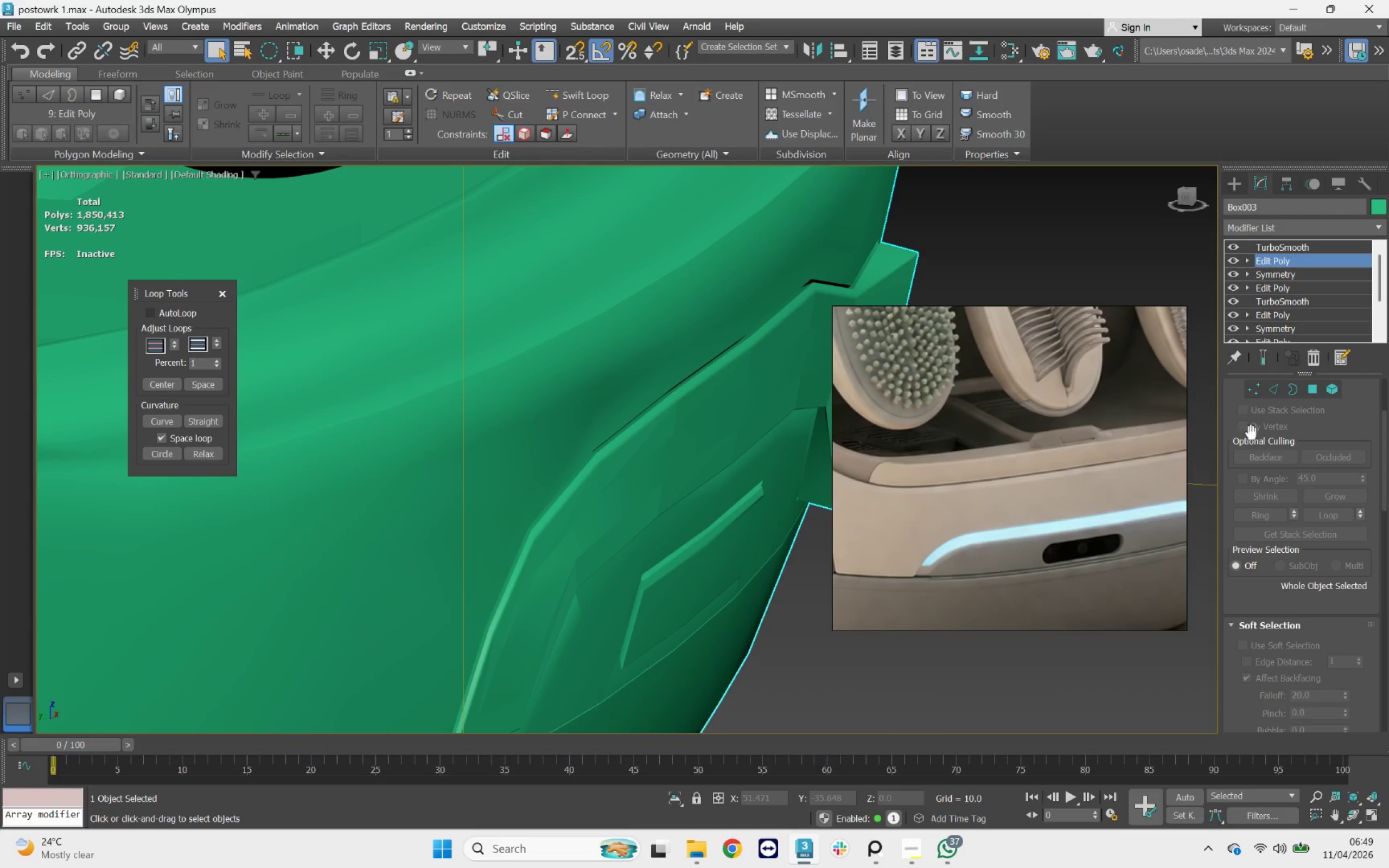 
left_click([1310, 393])
 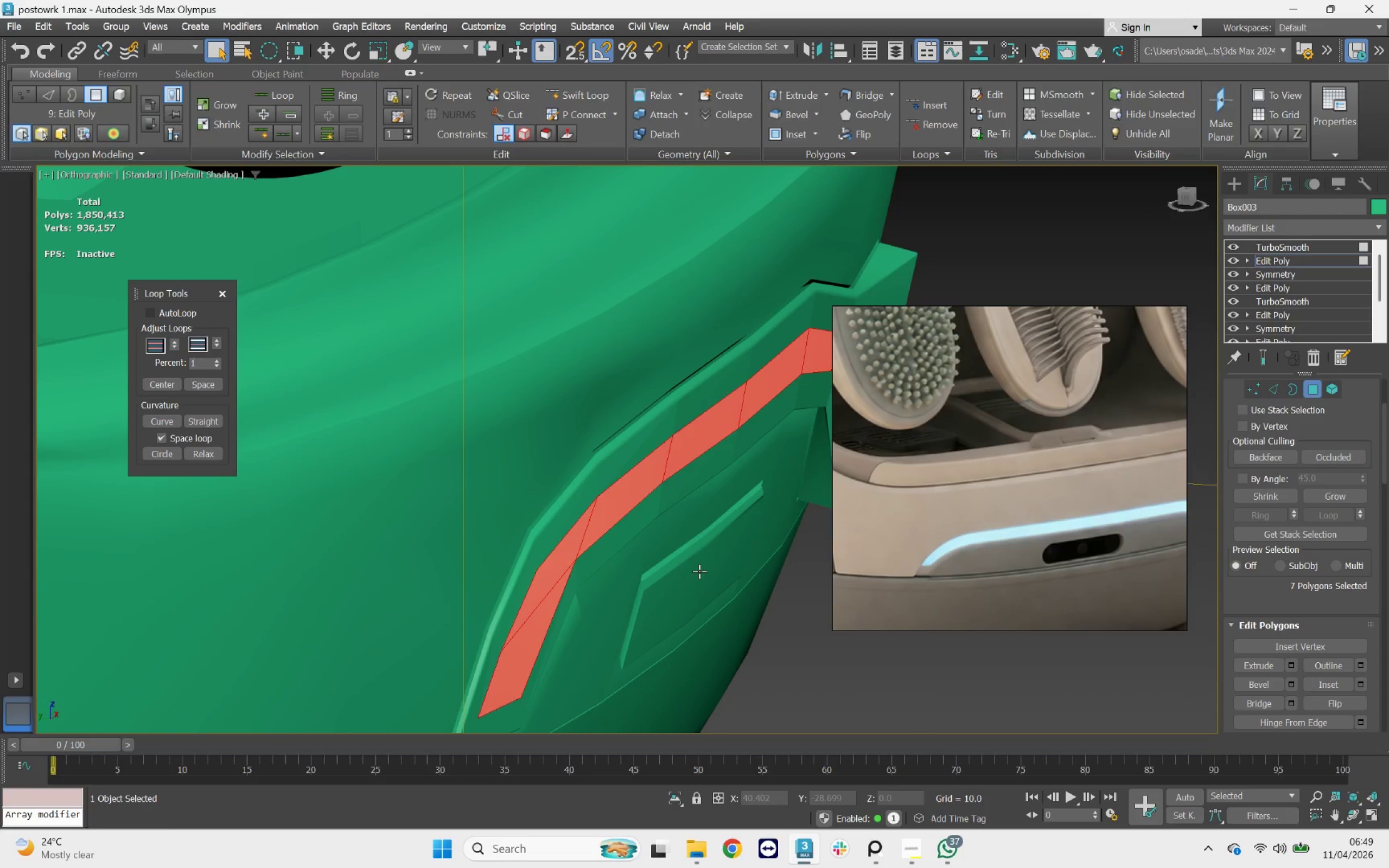 
left_click([690, 571])
 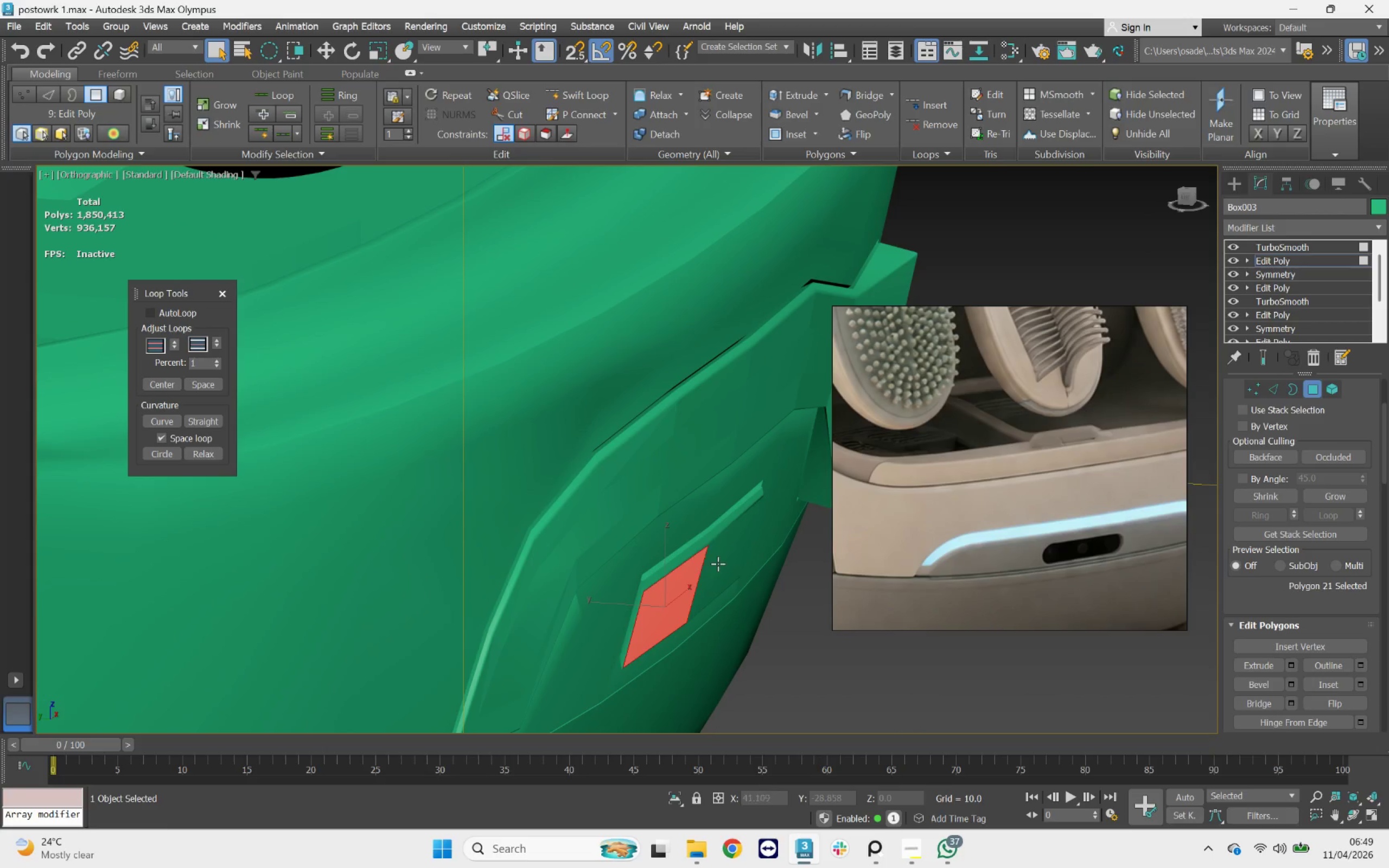 
key(Control+ControlLeft)
 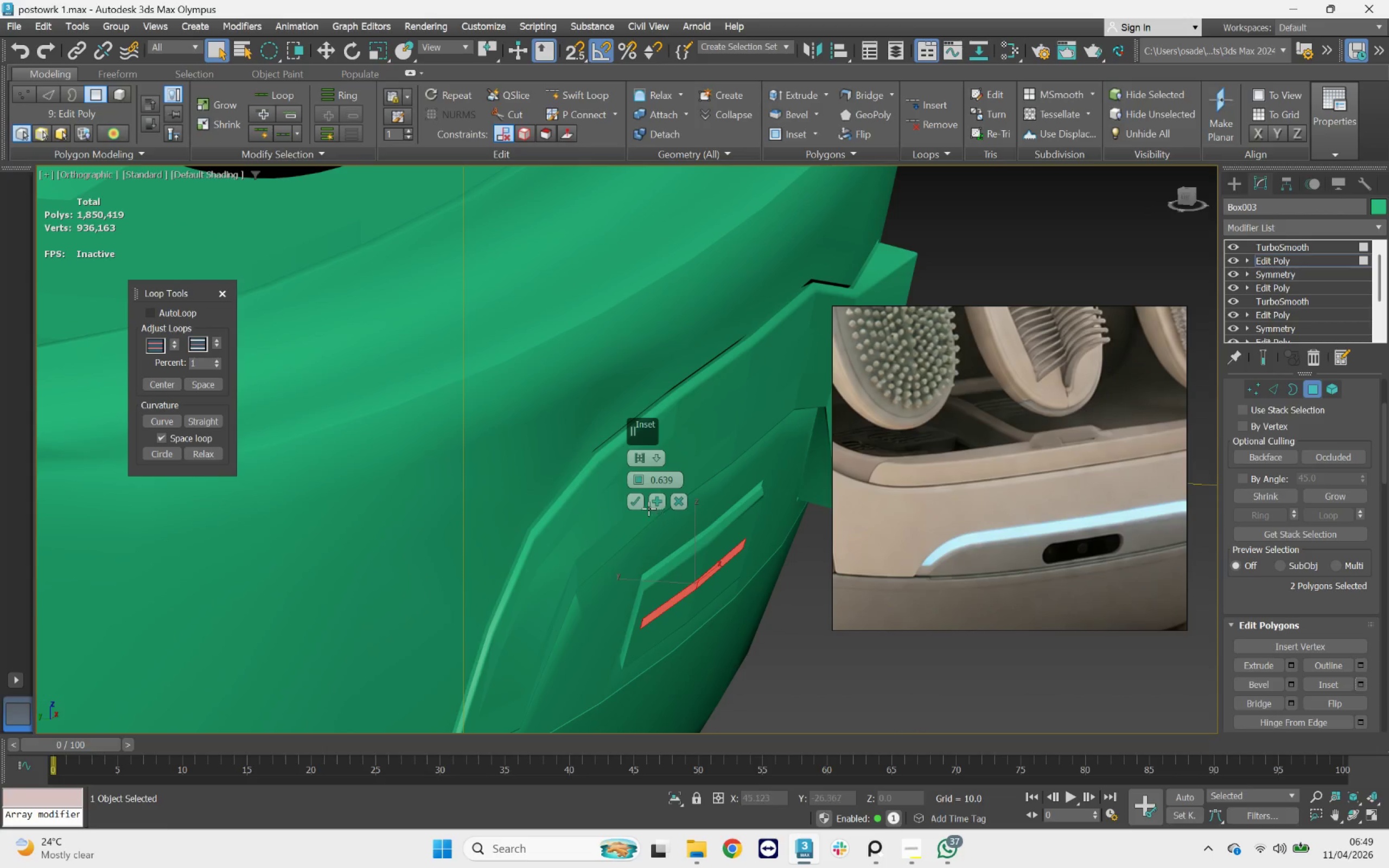 
left_click([634, 503])
 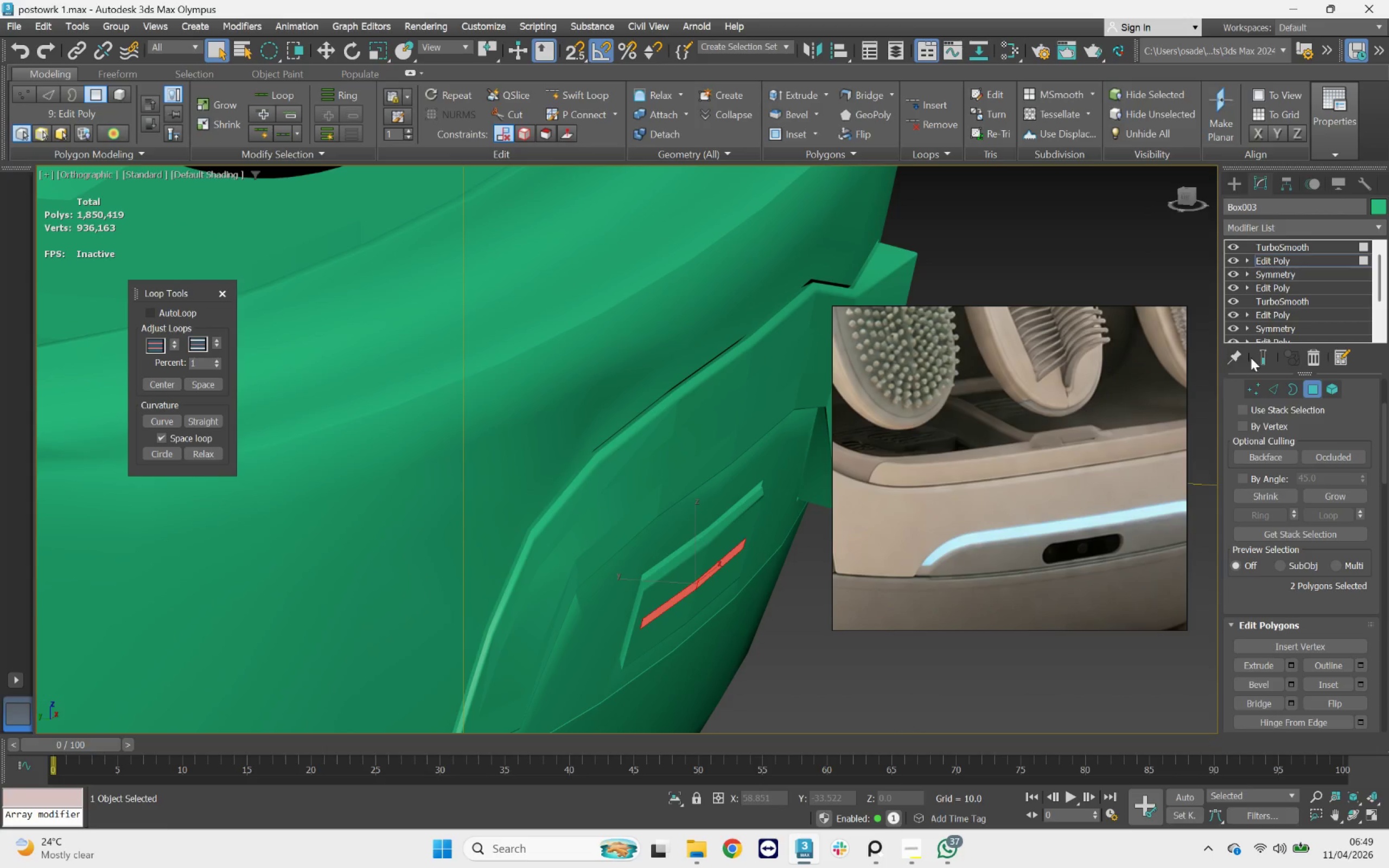 
left_click([1262, 356])
 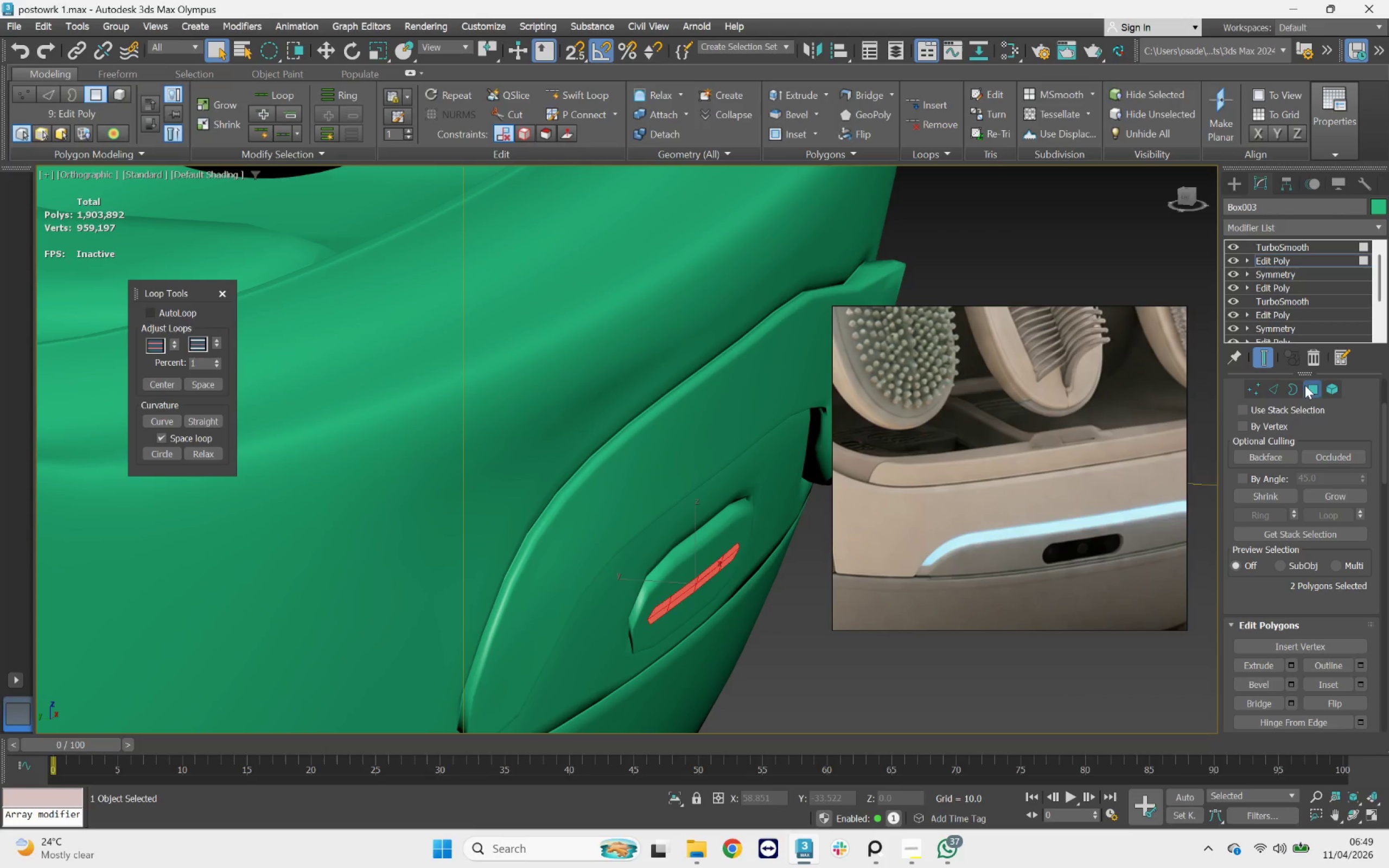 
left_click([1312, 390])
 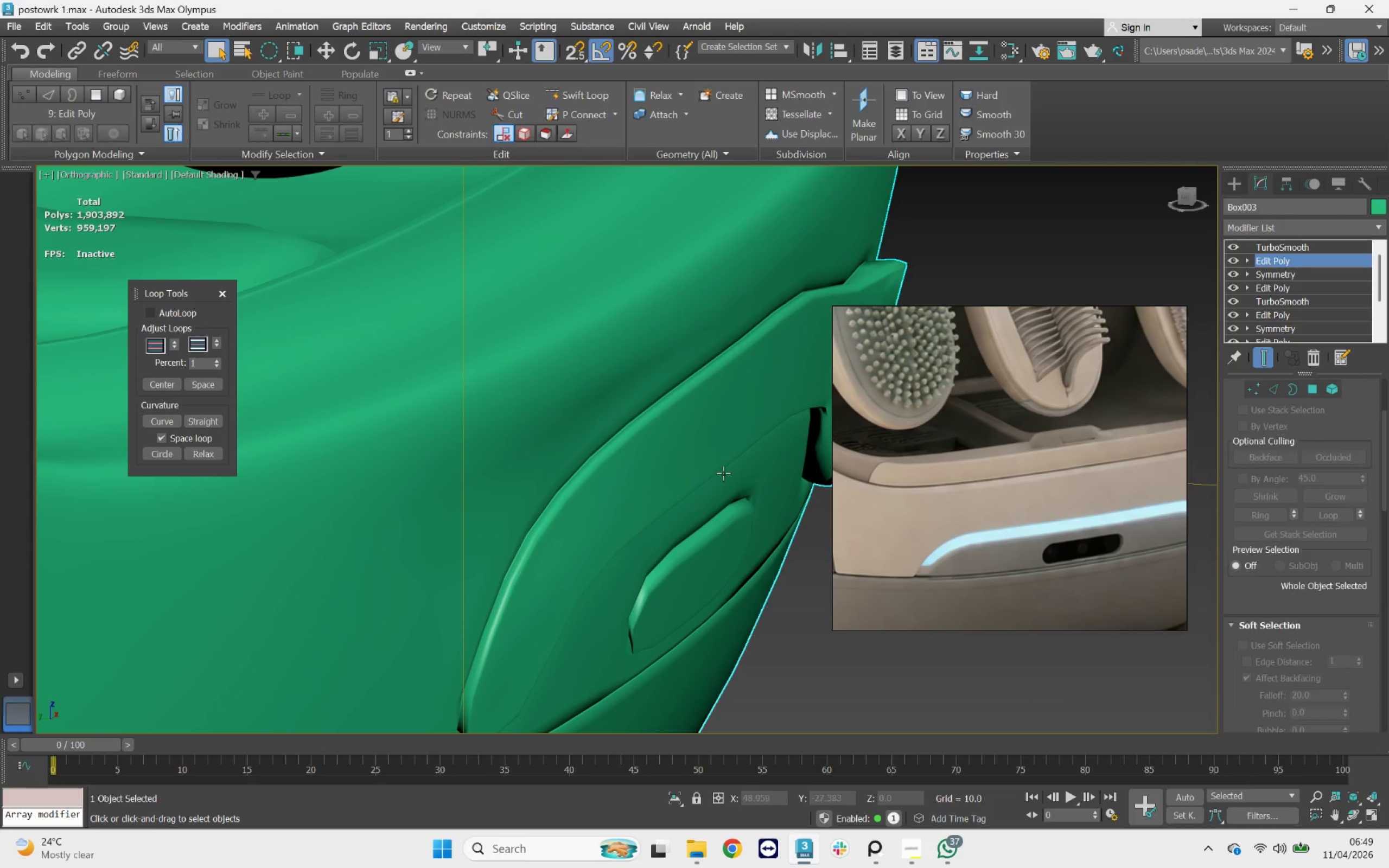 
hold_key(key=AltLeft, duration=1.31)
 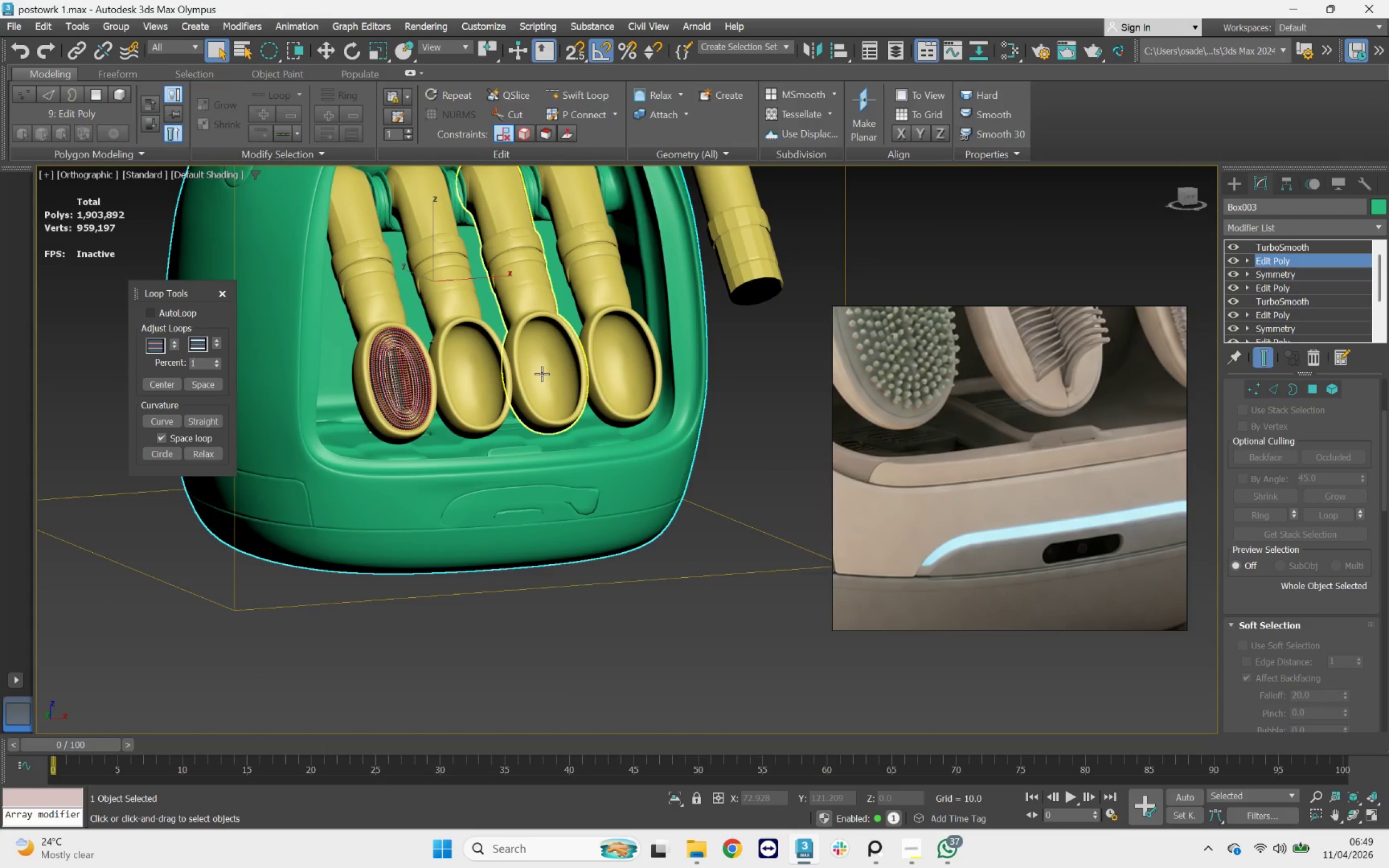 
scroll: coordinate [598, 488], scroll_direction: down, amount: 7.0
 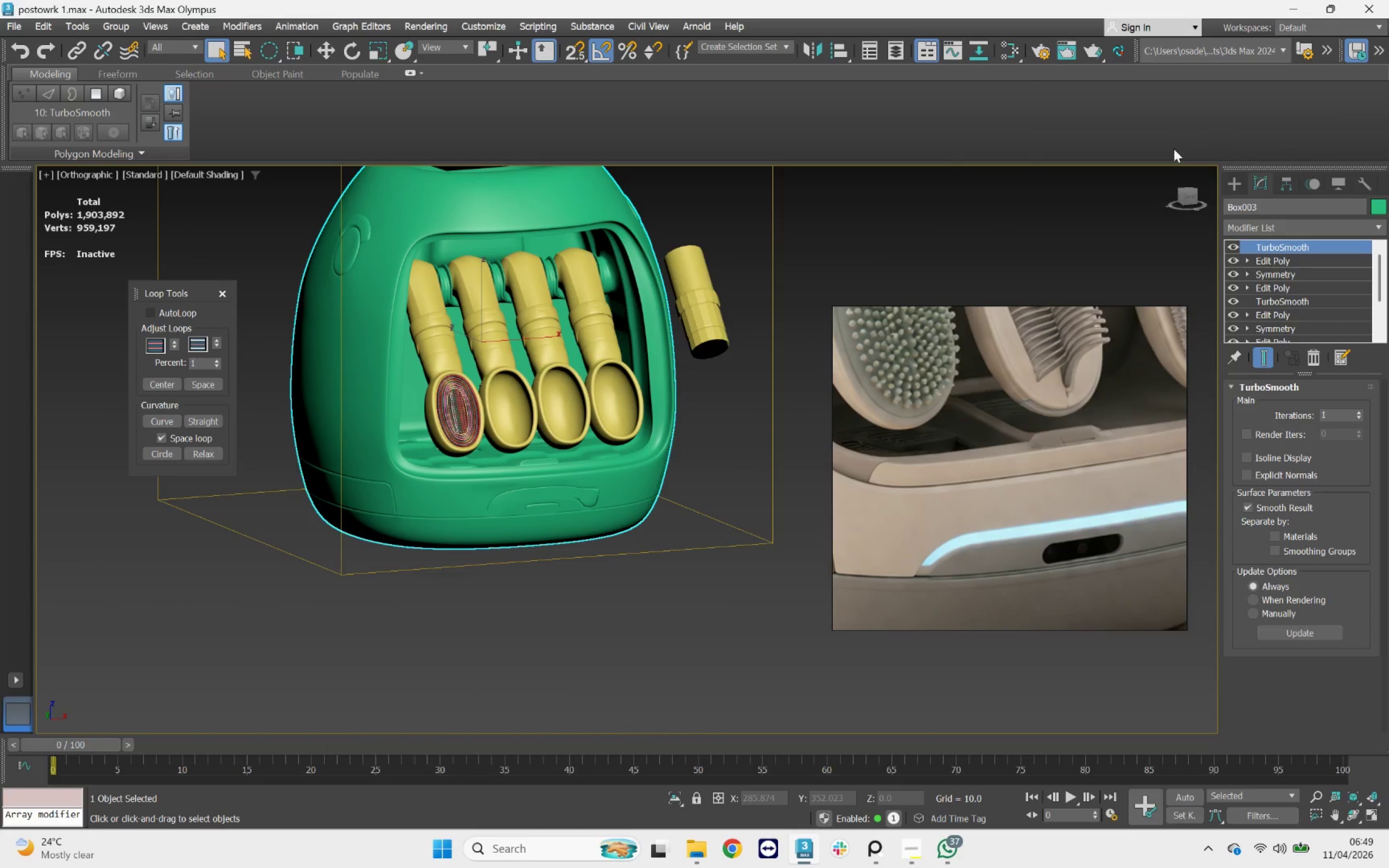 
left_click([1190, 197])
 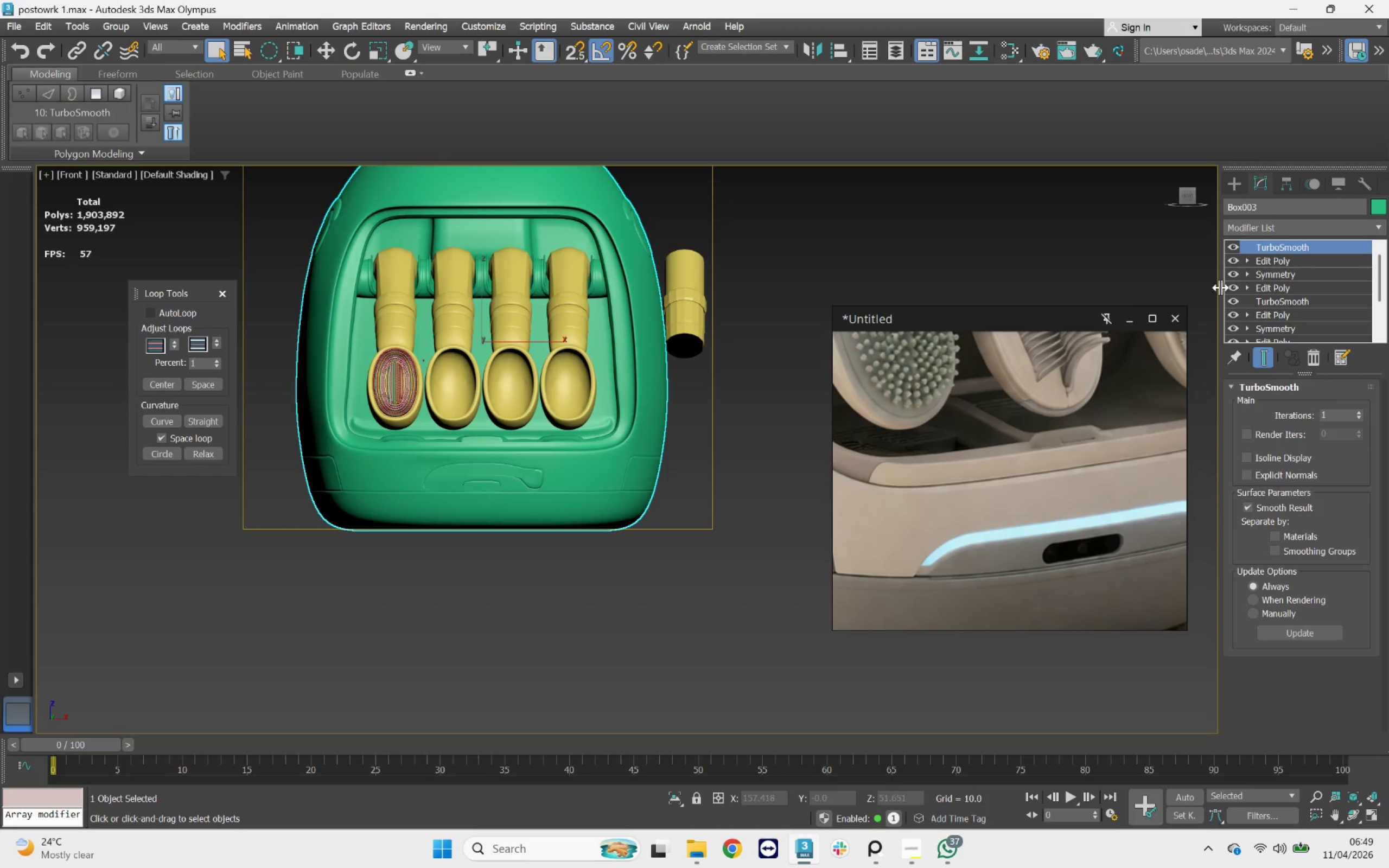 
left_click([1303, 257])
 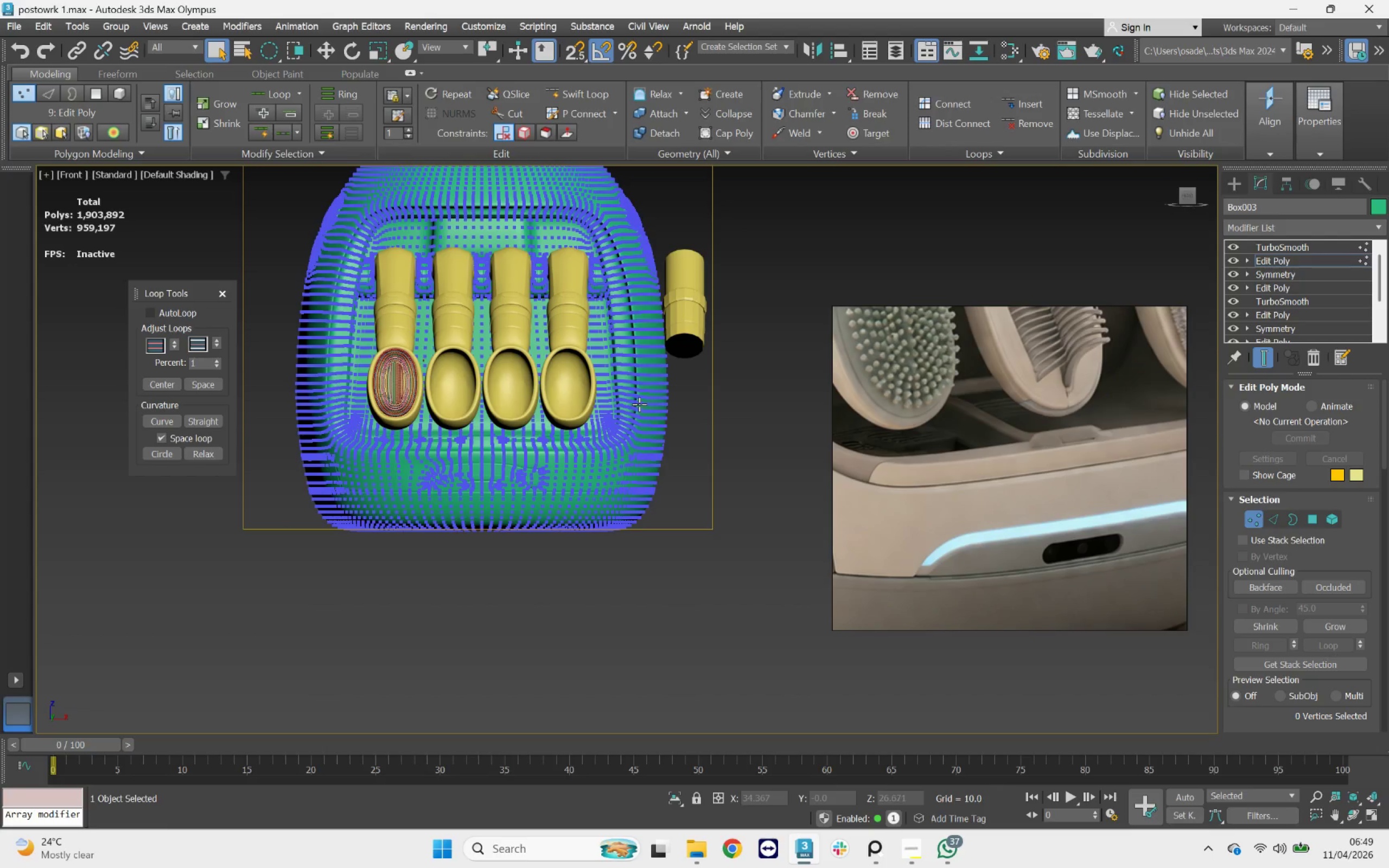 
key(F3)
 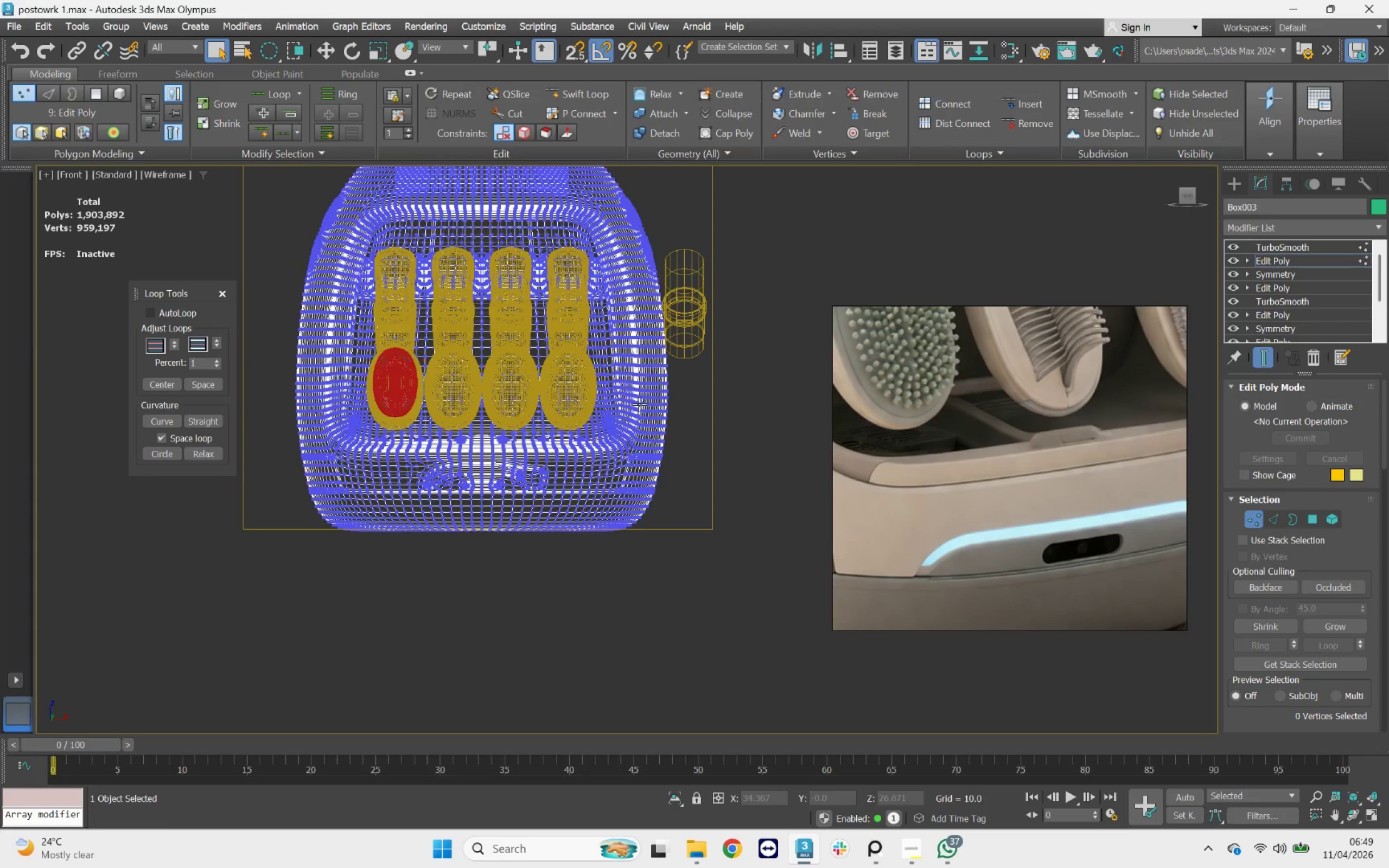 
key(F3)
 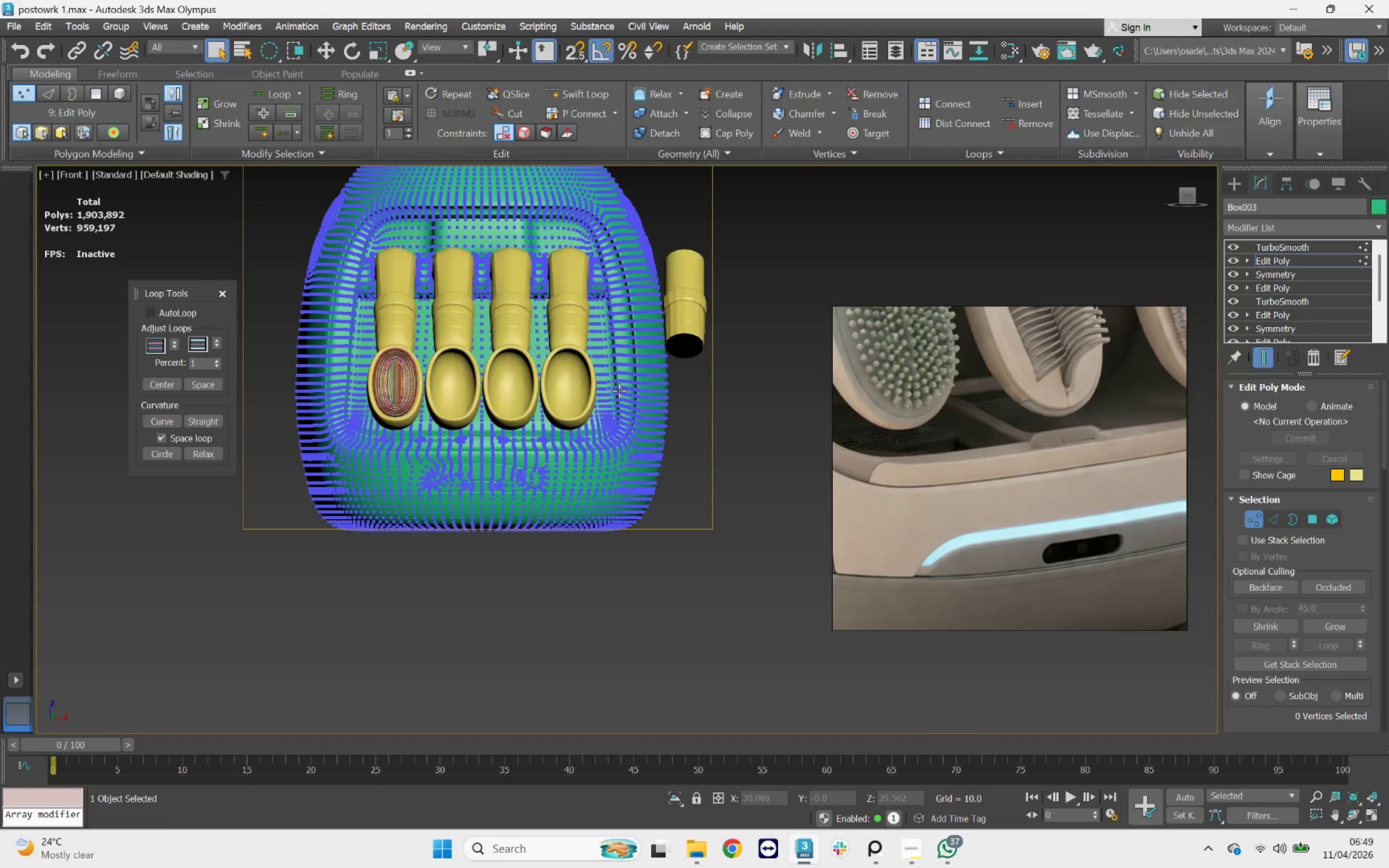 
key(F4)
 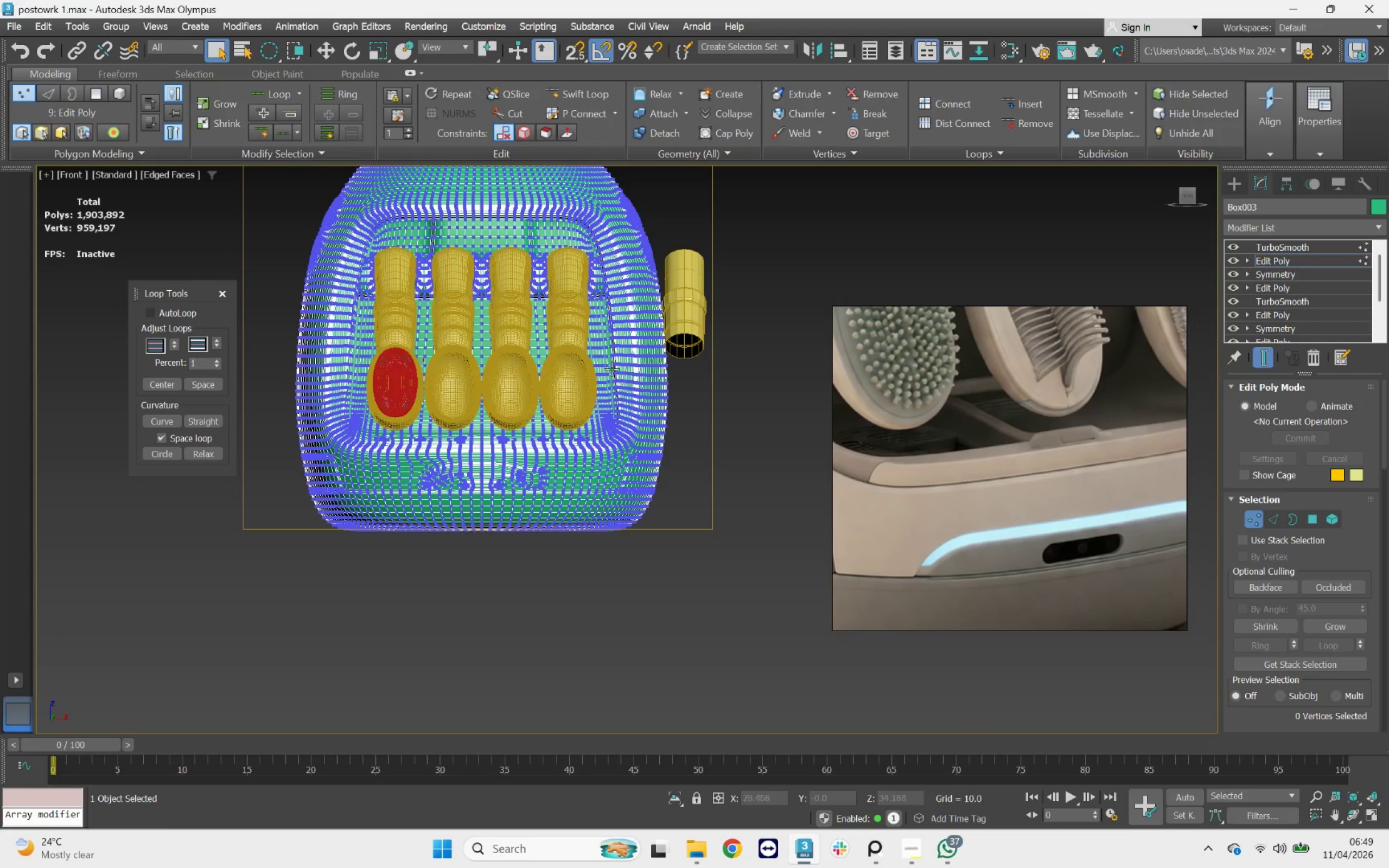 
key(F4)
 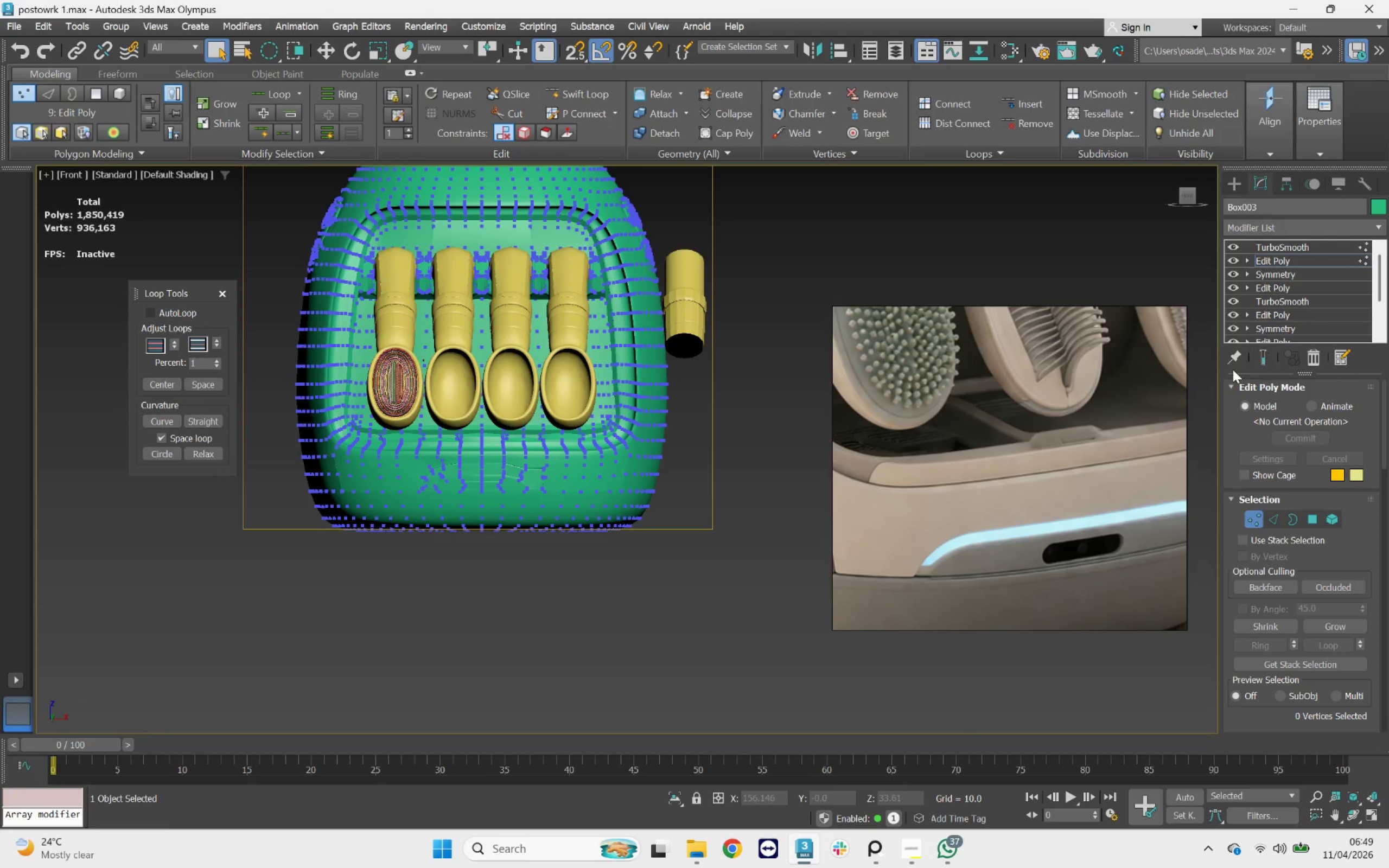 
key(F4)
 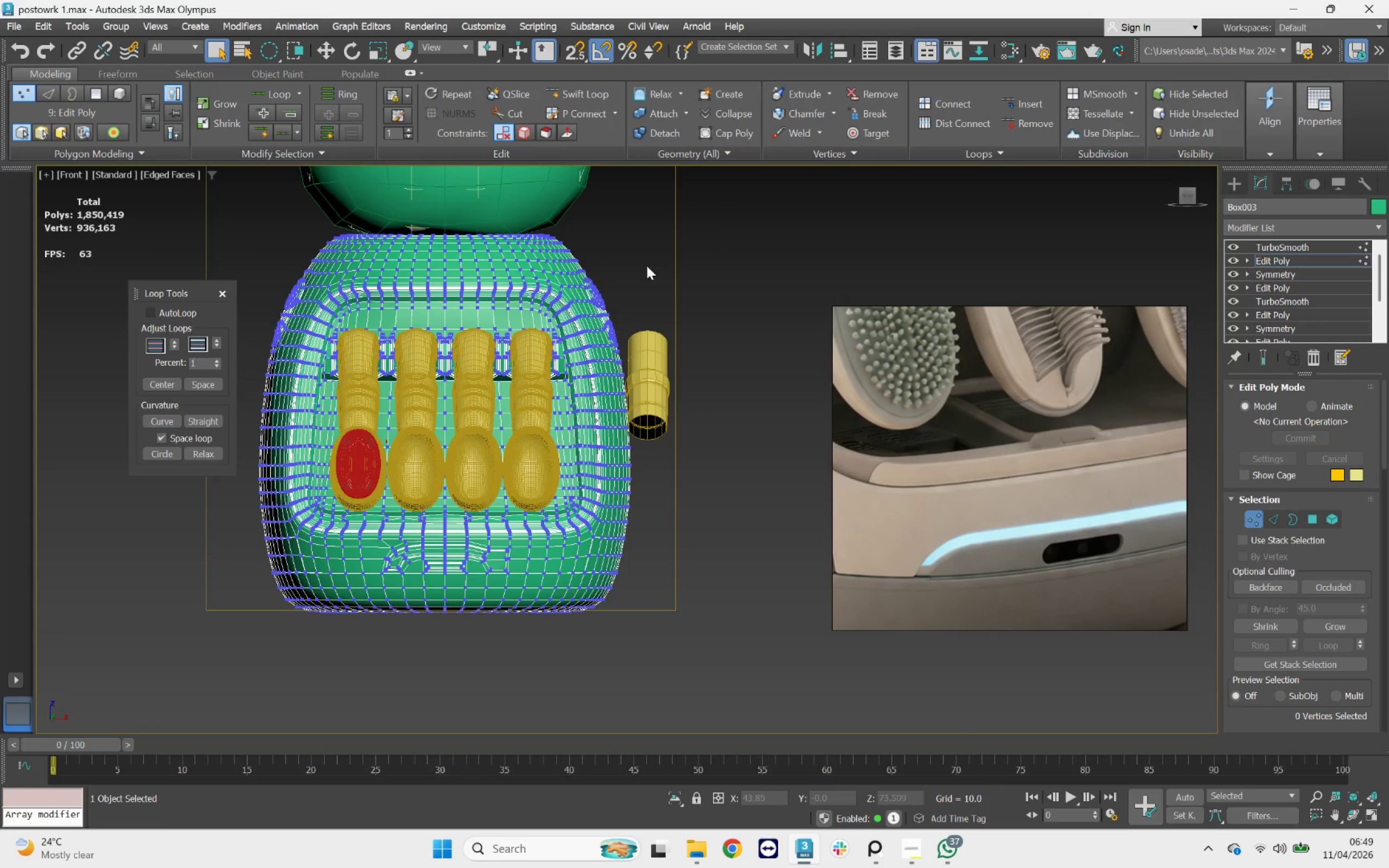 
left_click_drag(start_coordinate=[734, 158], to_coordinate=[565, 511])
 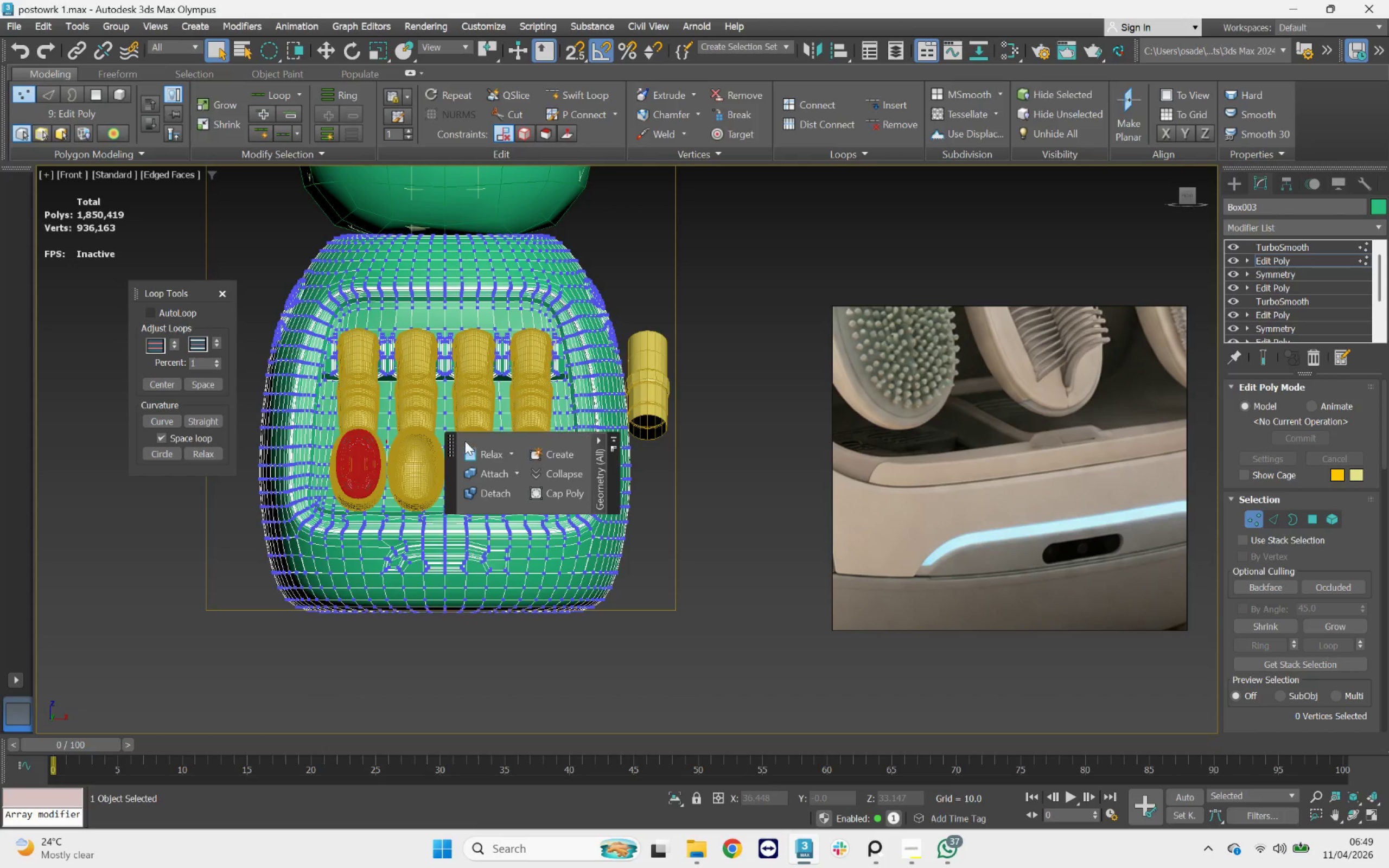 
left_click_drag(start_coordinate=[442, 441], to_coordinate=[514, 358])
 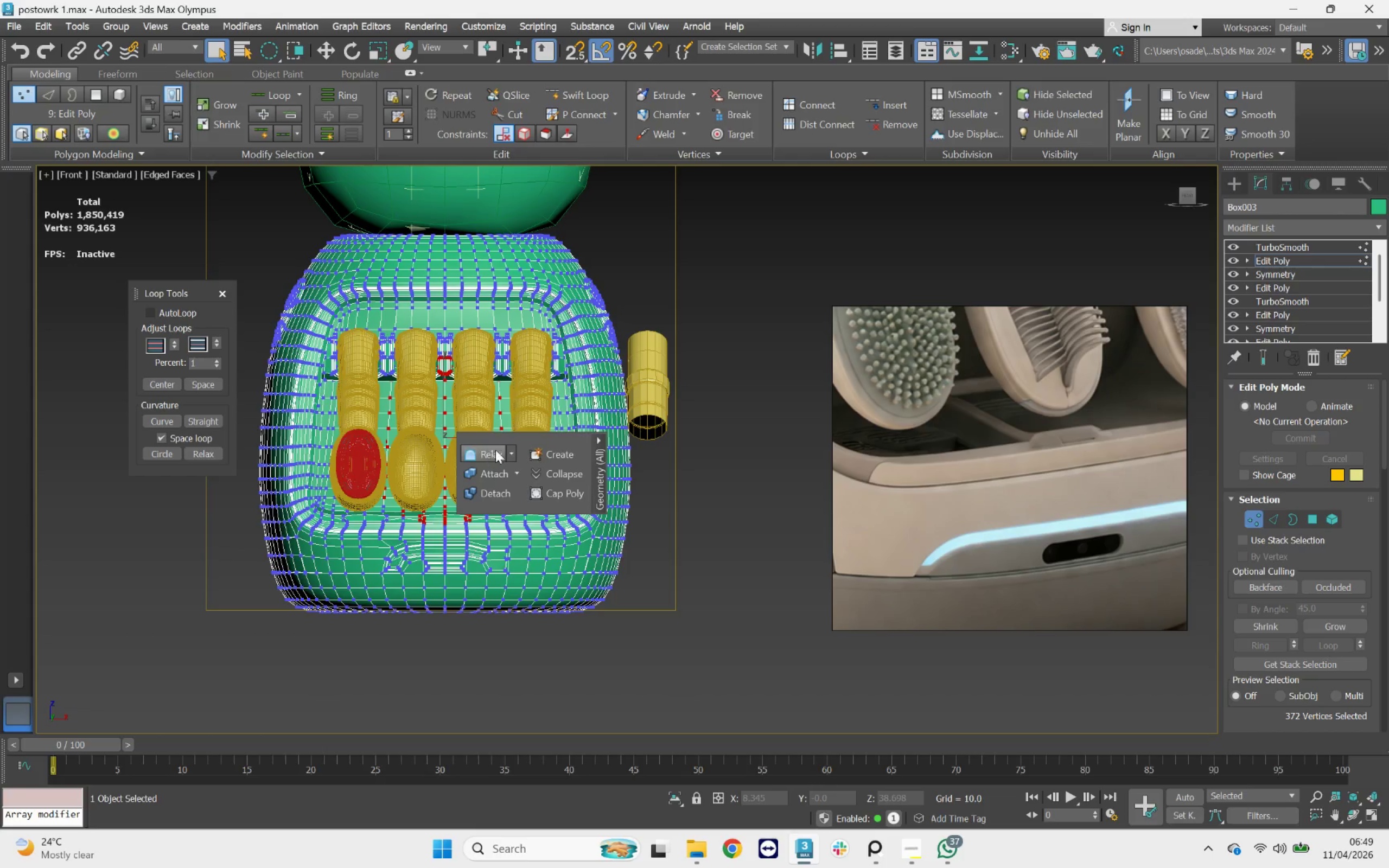 
left_click([534, 443])
 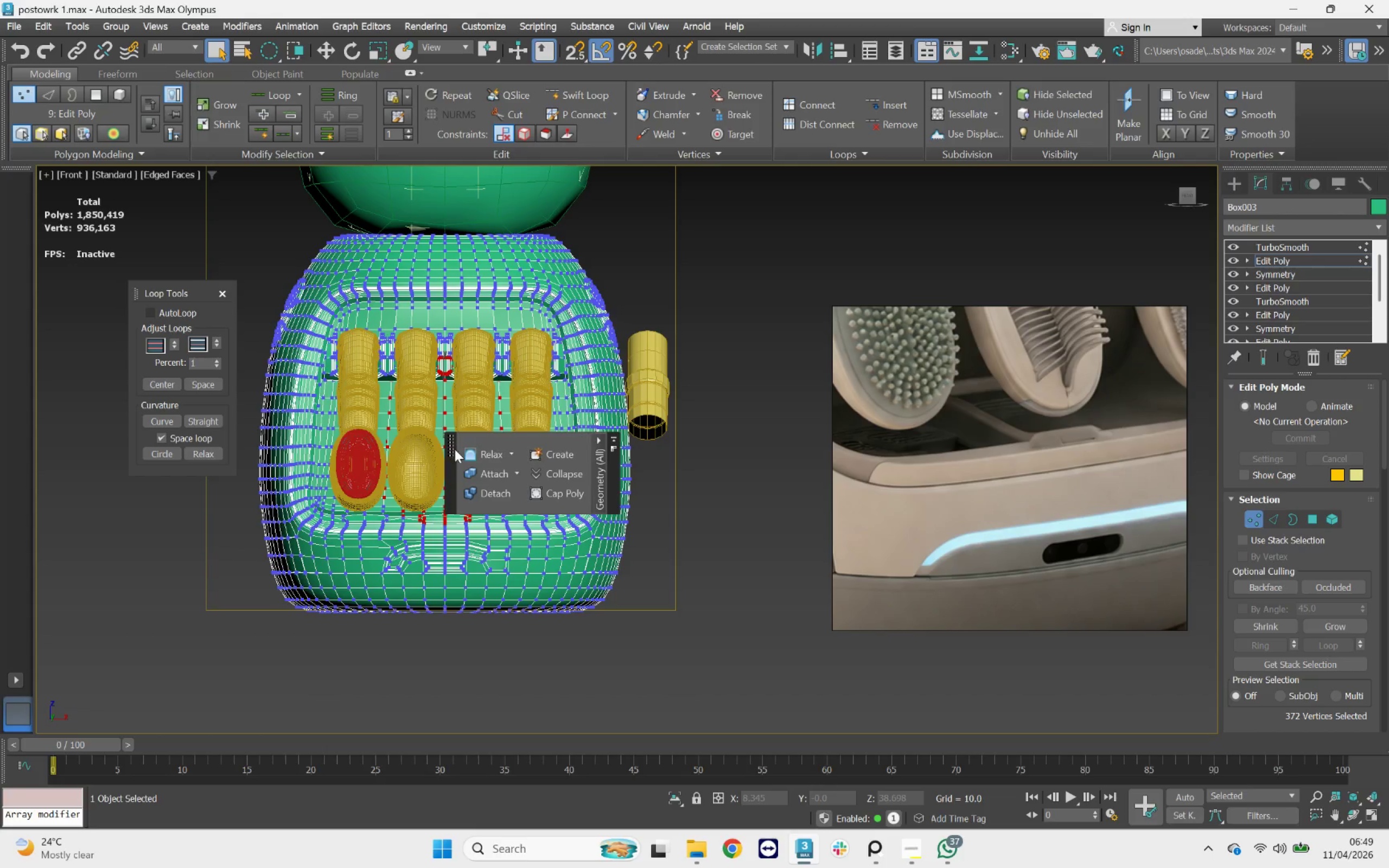 
left_click_drag(start_coordinate=[454, 449], to_coordinate=[630, 113])
 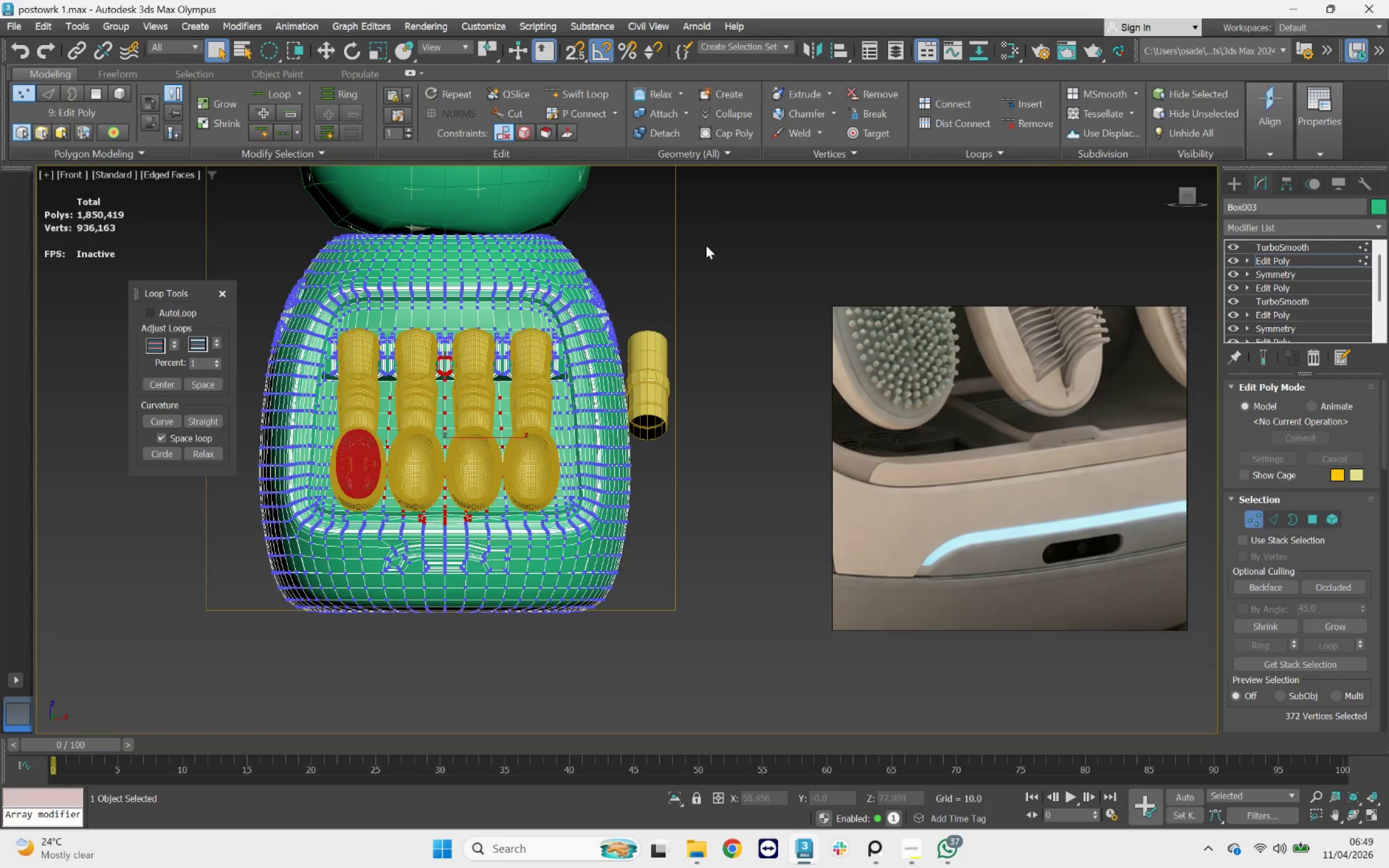 
left_click([732, 279])
 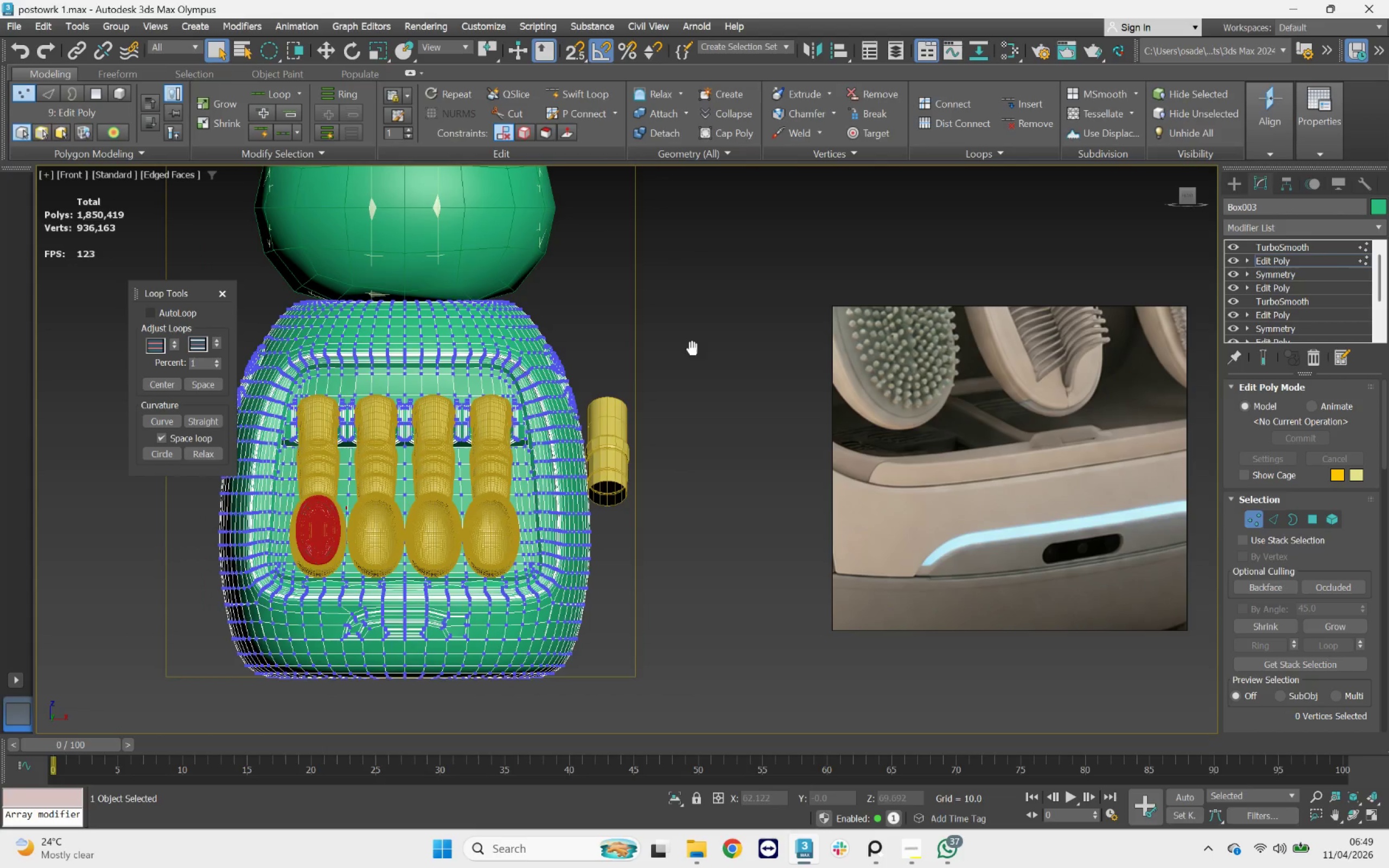 
left_click_drag(start_coordinate=[705, 201], to_coordinate=[696, 418])
 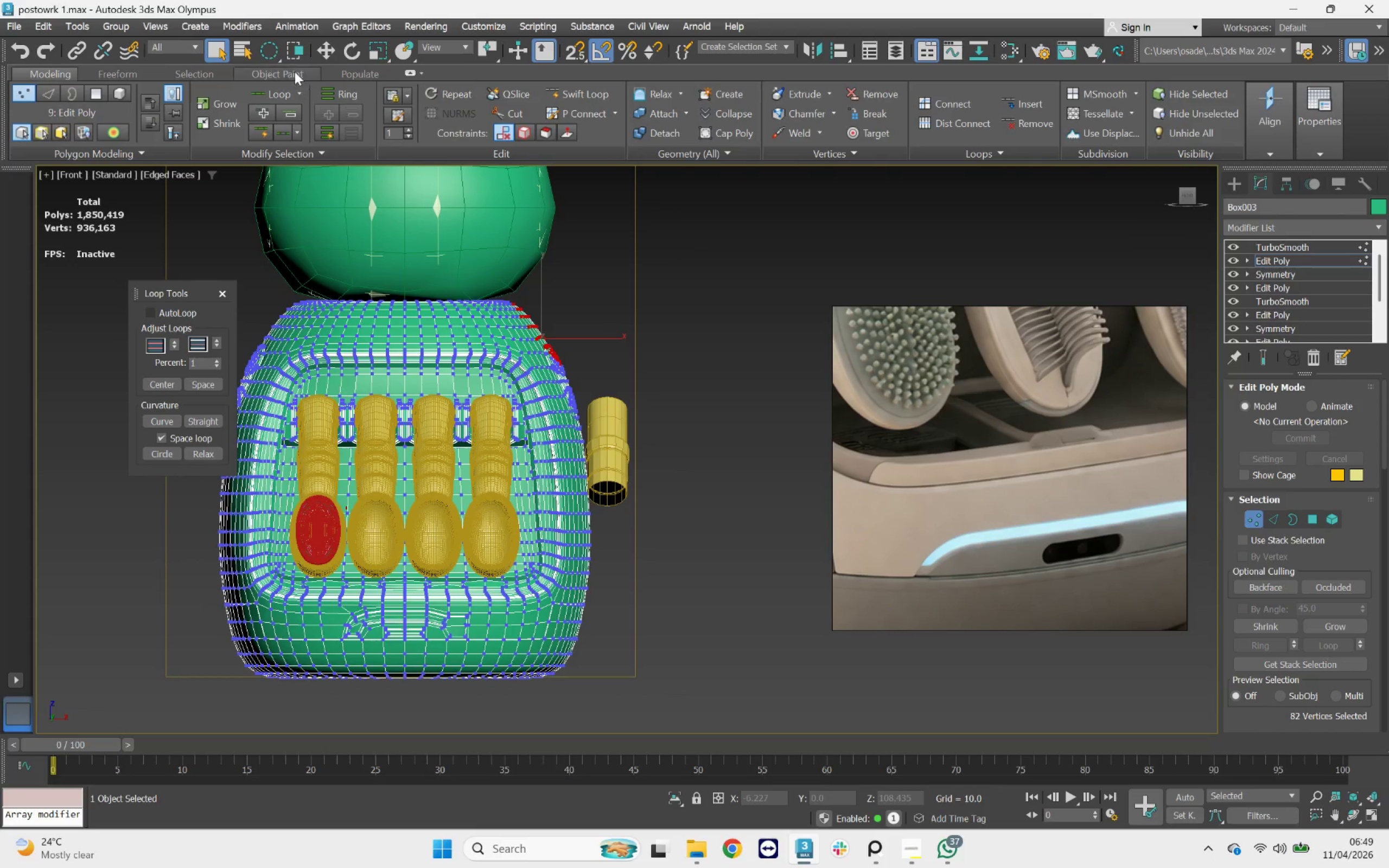 
left_click_drag(start_coordinate=[272, 49], to_coordinate=[274, 78])
 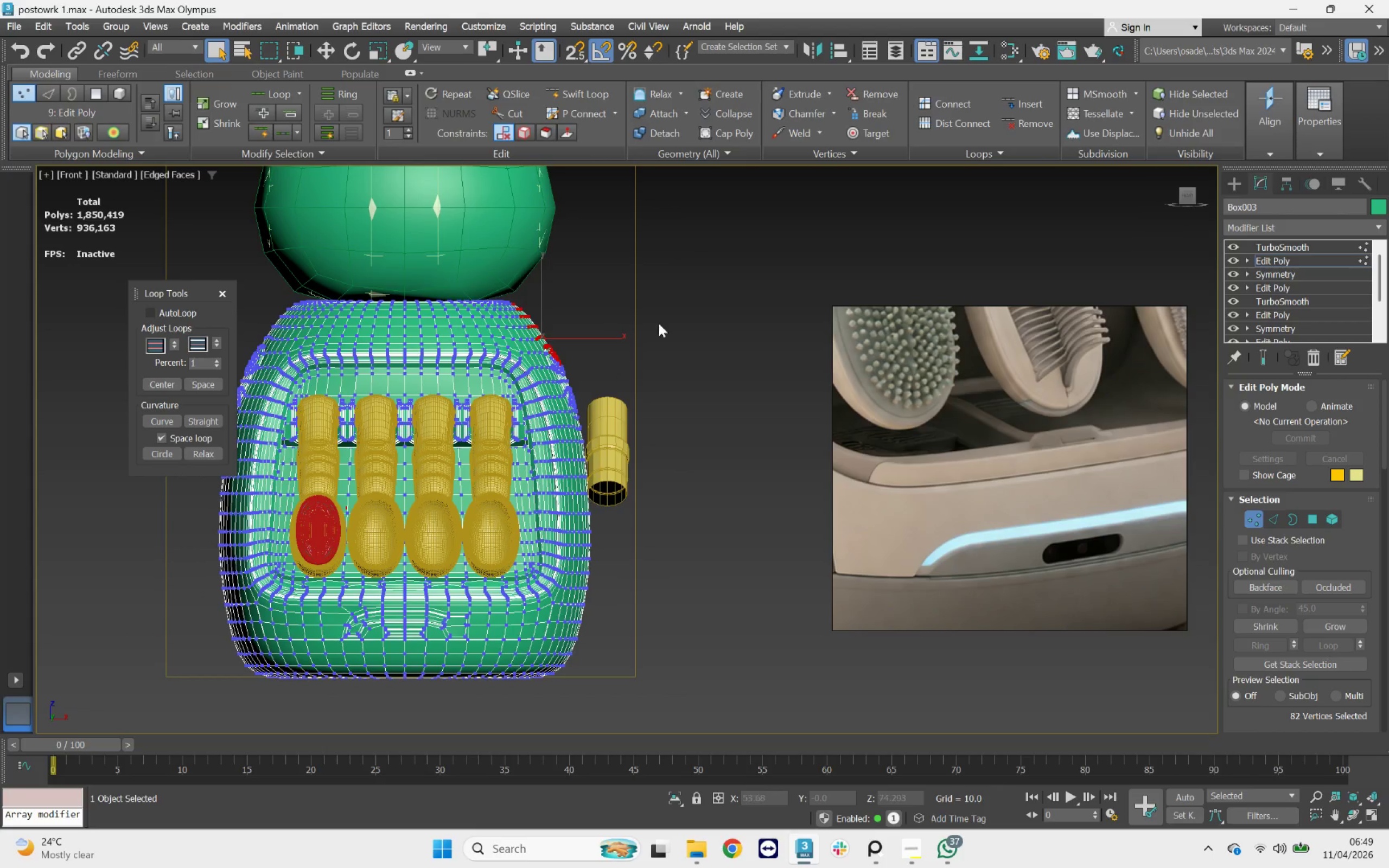 
left_click_drag(start_coordinate=[681, 266], to_coordinate=[418, 738])
 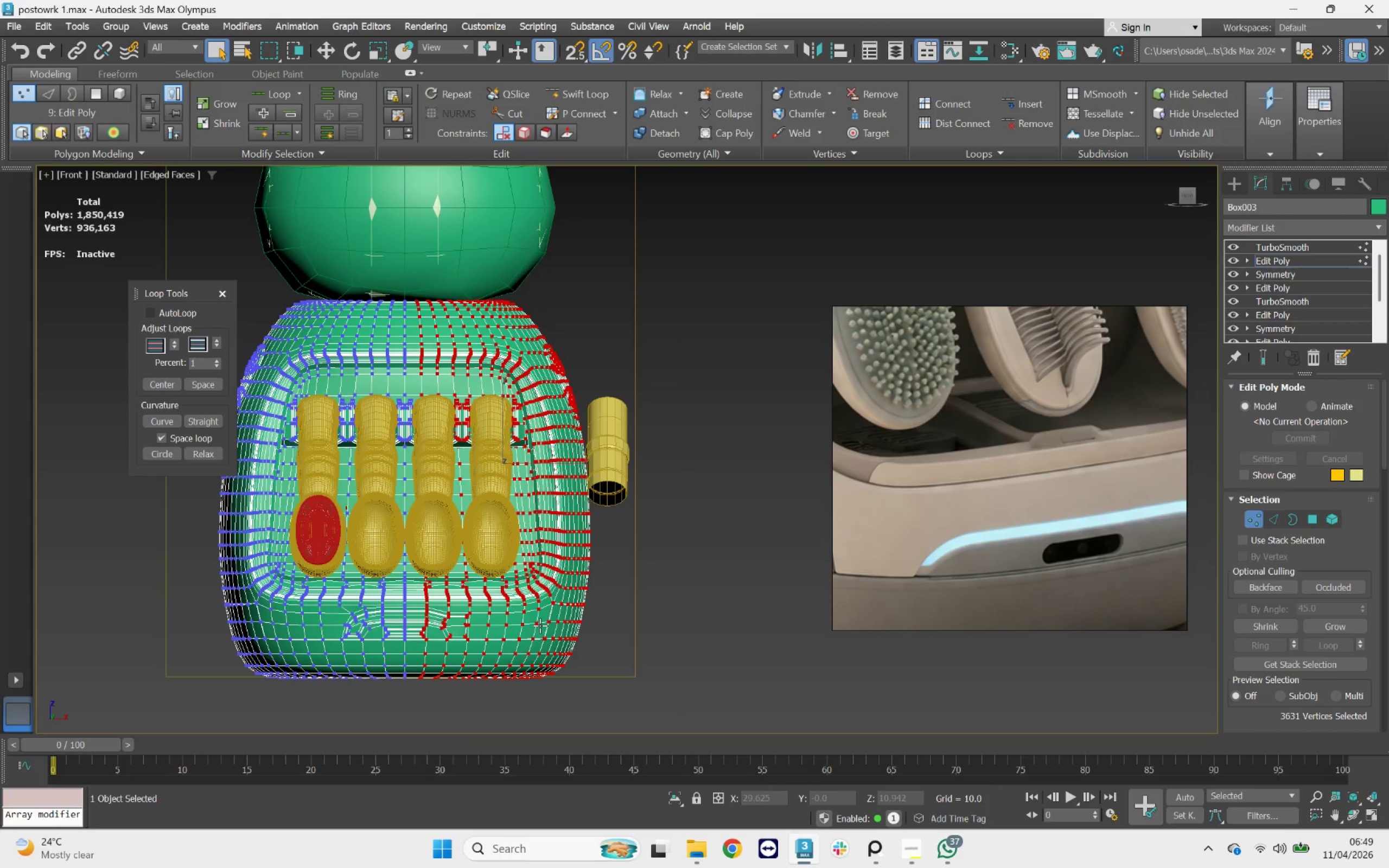 
key(Backspace)
 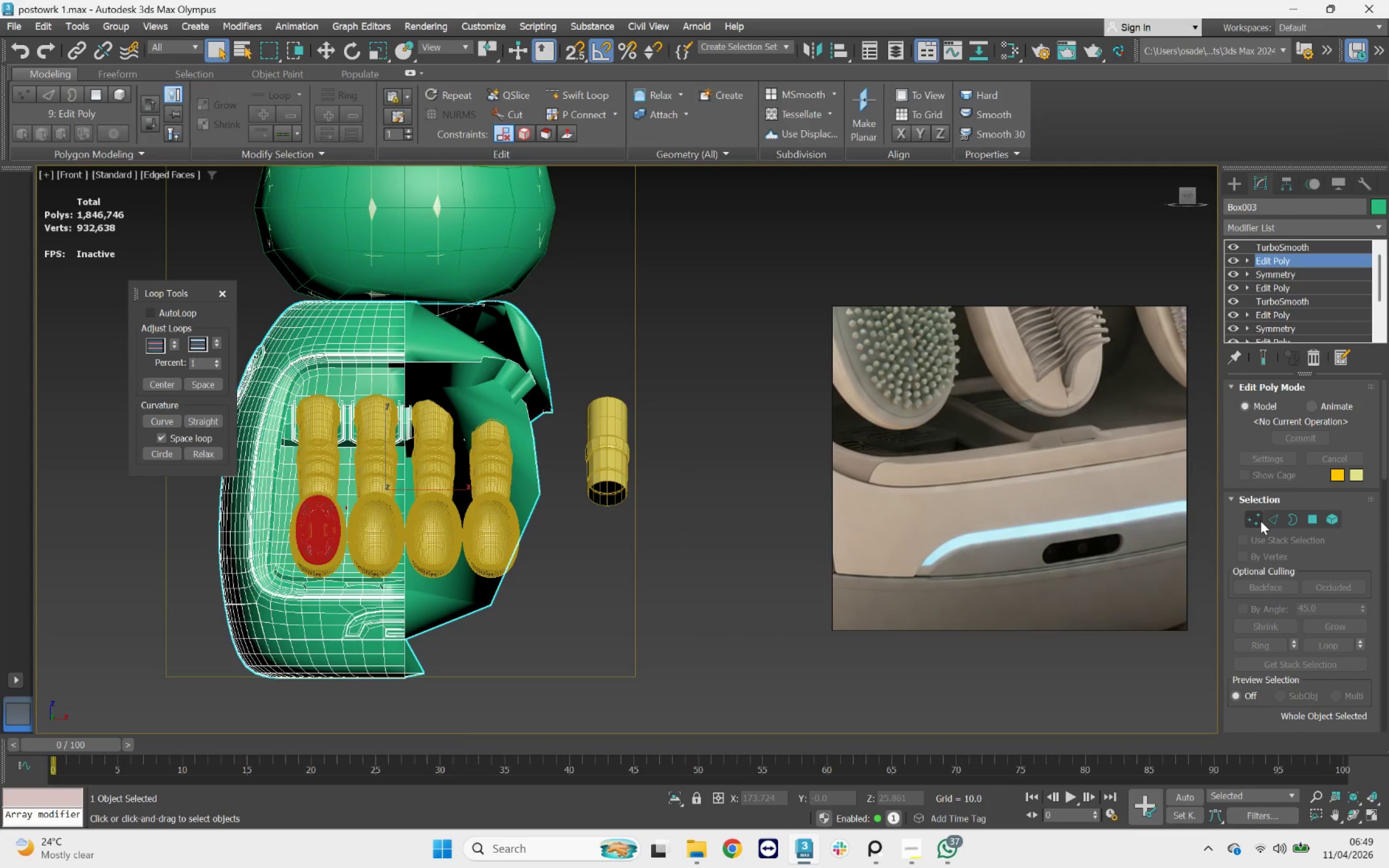 
hold_key(key=AltLeft, duration=2.14)
 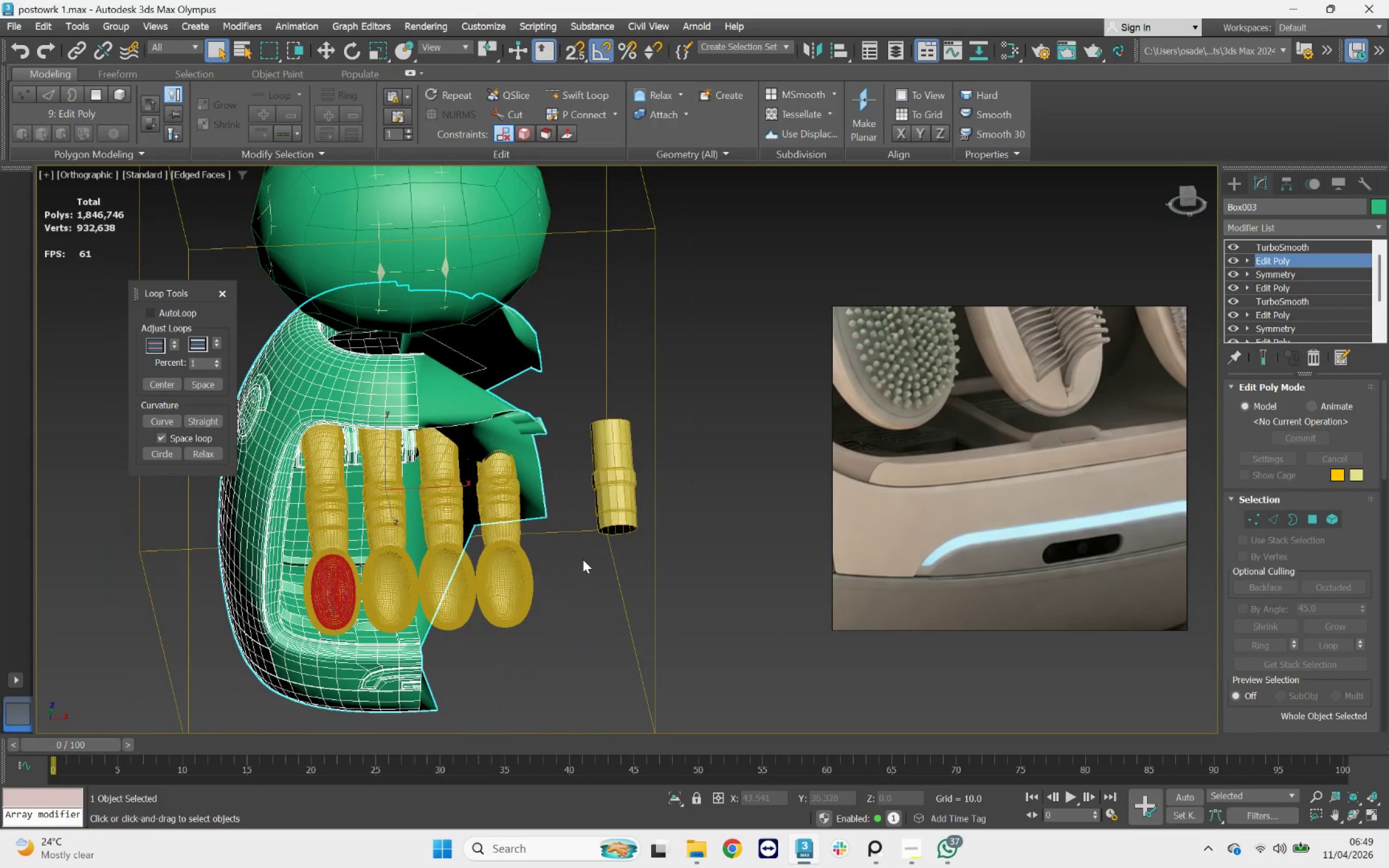 
key(Control+Z)
 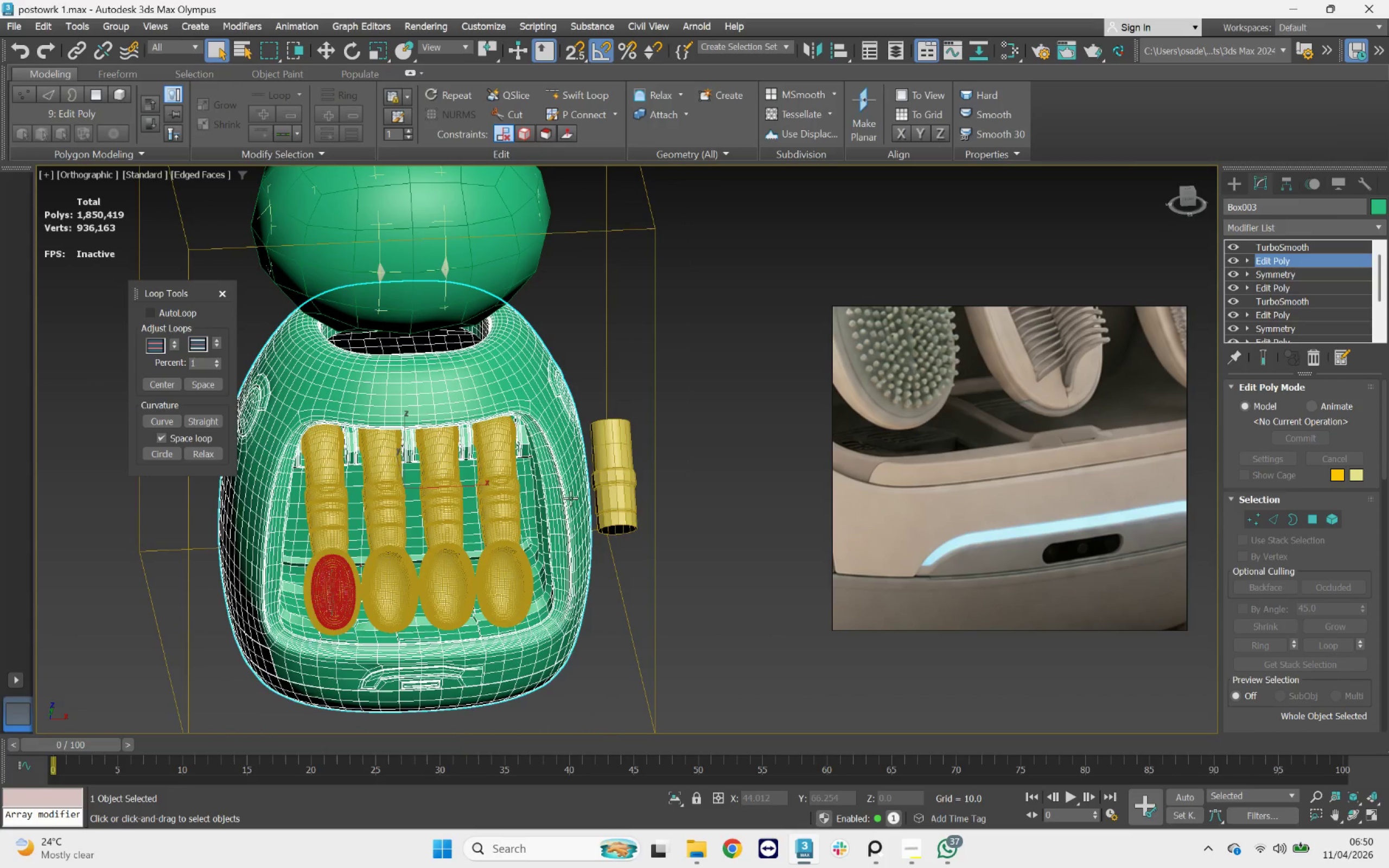 
key(Delete)
 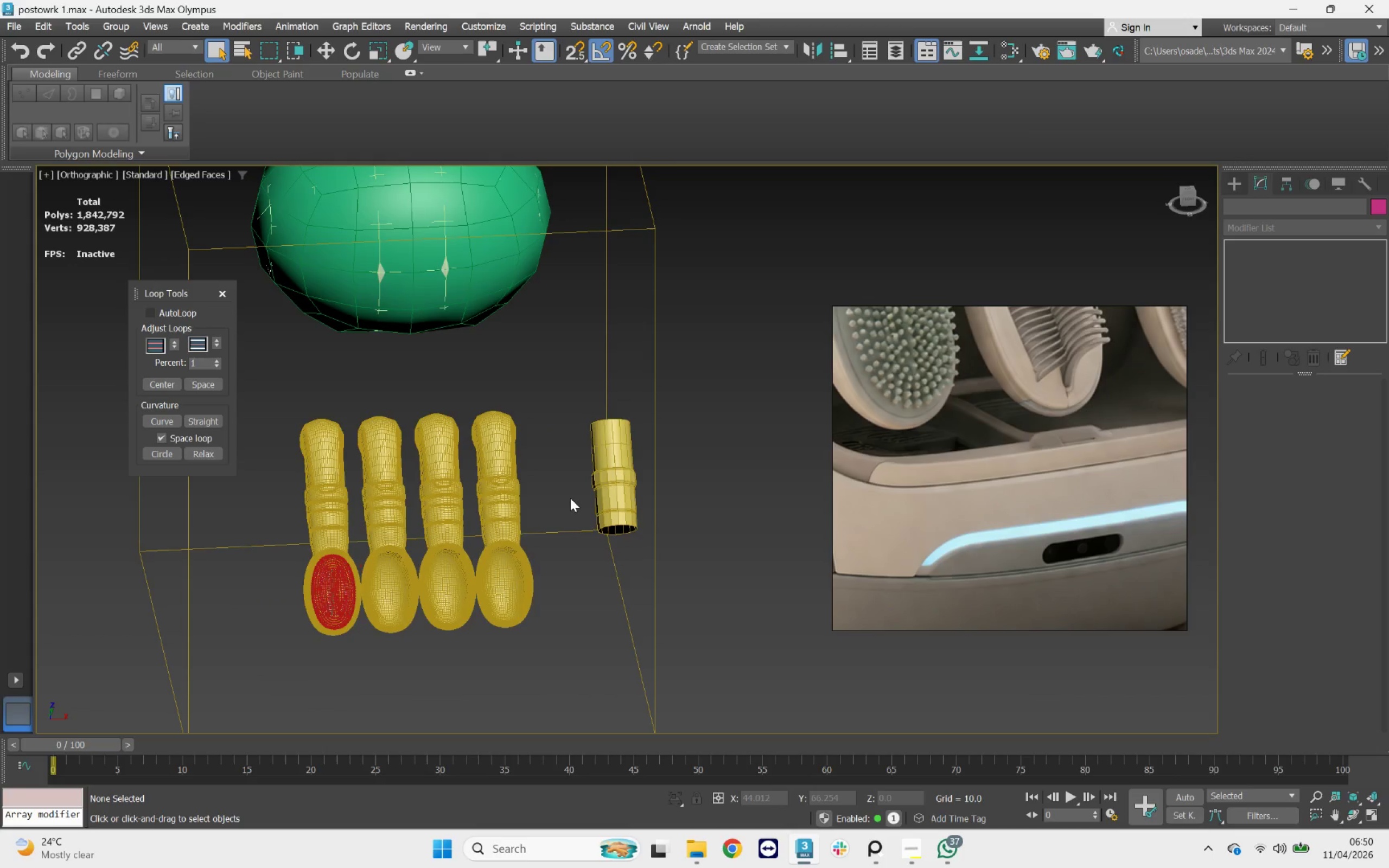 
key(Control+ControlLeft)
 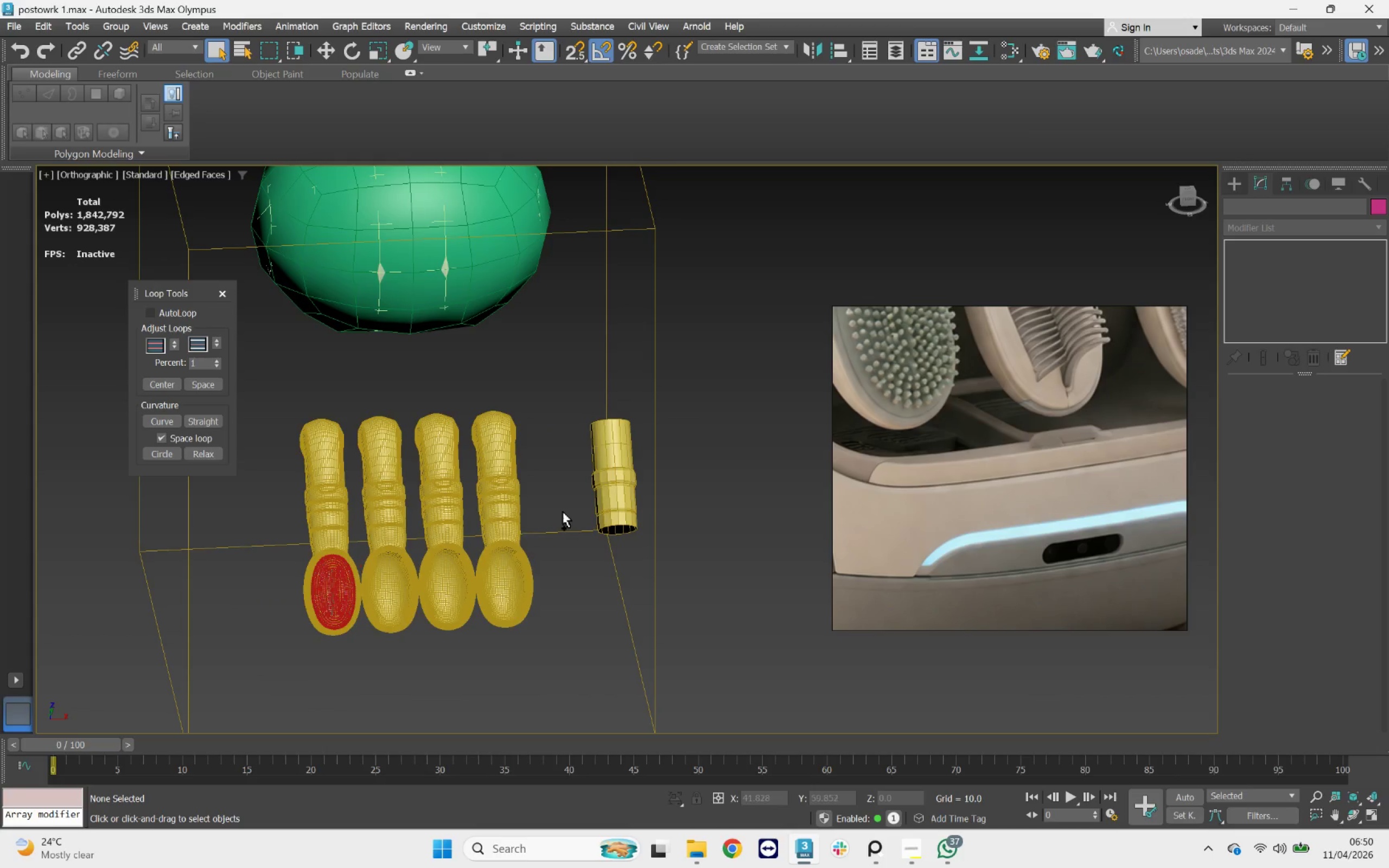 
key(Control+Z)
 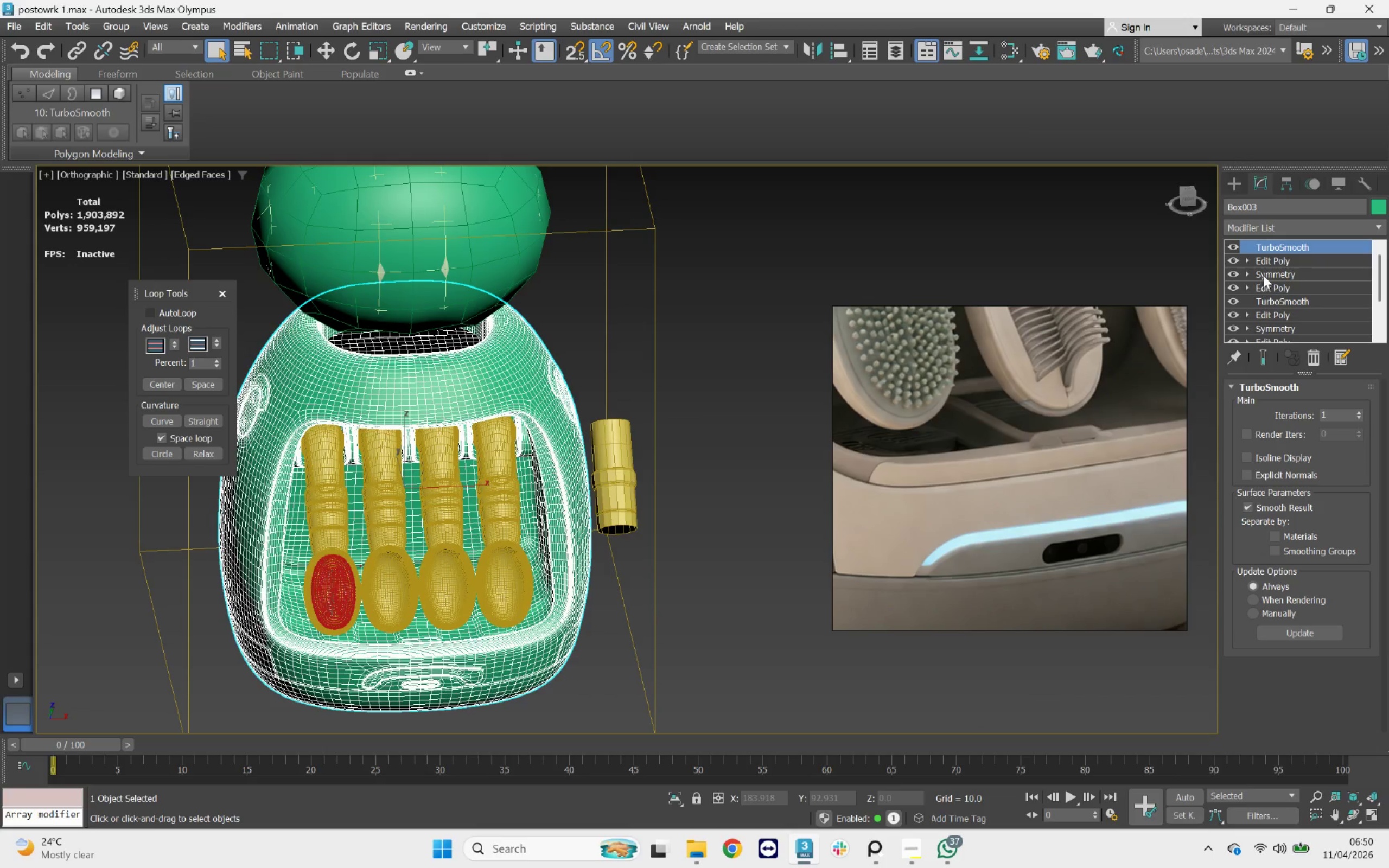 
left_click([1272, 265])
 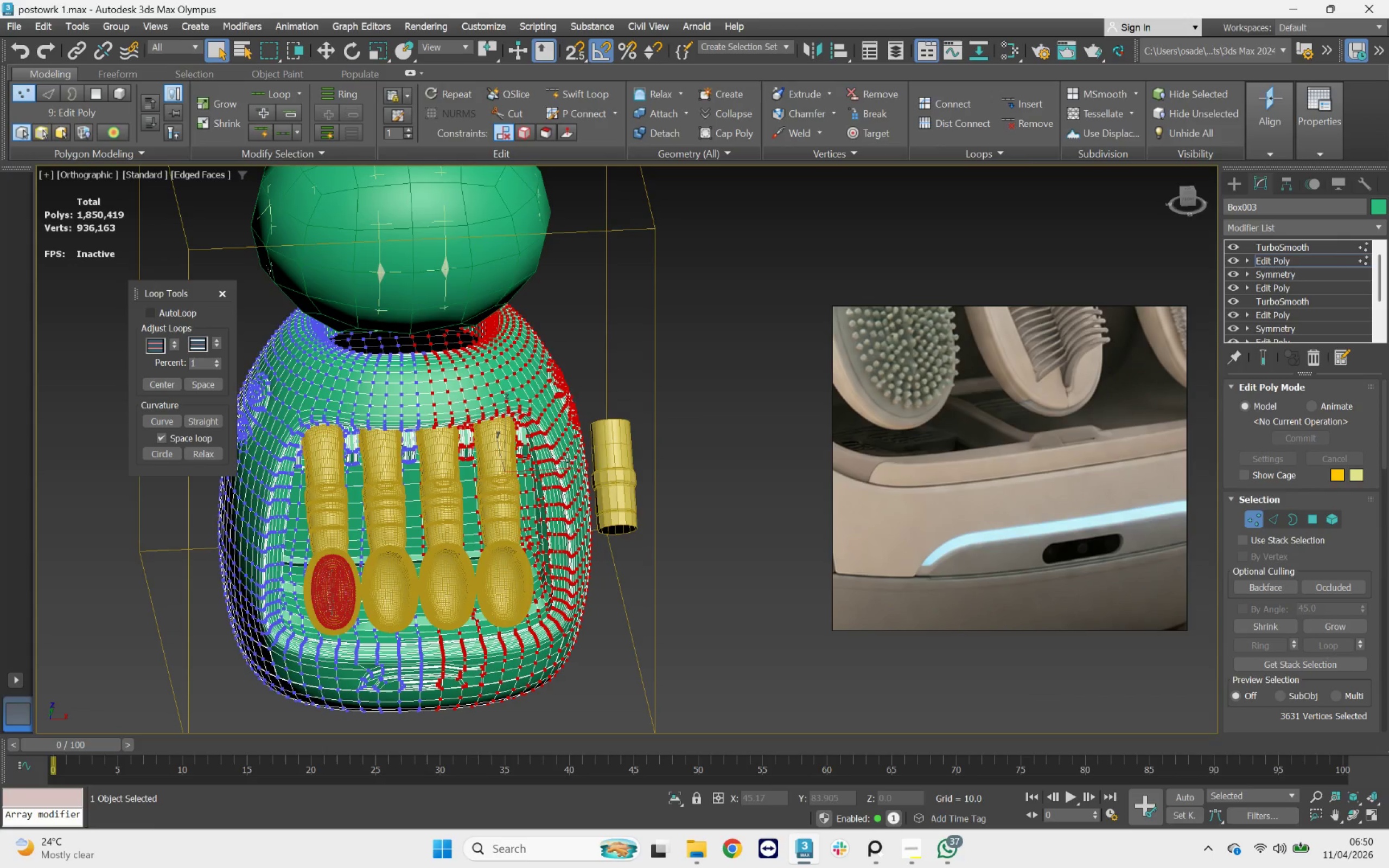 
hold_key(key=AltLeft, duration=2.76)
 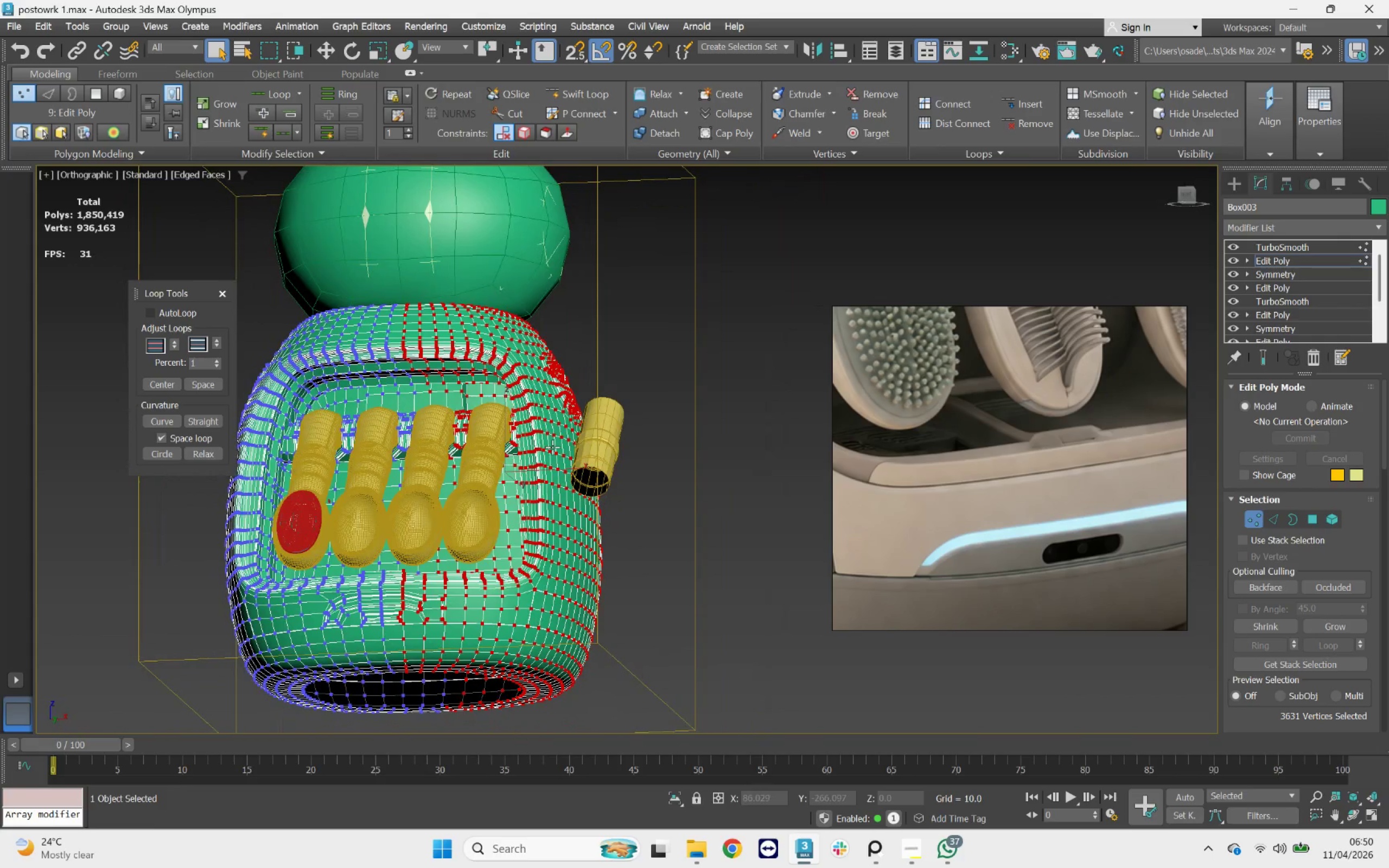 
key(Delete)
 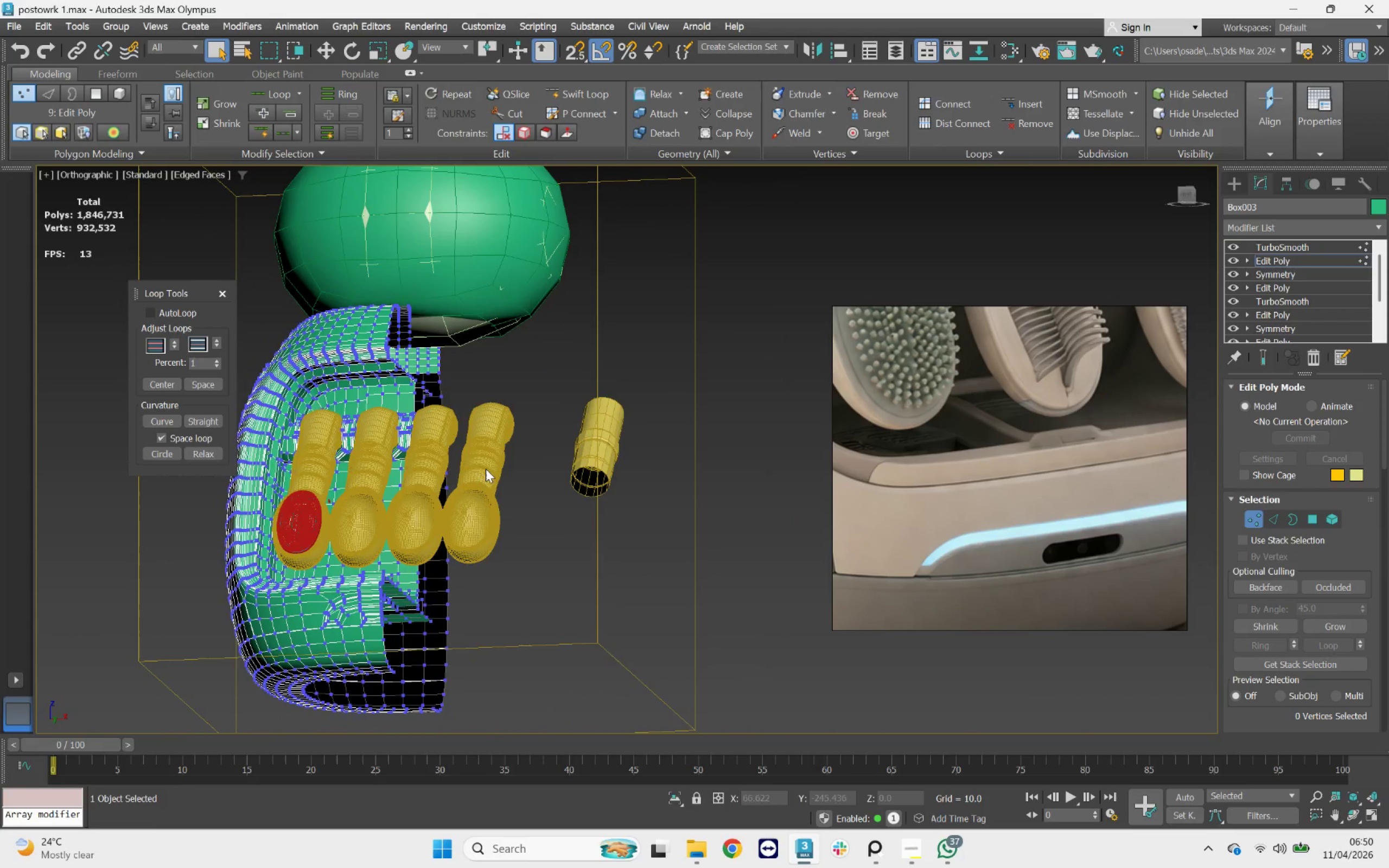 
hold_key(key=AltLeft, duration=1.78)
 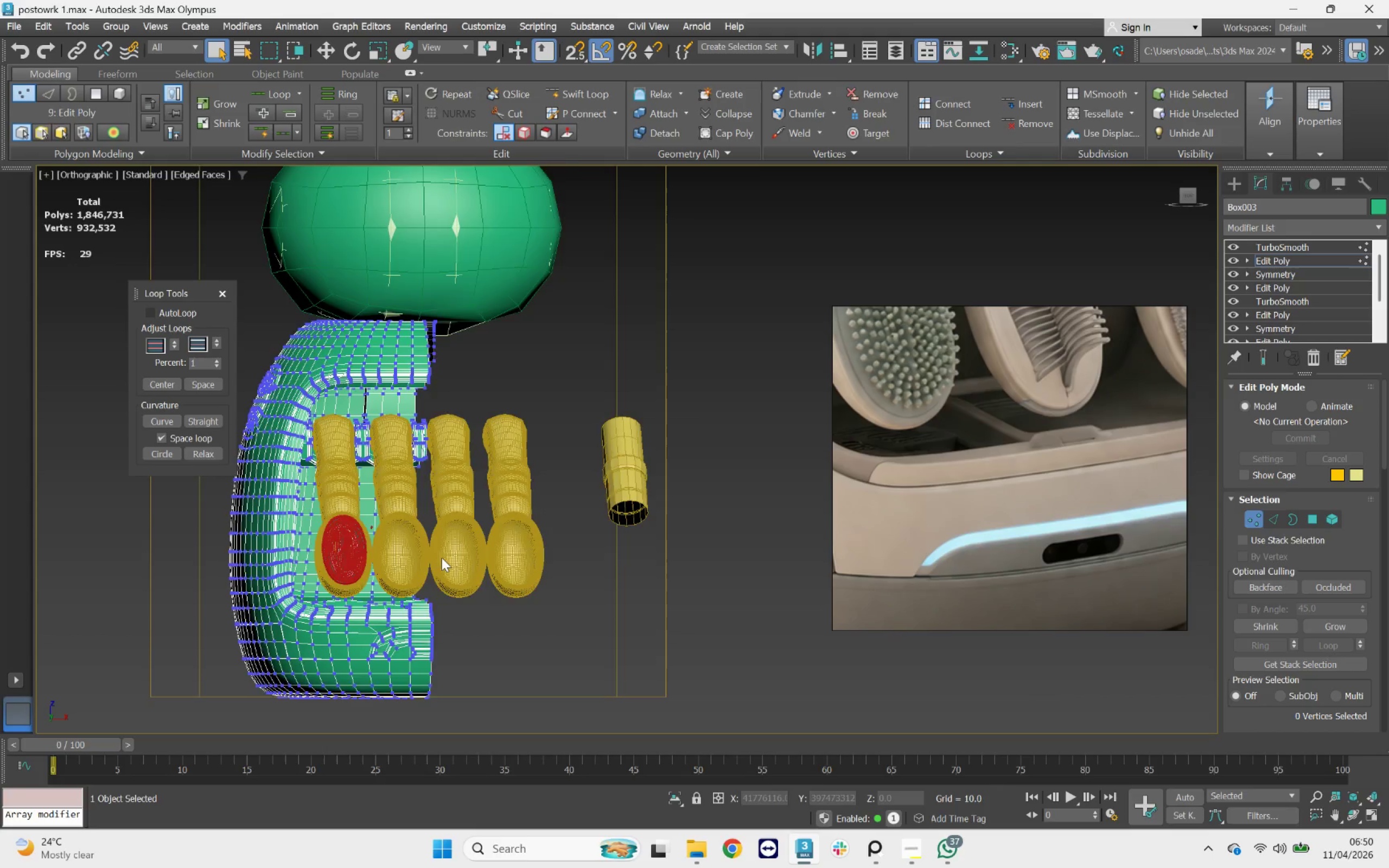 
scroll: coordinate [442, 558], scroll_direction: up, amount: 1.0
 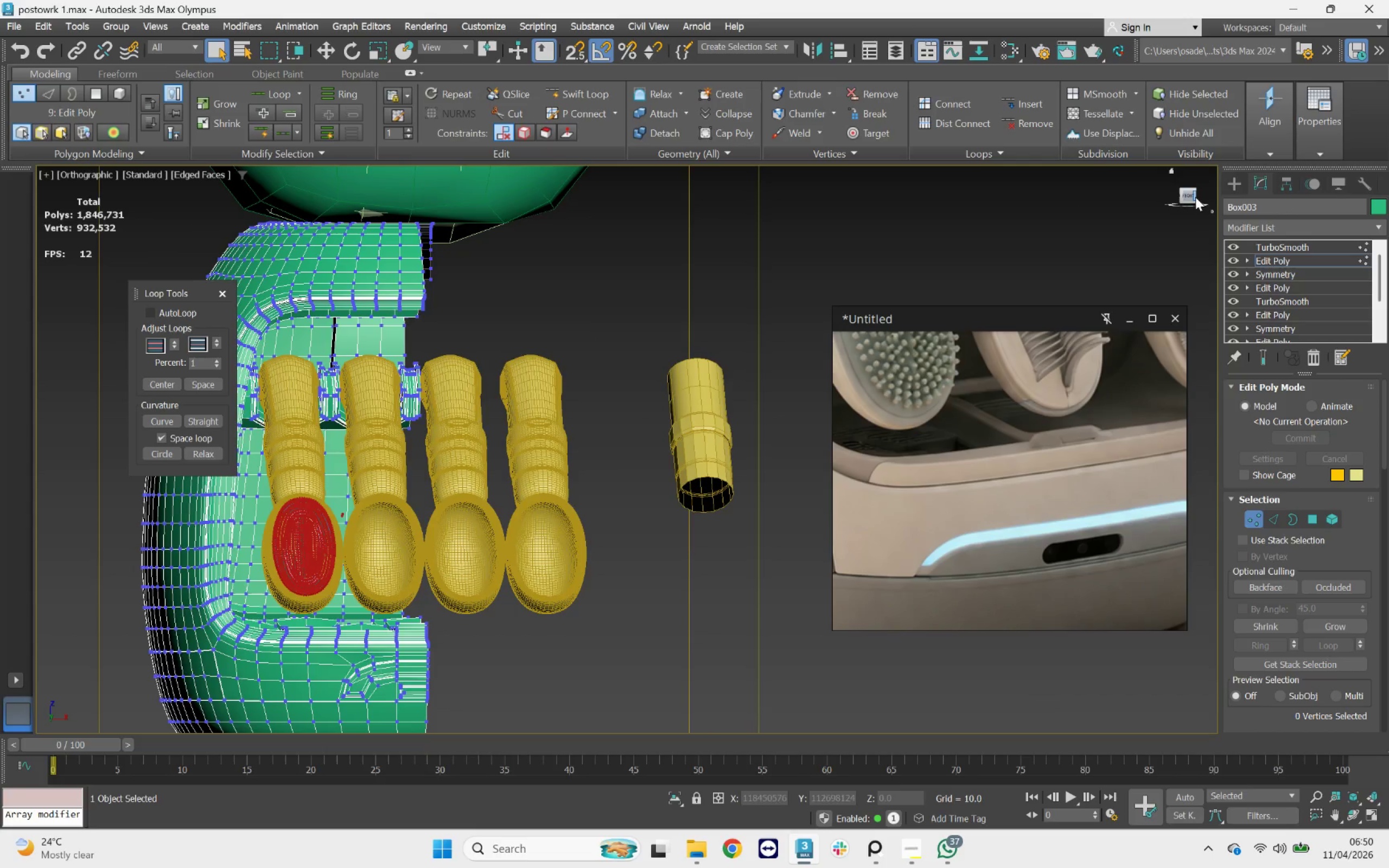 
left_click([1190, 193])
 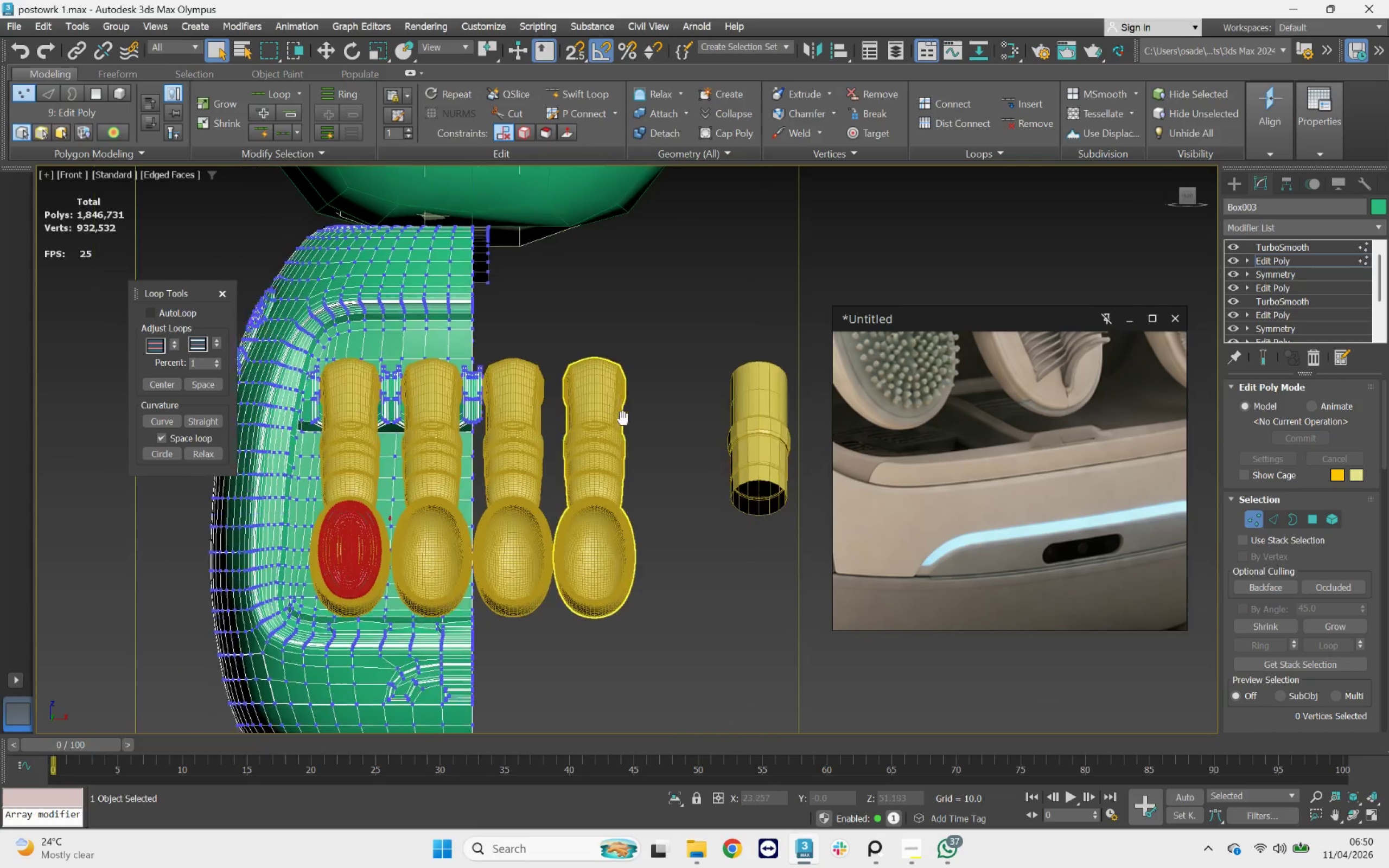 
hold_key(key=AltLeft, duration=3.54)
 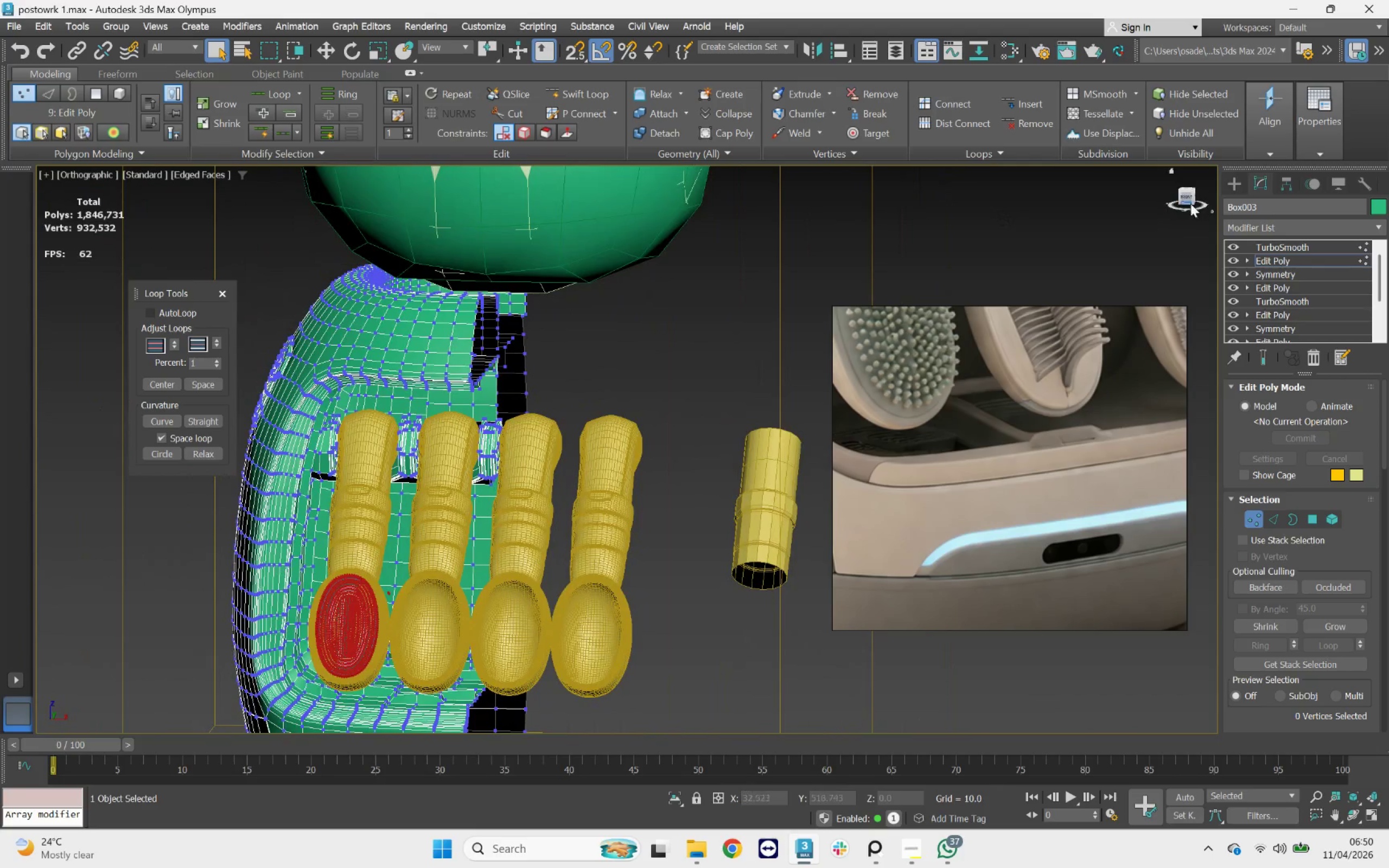 
left_click([1191, 197])
 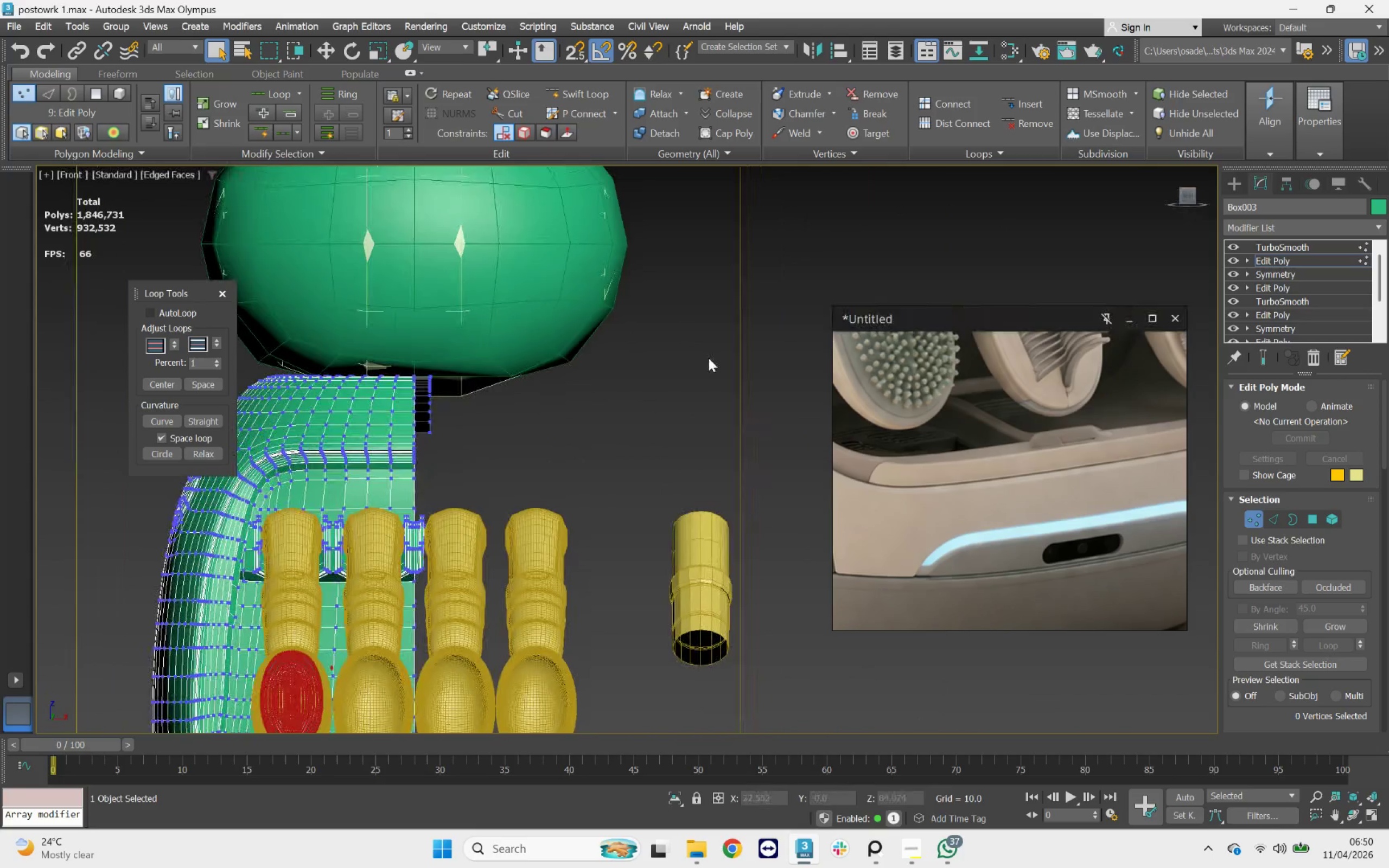 
left_click_drag(start_coordinate=[550, 363], to_coordinate=[309, 579])
 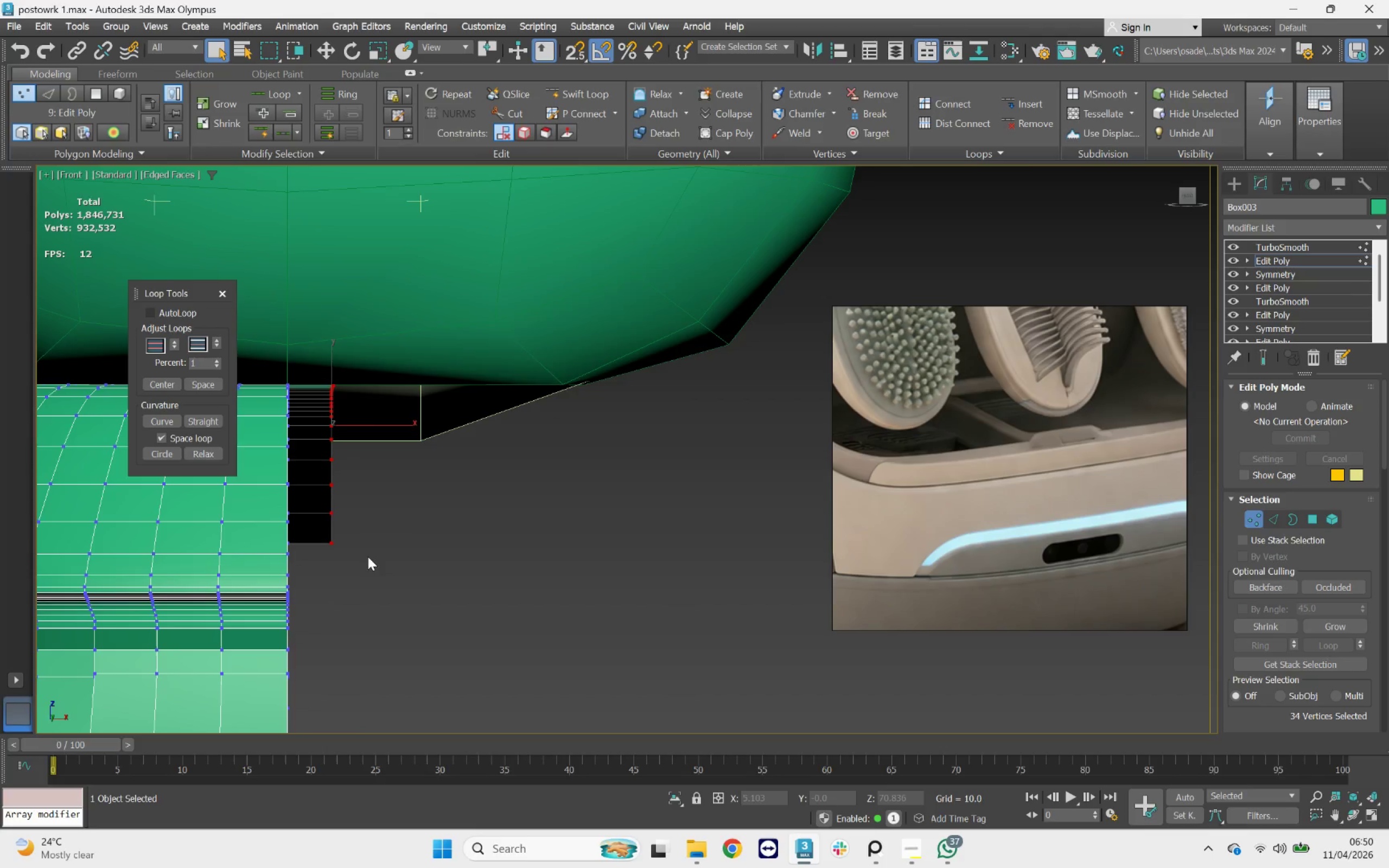 
scroll: coordinate [481, 372], scroll_direction: up, amount: 3.0
 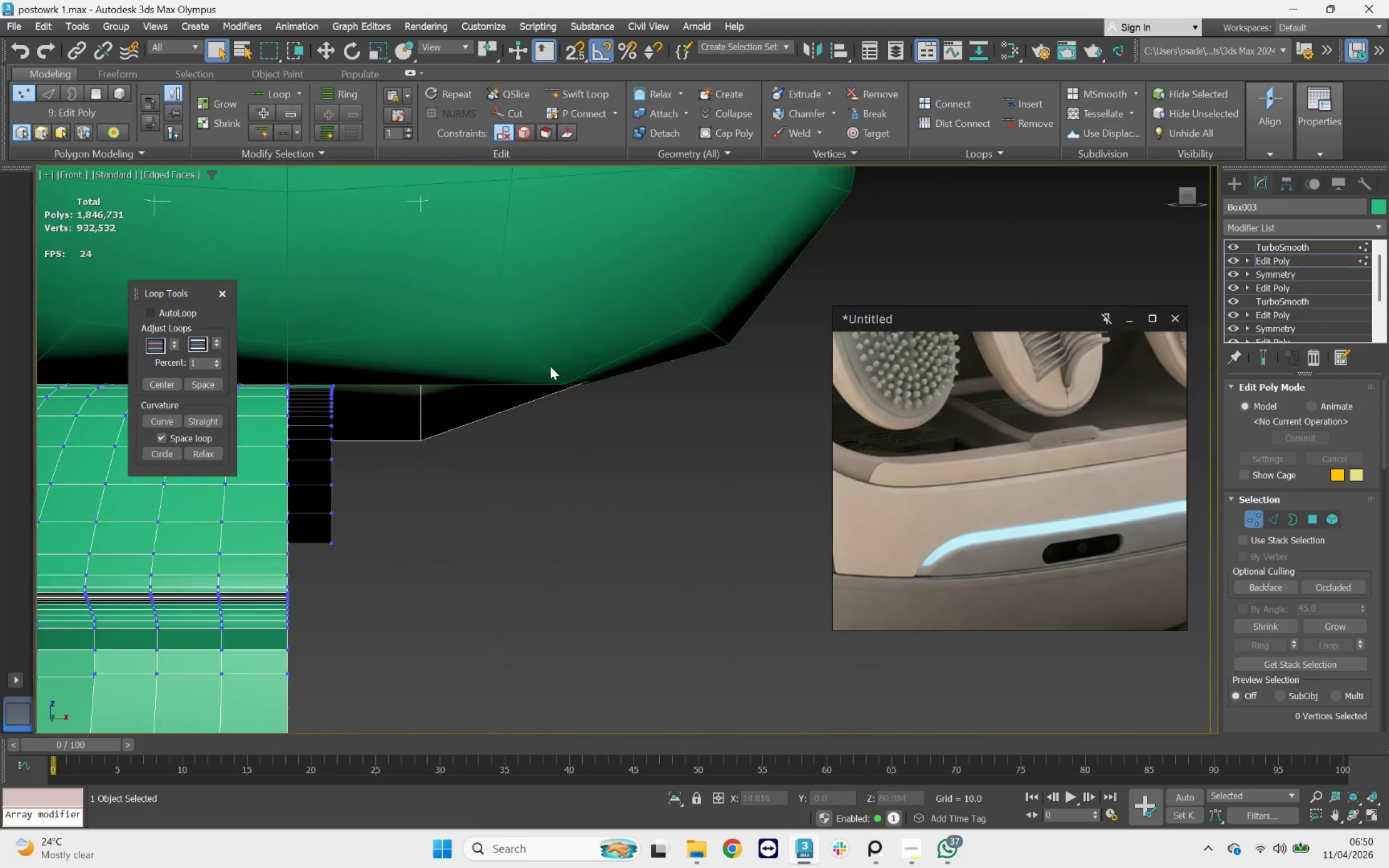 
key(Delete)
 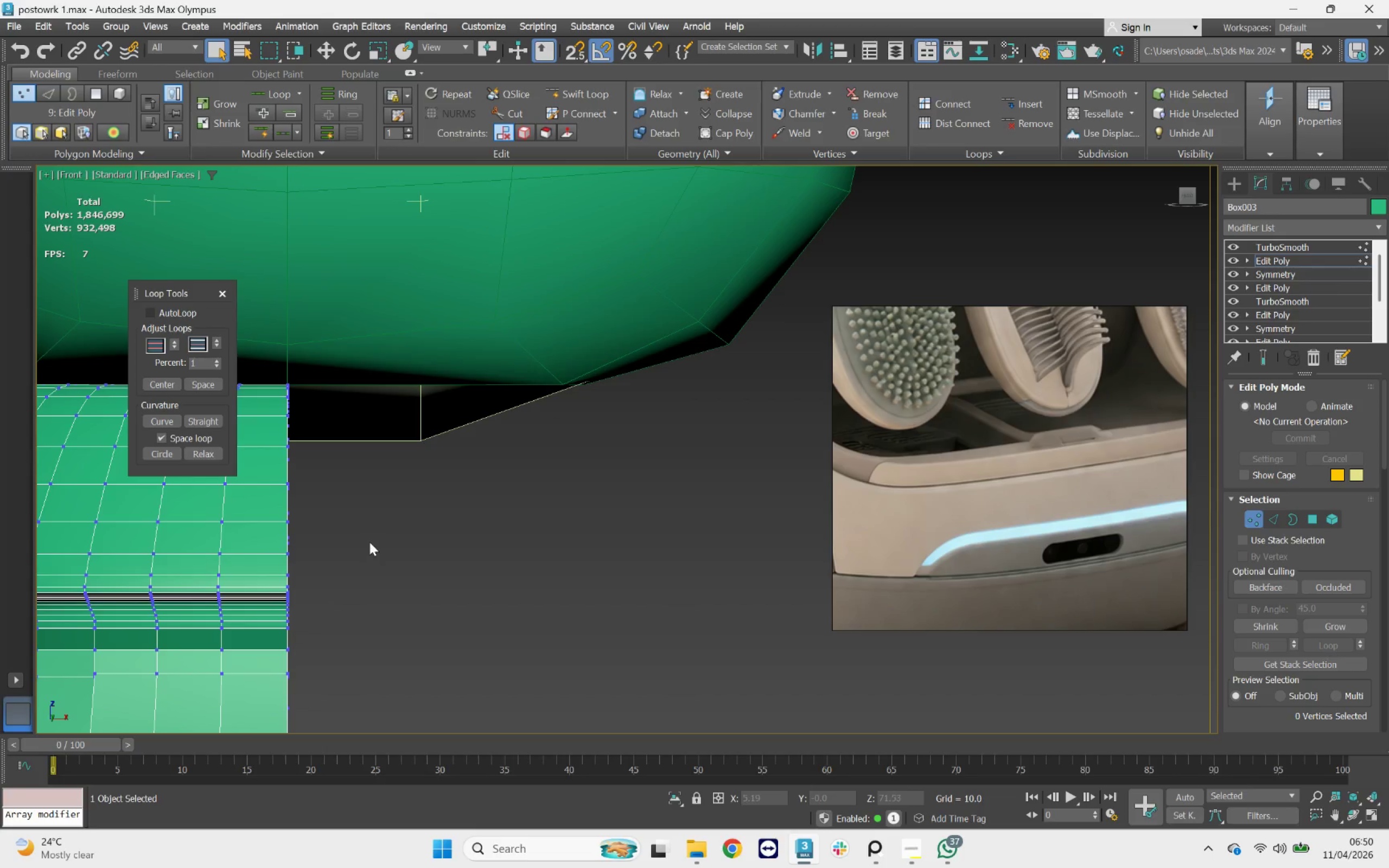 
scroll: coordinate [369, 512], scroll_direction: down, amount: 3.0
 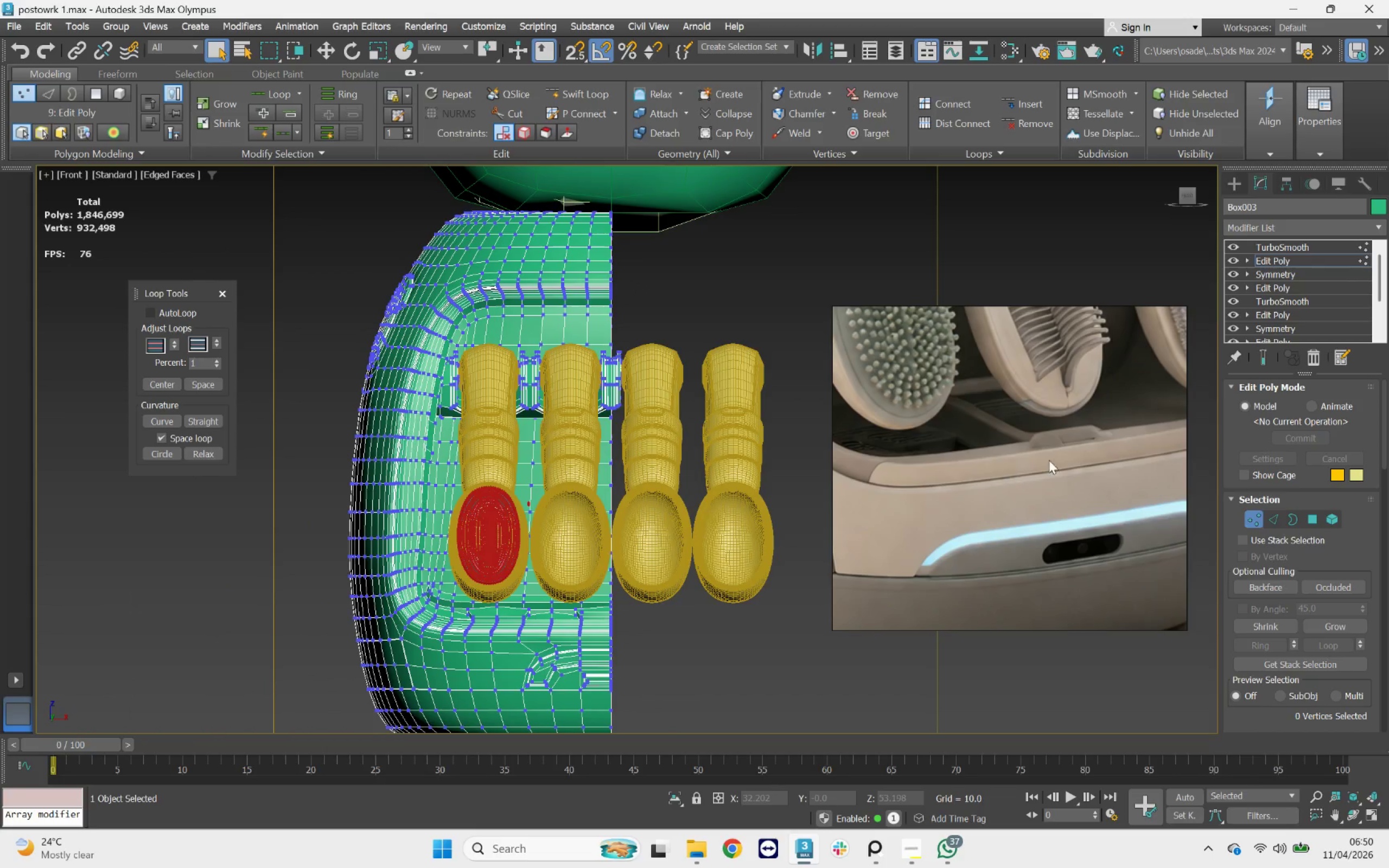 
scroll: coordinate [611, 341], scroll_direction: up, amount: 6.0
 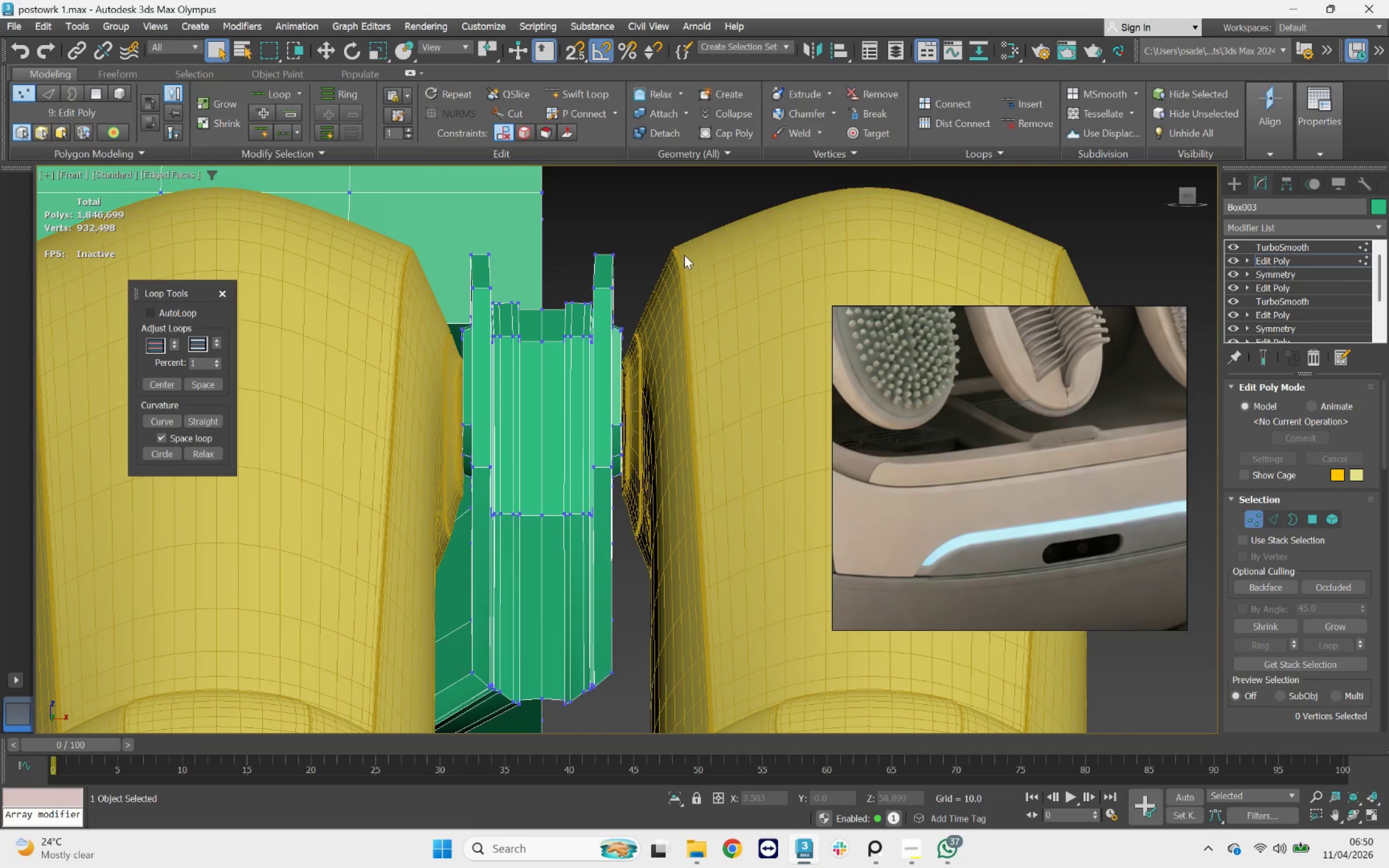 
left_click_drag(start_coordinate=[749, 203], to_coordinate=[559, 730])
 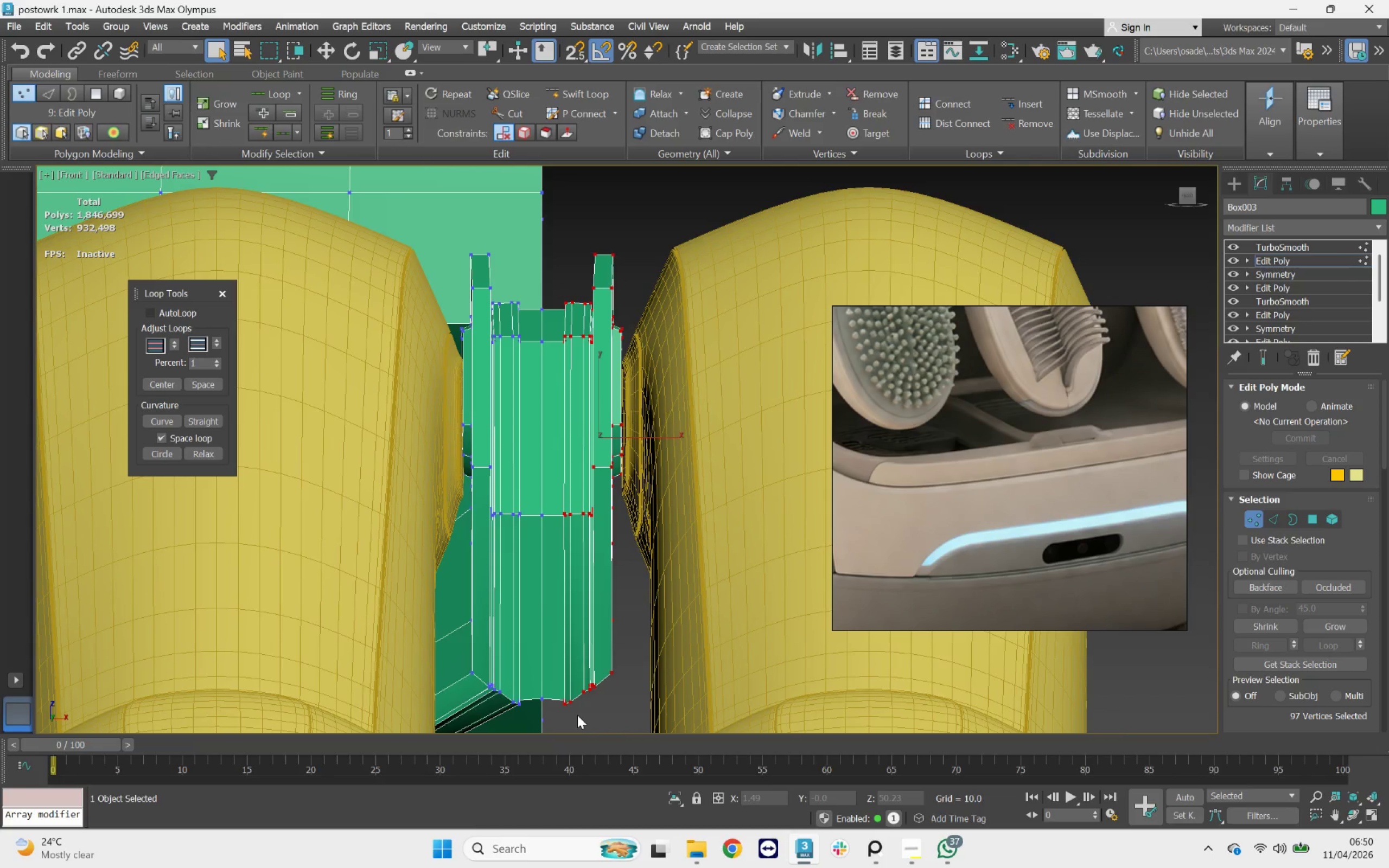 
key(Delete)
 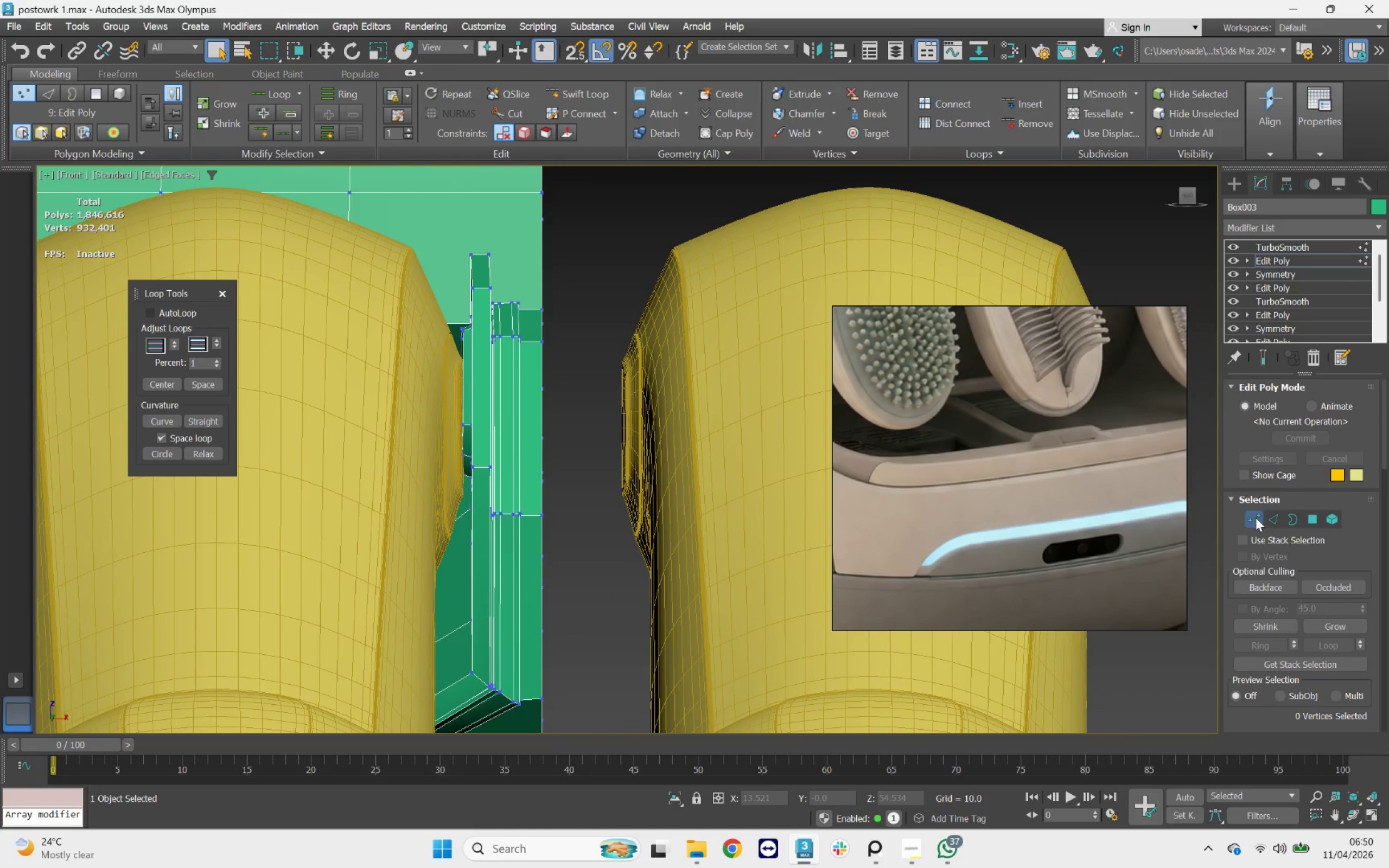 
double_click([1276, 518])
 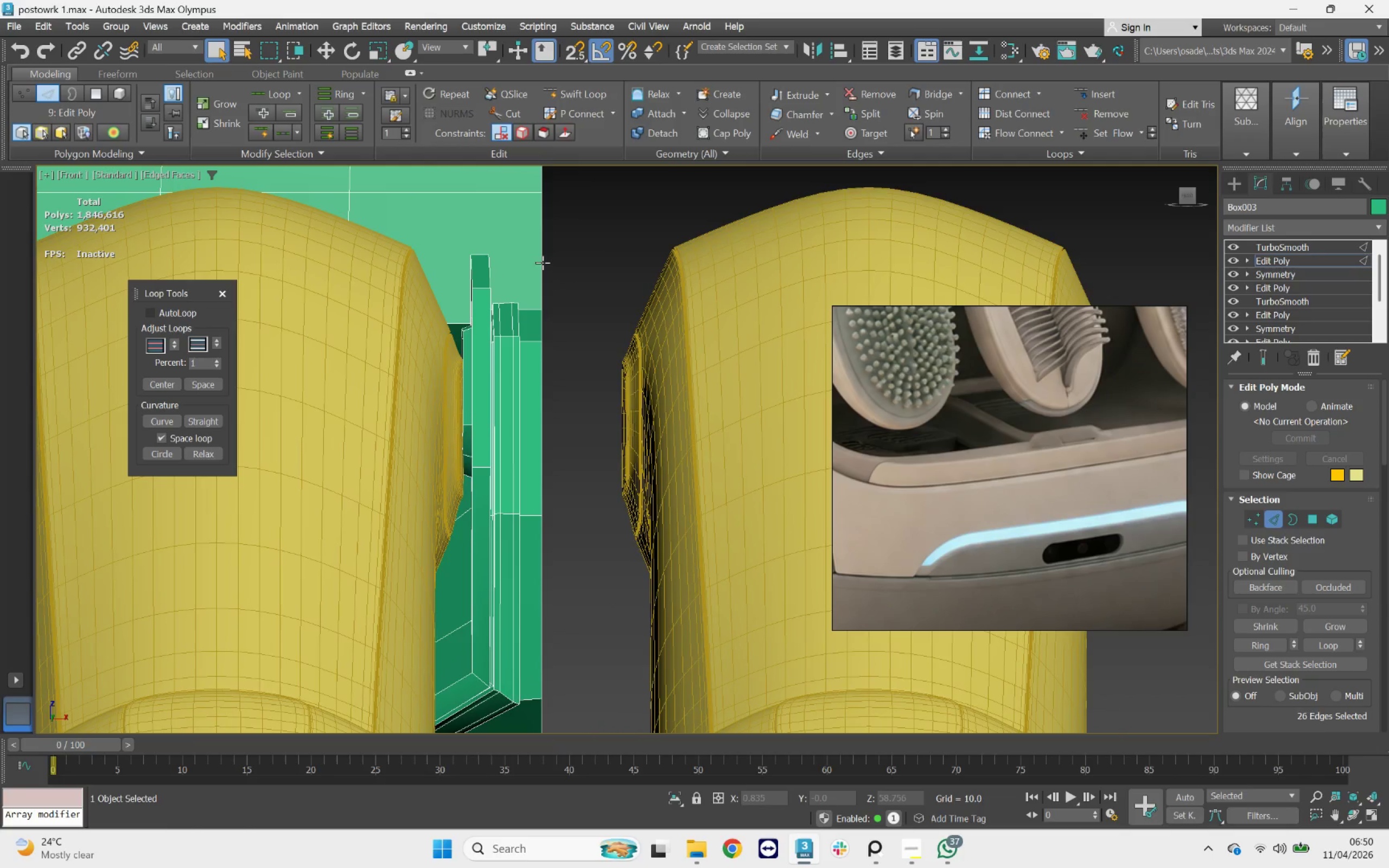 
double_click([543, 262])
 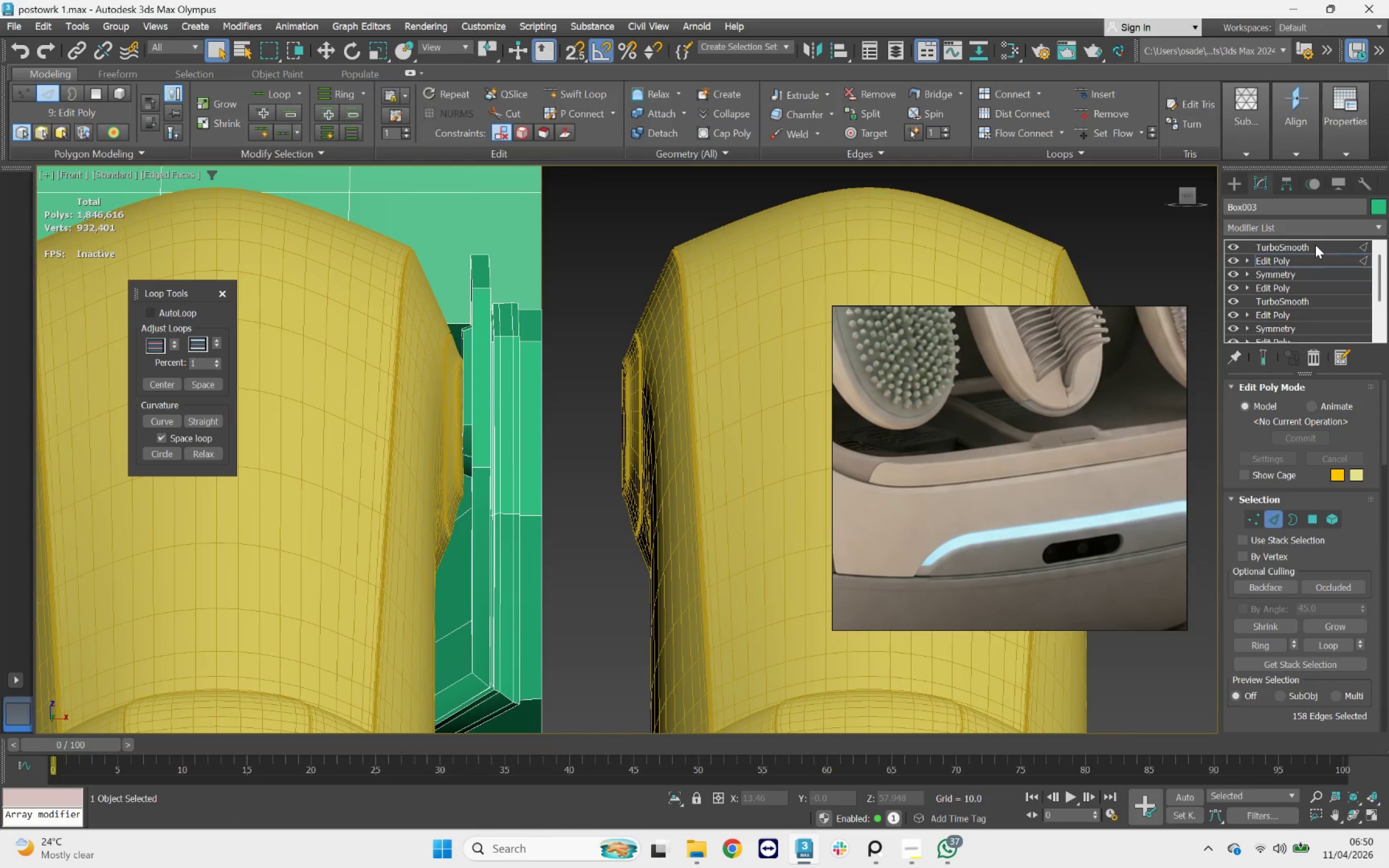 
left_click([1302, 224])
 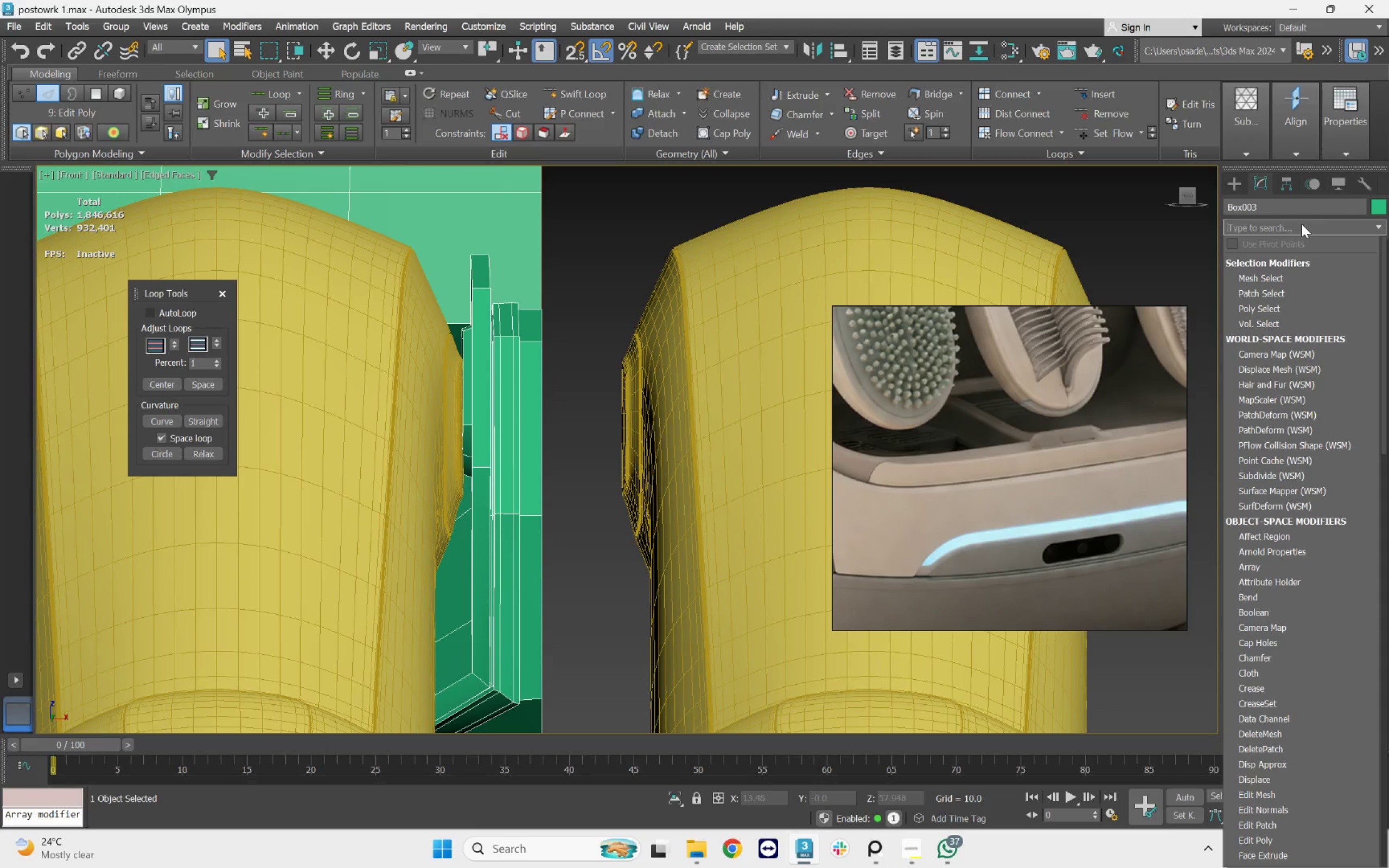 
type(sy)
 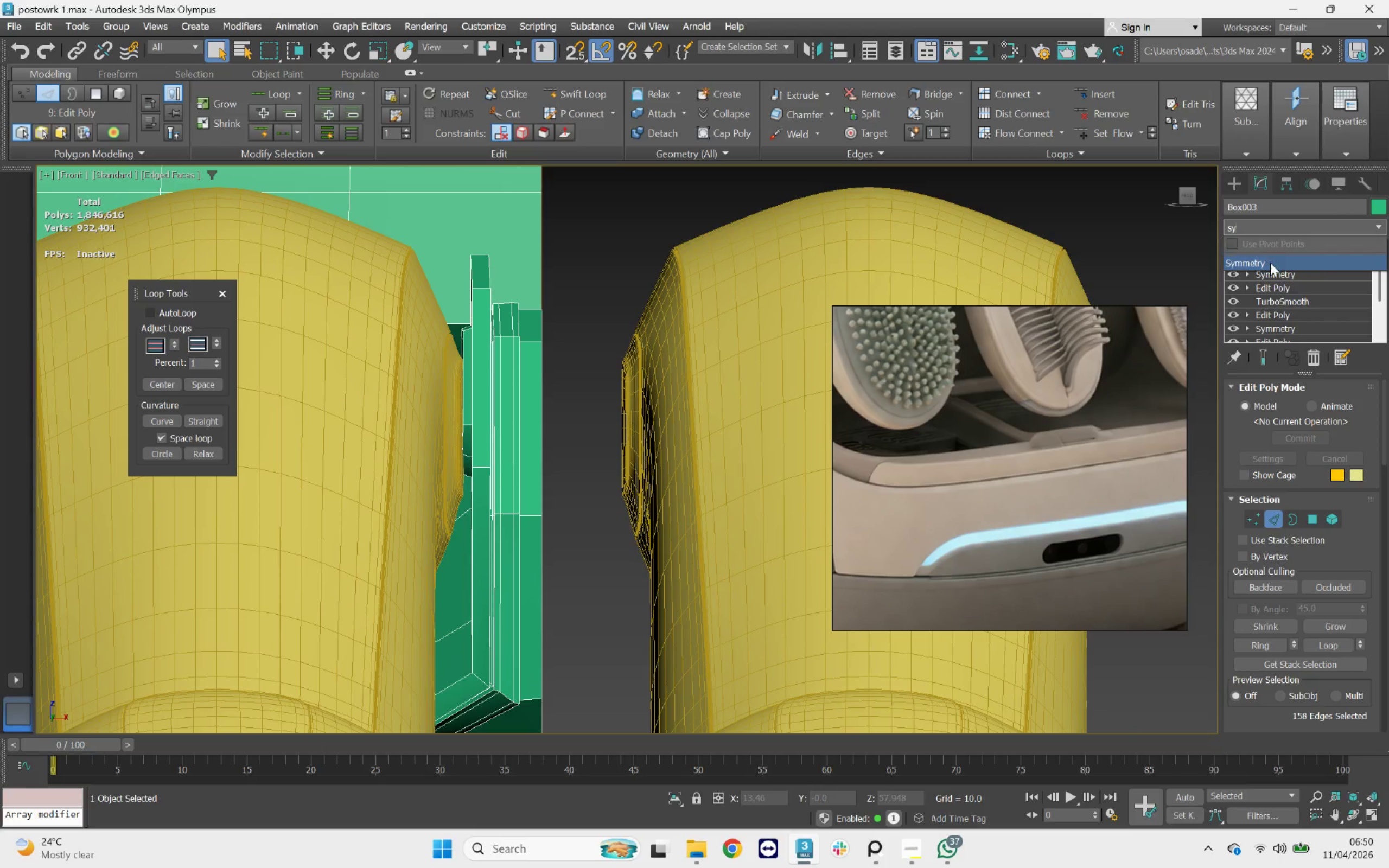 
left_click([1270, 264])
 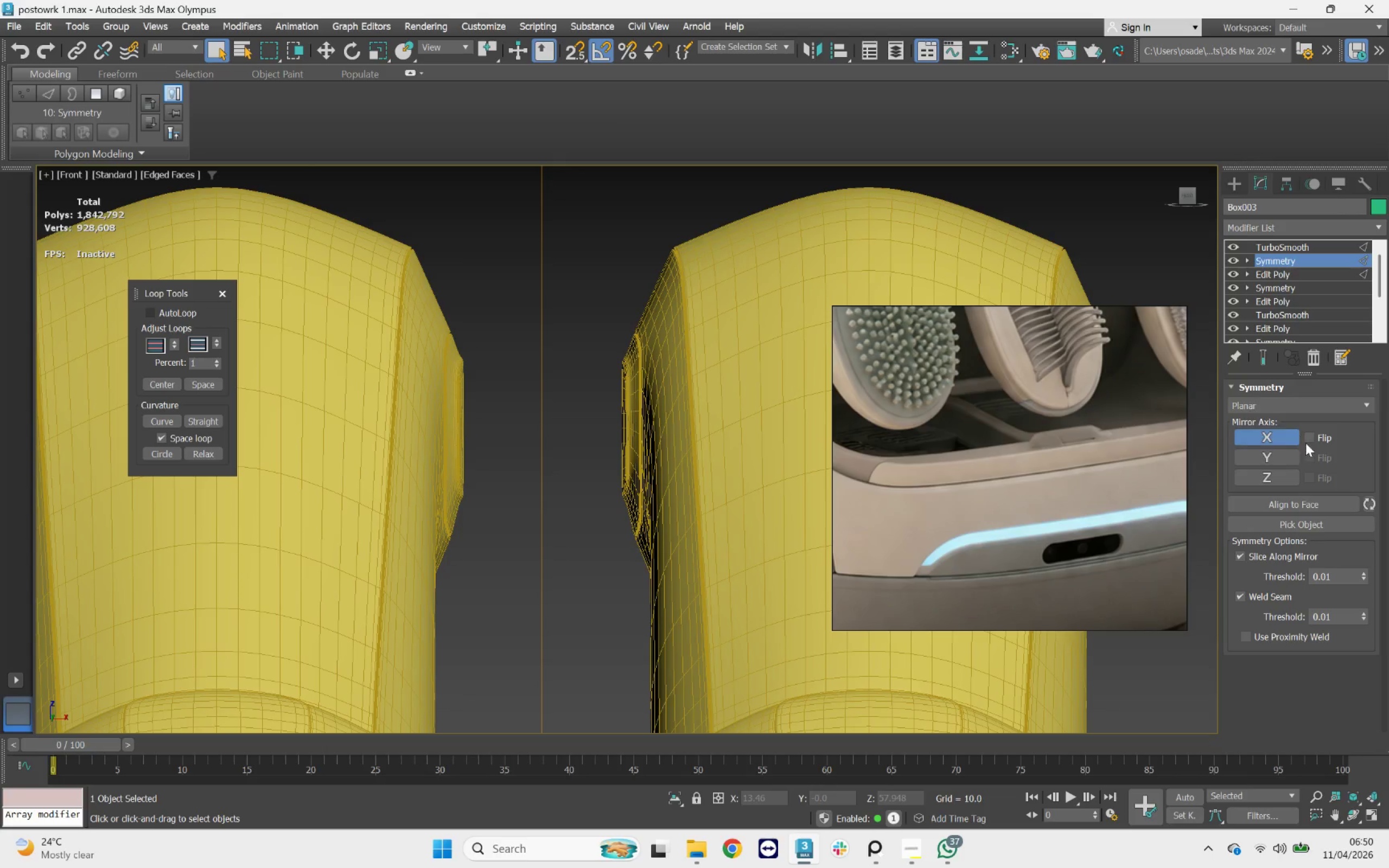 
left_click([1309, 436])
 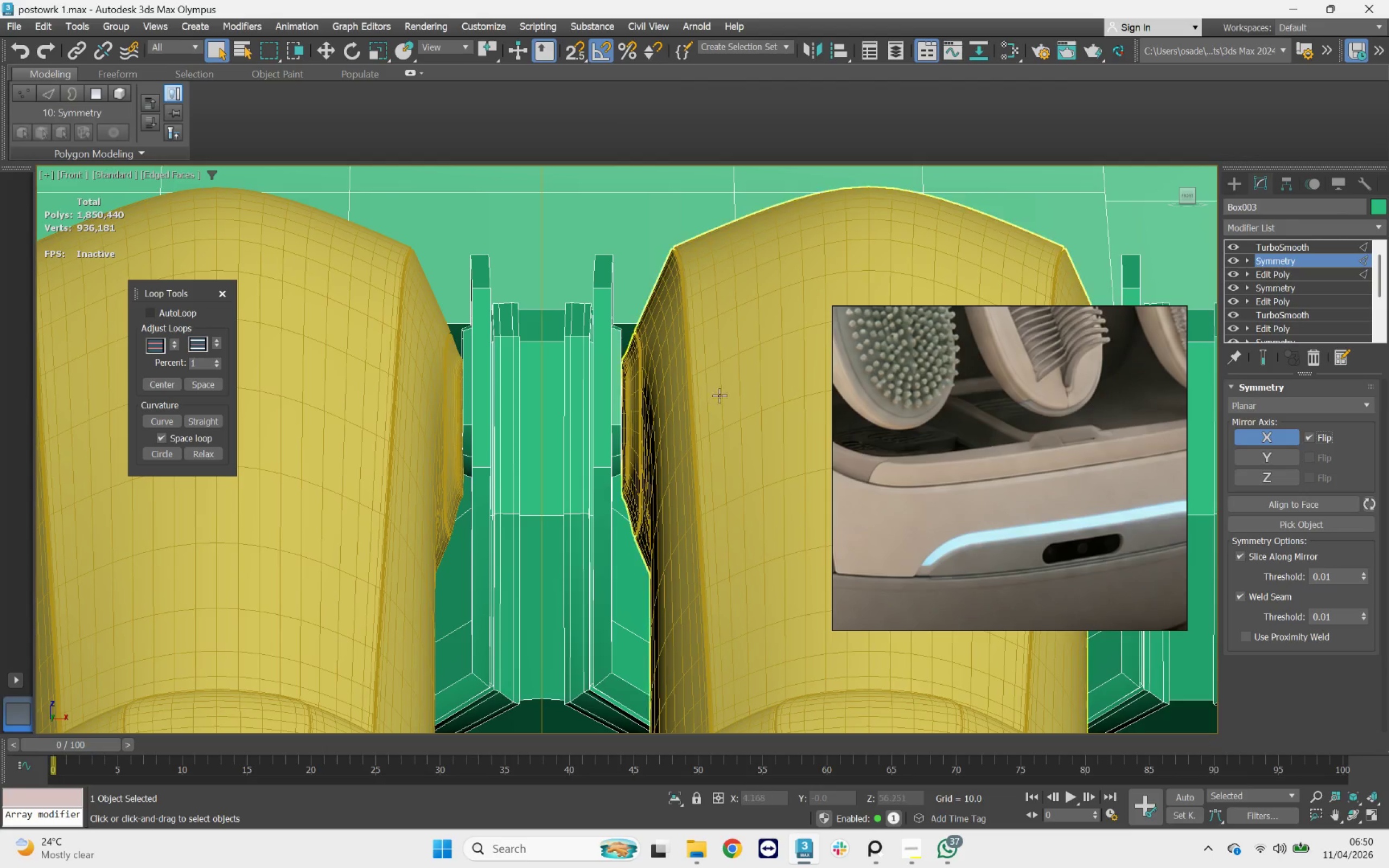 
scroll: coordinate [634, 375], scroll_direction: down, amount: 6.0
 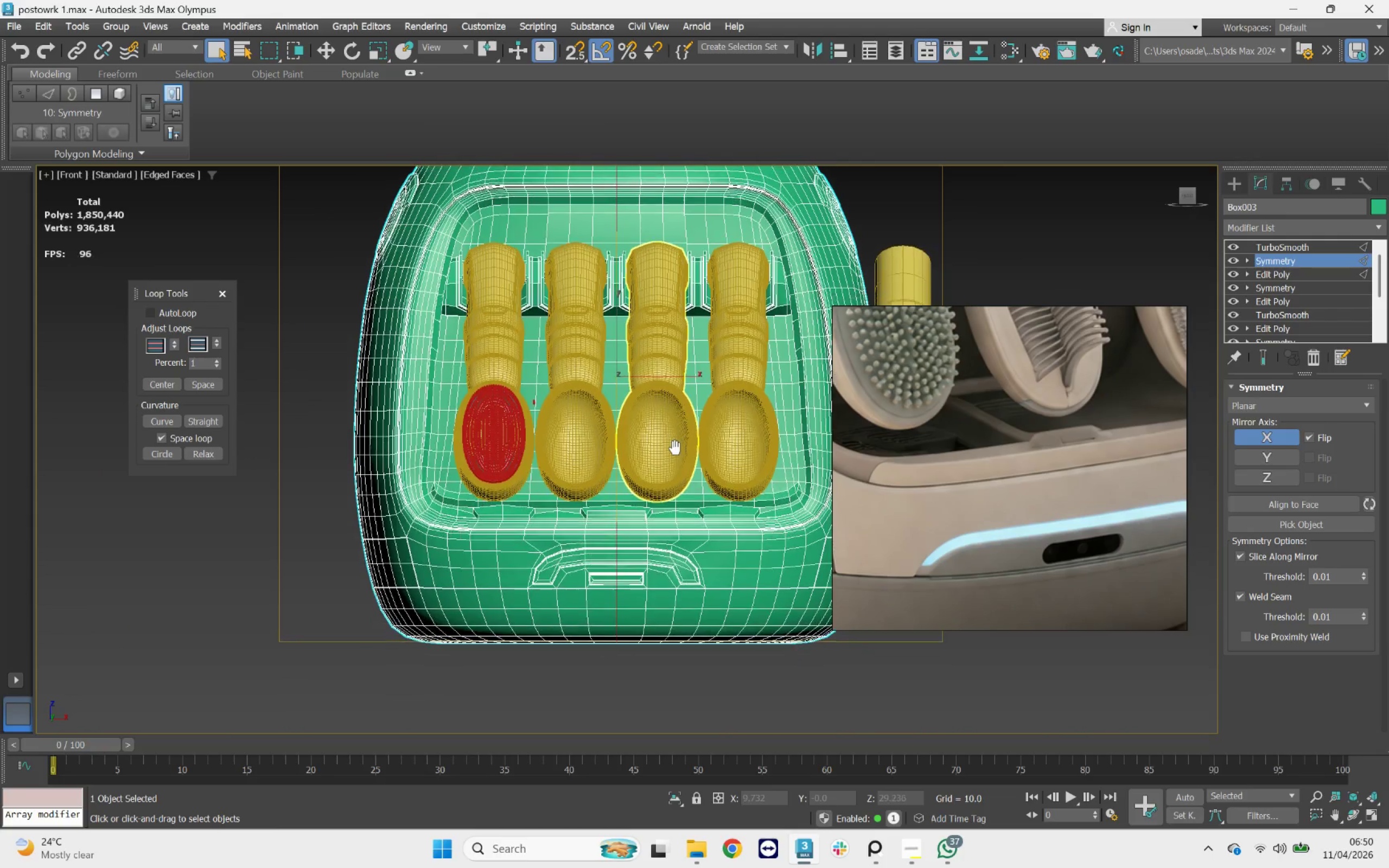 
scroll: coordinate [657, 529], scroll_direction: up, amount: 3.0
 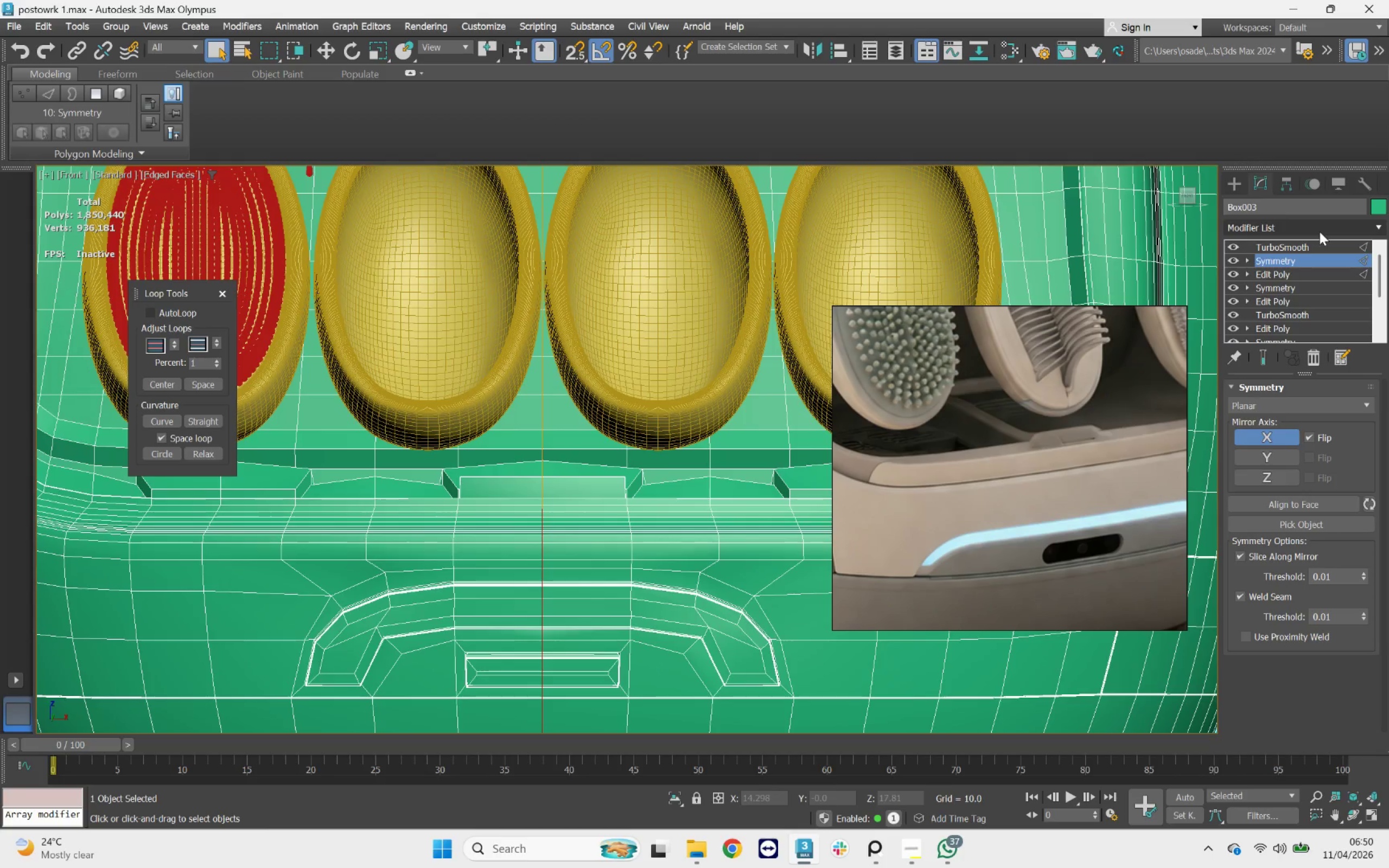 
left_click([1320, 232])
 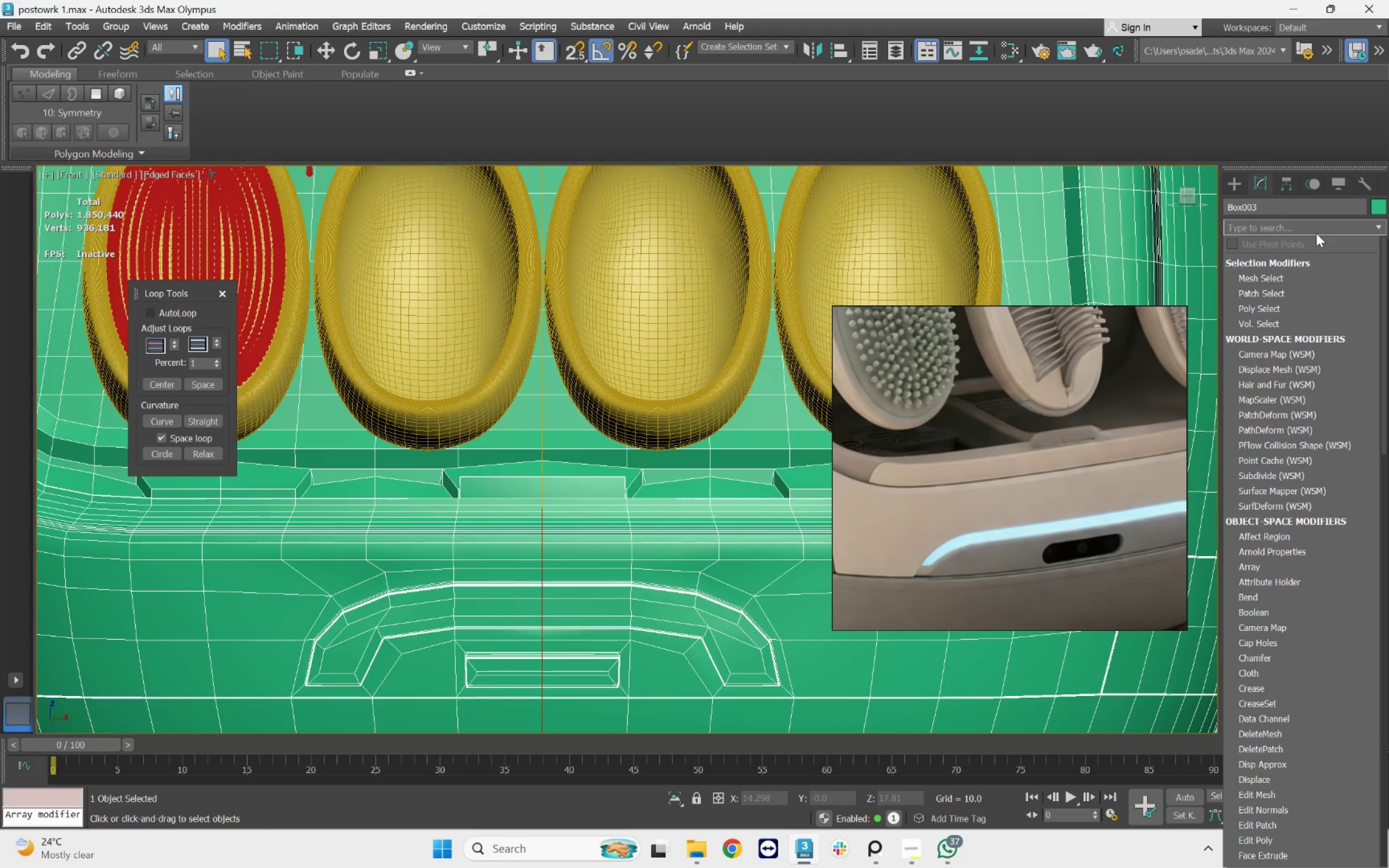 
type(ed)
 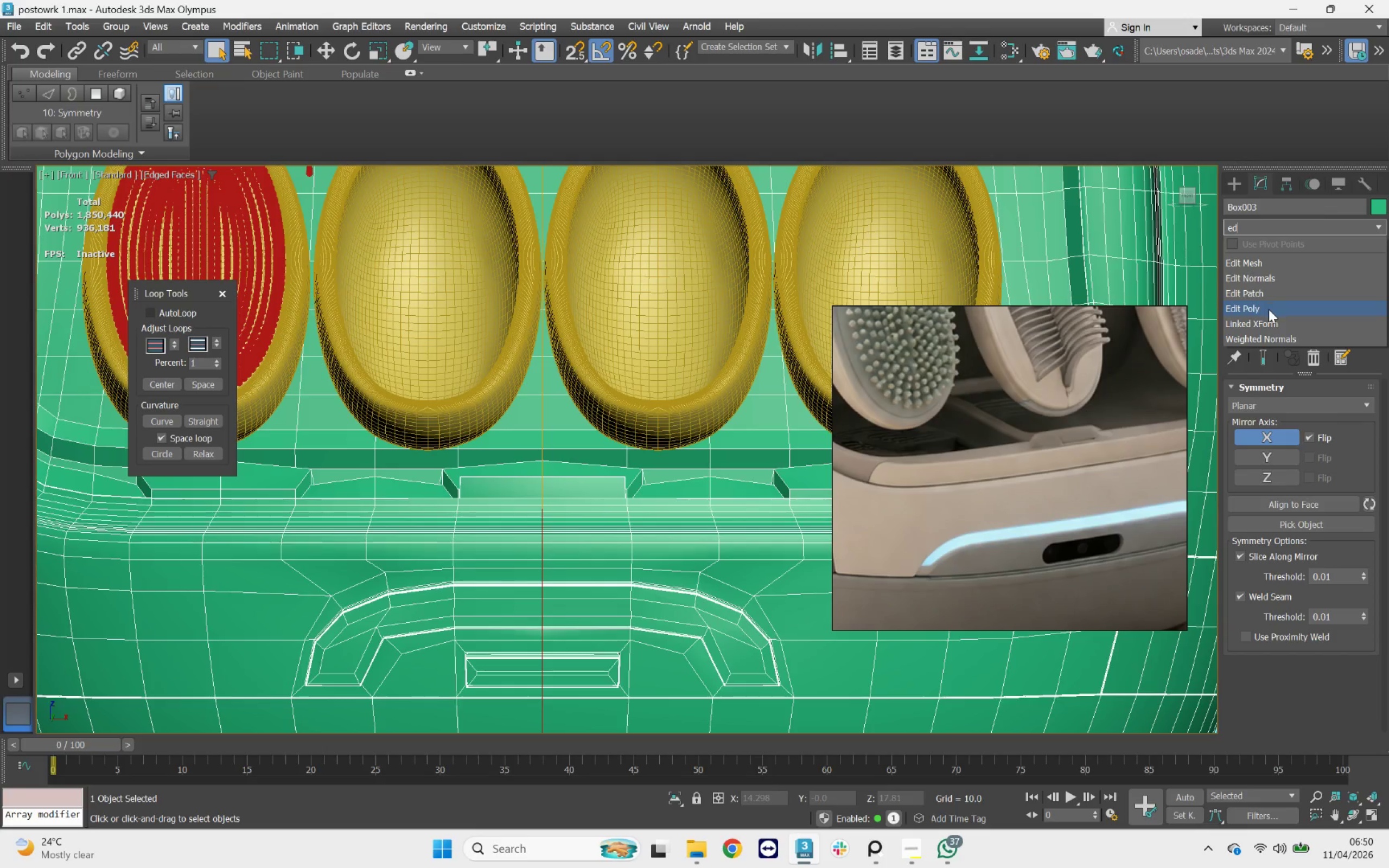 
left_click([1268, 309])
 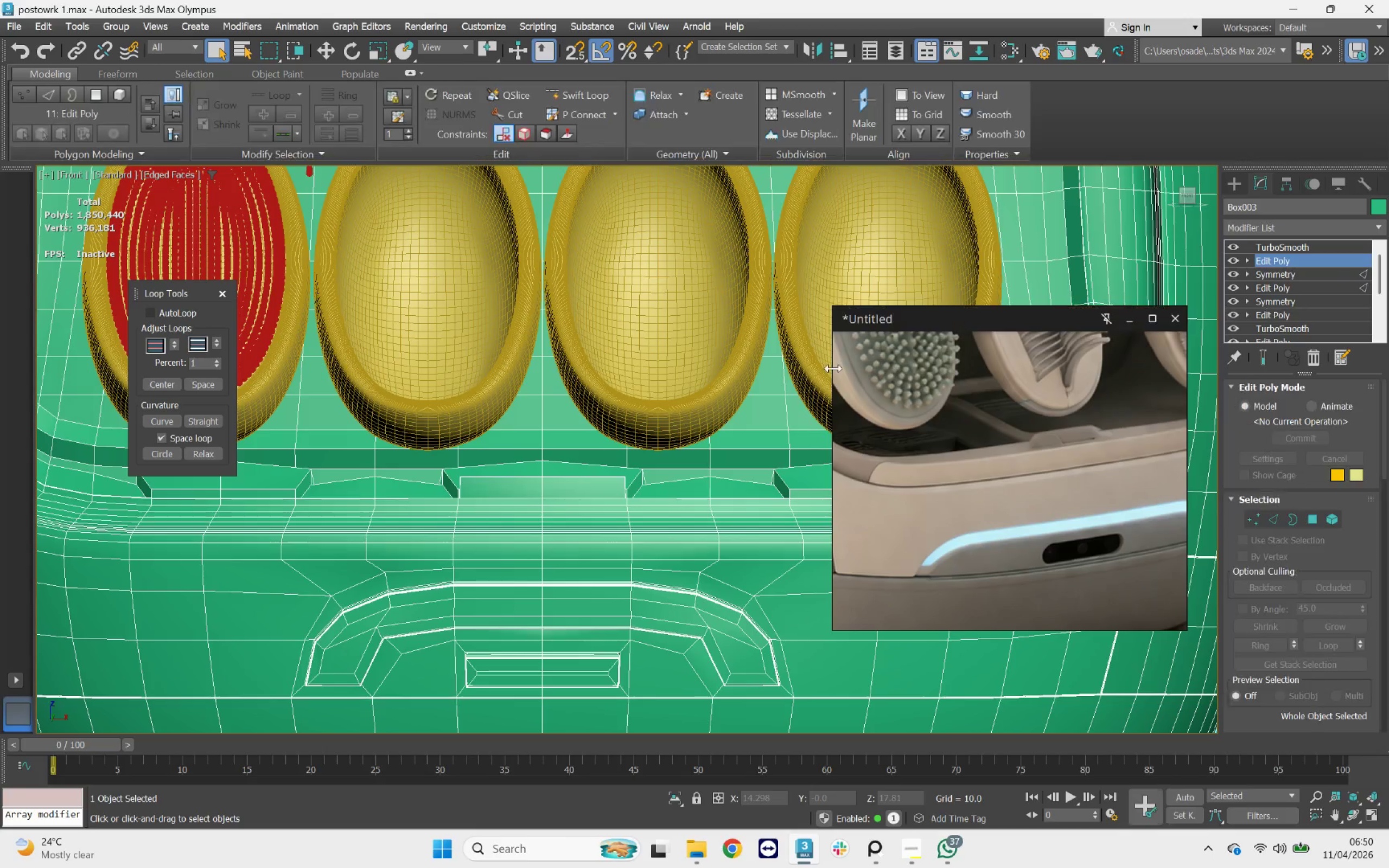 
scroll: coordinate [546, 410], scroll_direction: down, amount: 4.0
 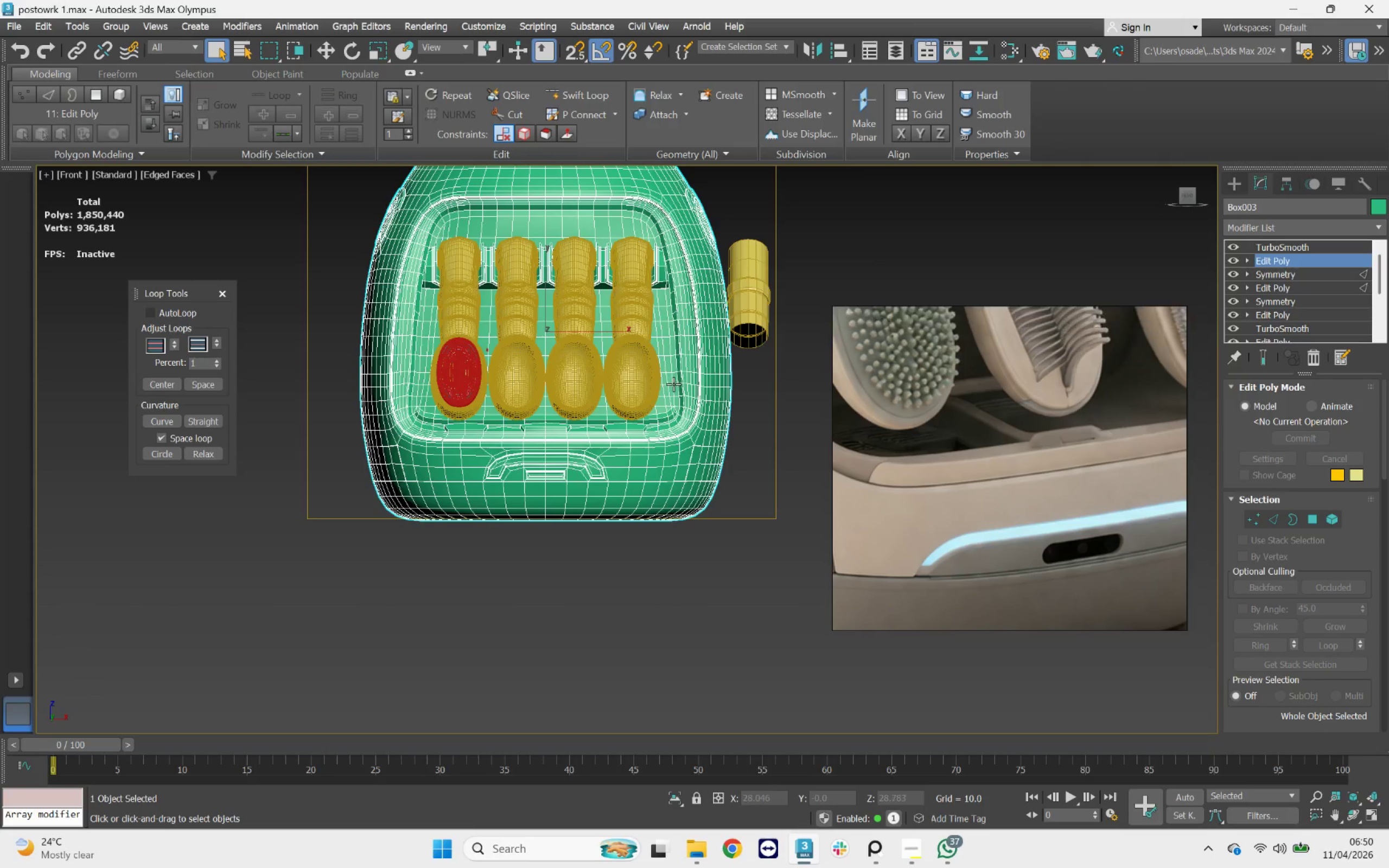 
hold_key(key=AltLeft, duration=2.79)
 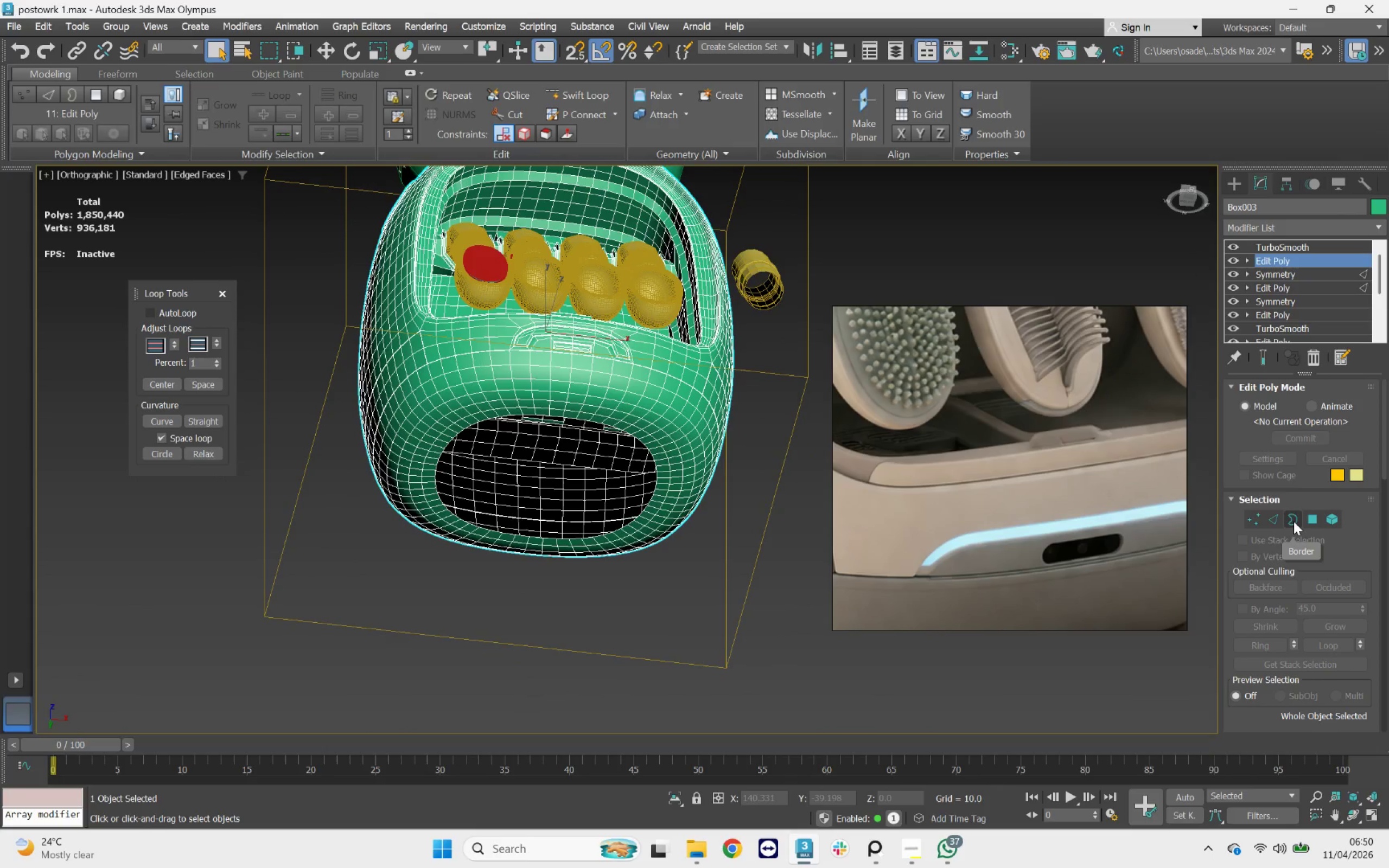 
wait(7.21)
 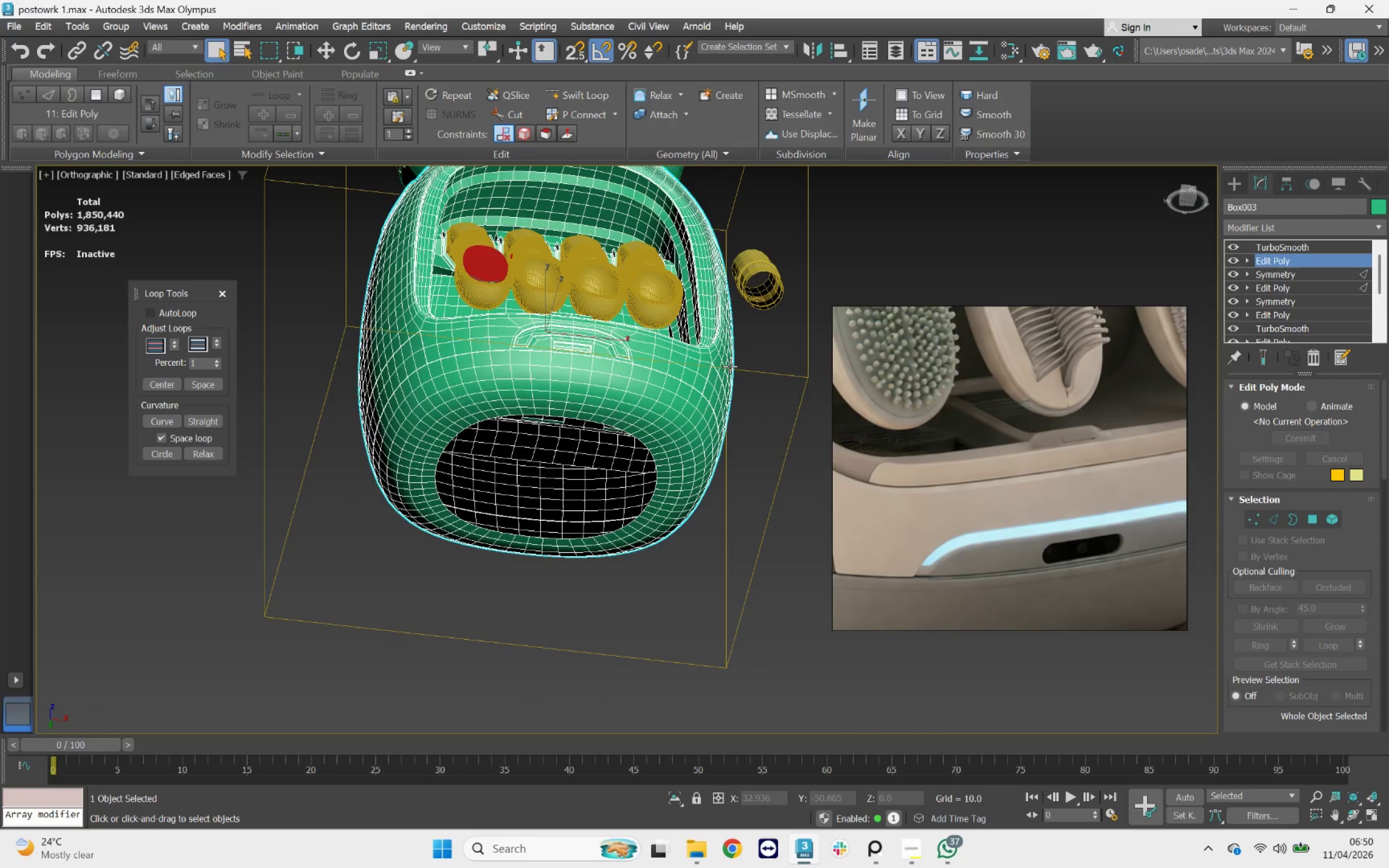 
scroll: coordinate [515, 342], scroll_direction: up, amount: 6.0
 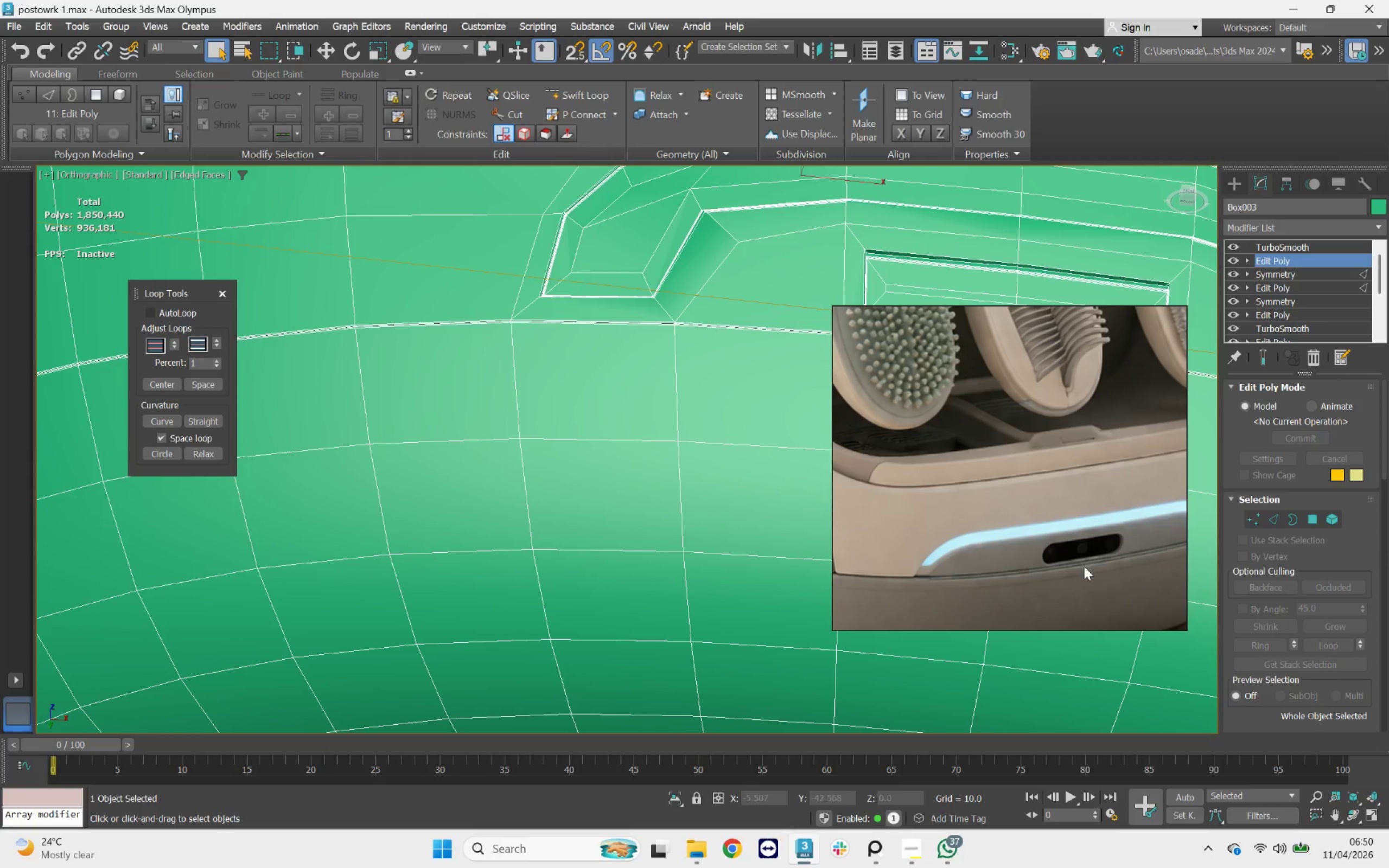 
scroll: coordinate [555, 418], scroll_direction: down, amount: 6.0
 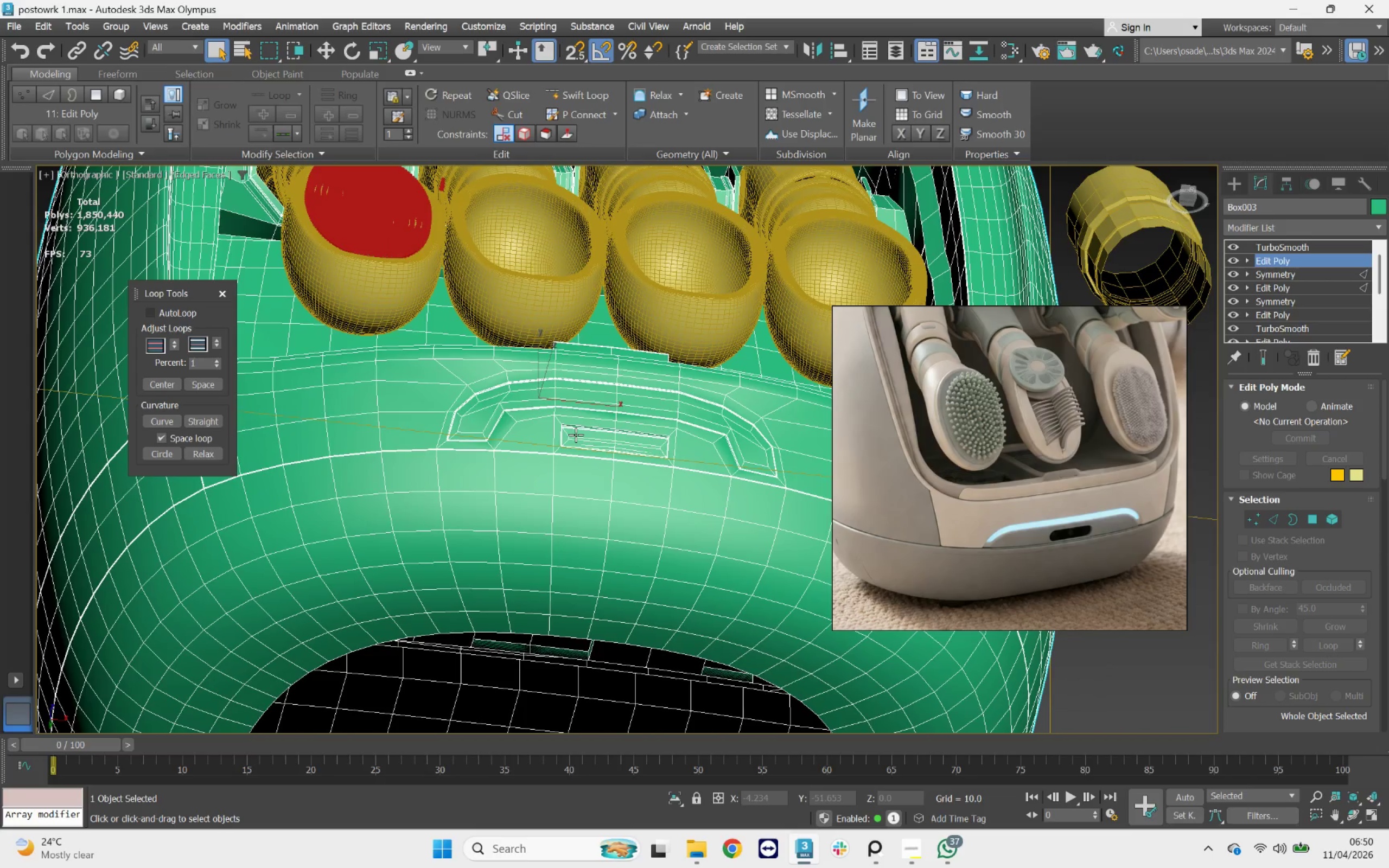 
hold_key(key=AltLeft, duration=0.56)
 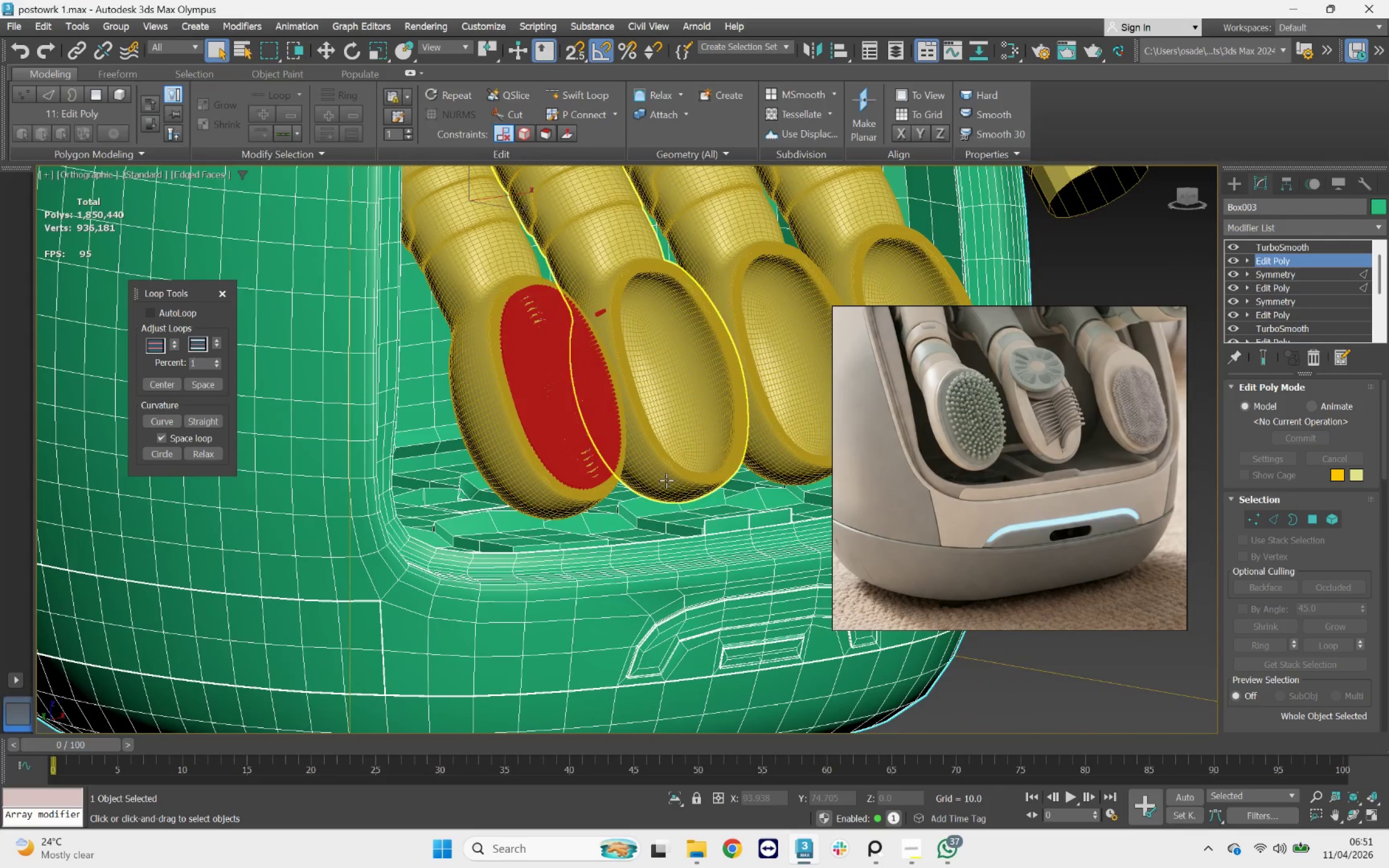 
scroll: coordinate [703, 558], scroll_direction: up, amount: 2.0
 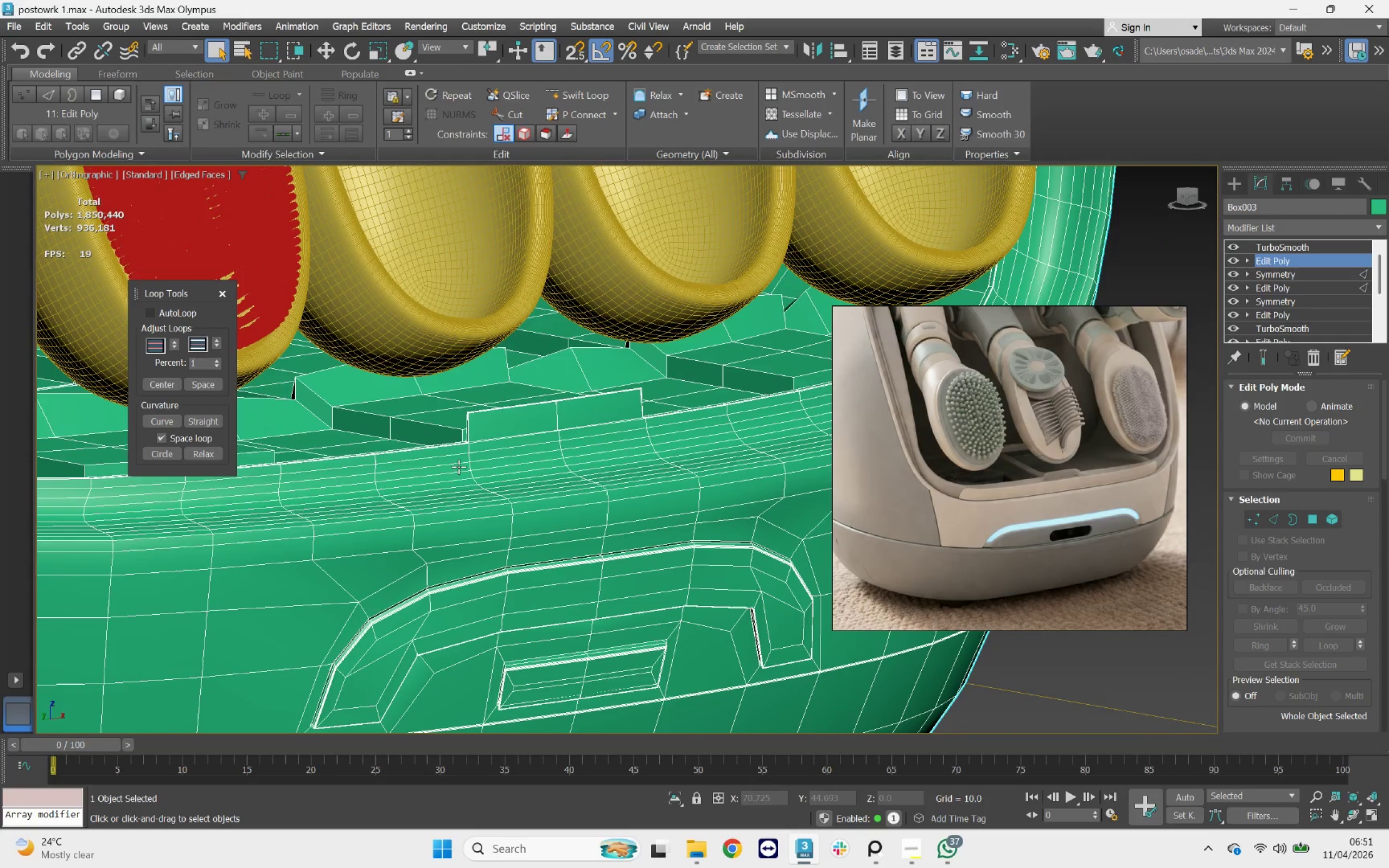 
hold_key(key=AltLeft, duration=0.39)
 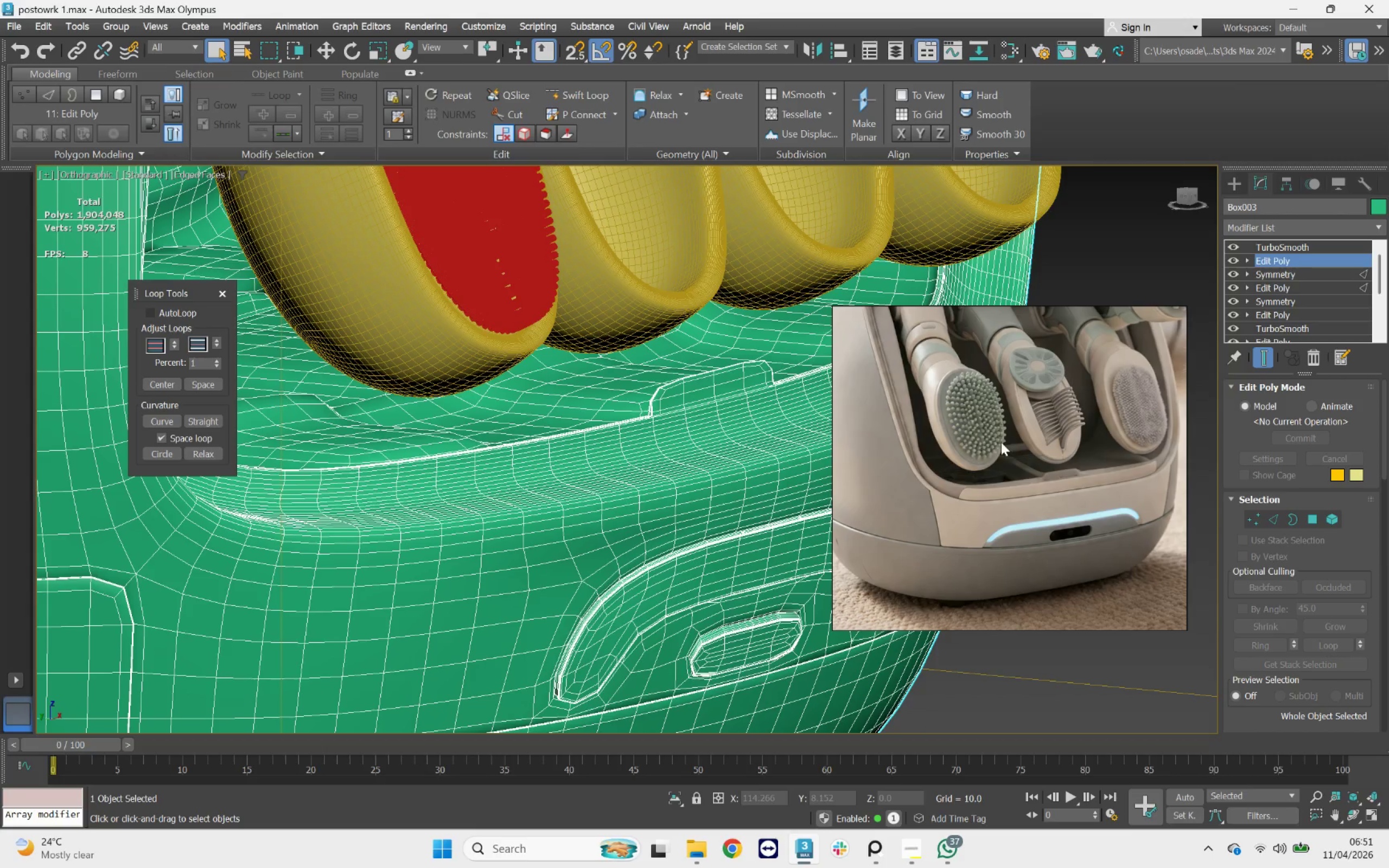 
left_click([1264, 346])
 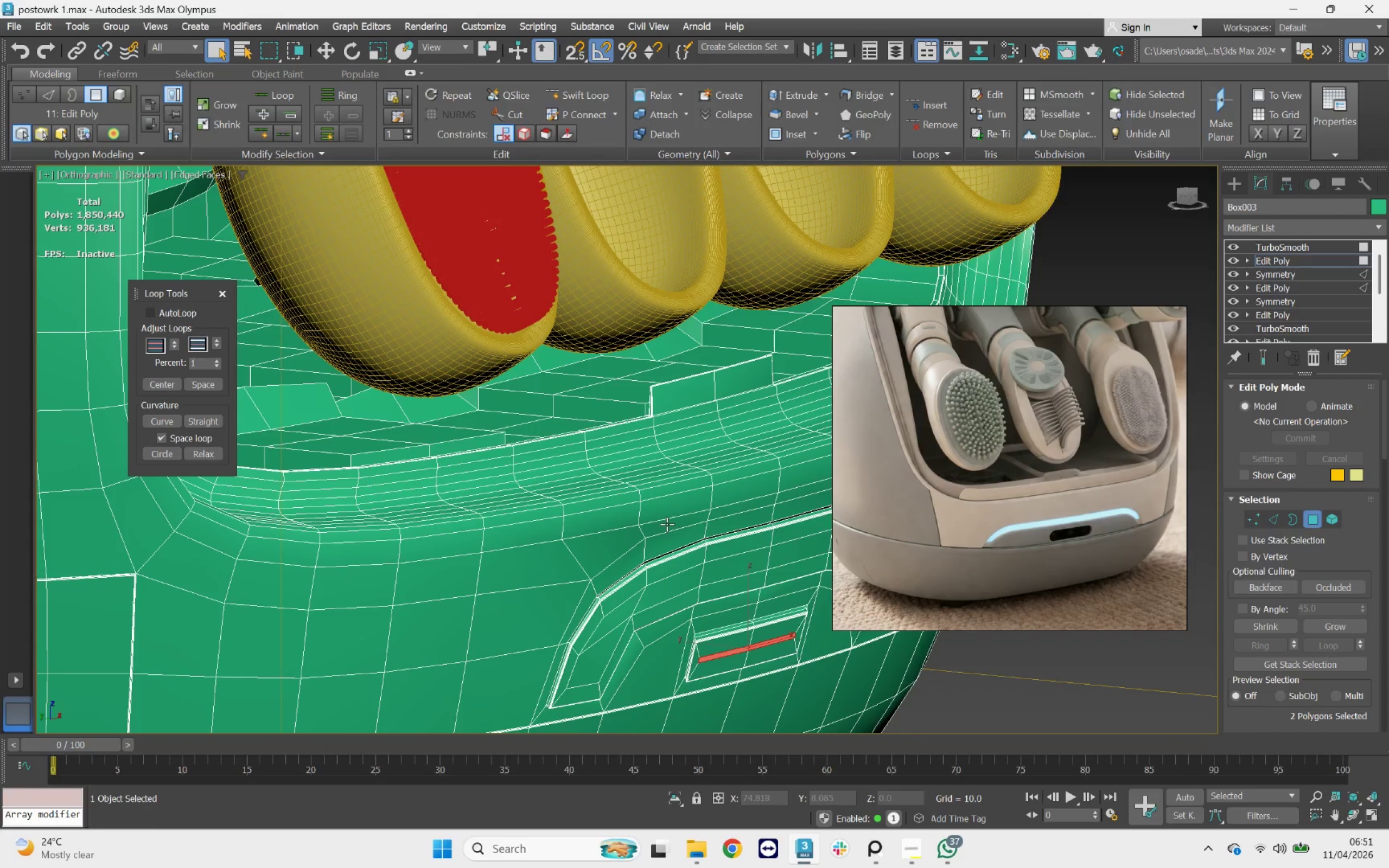 
hold_key(key=AltLeft, duration=3.23)
 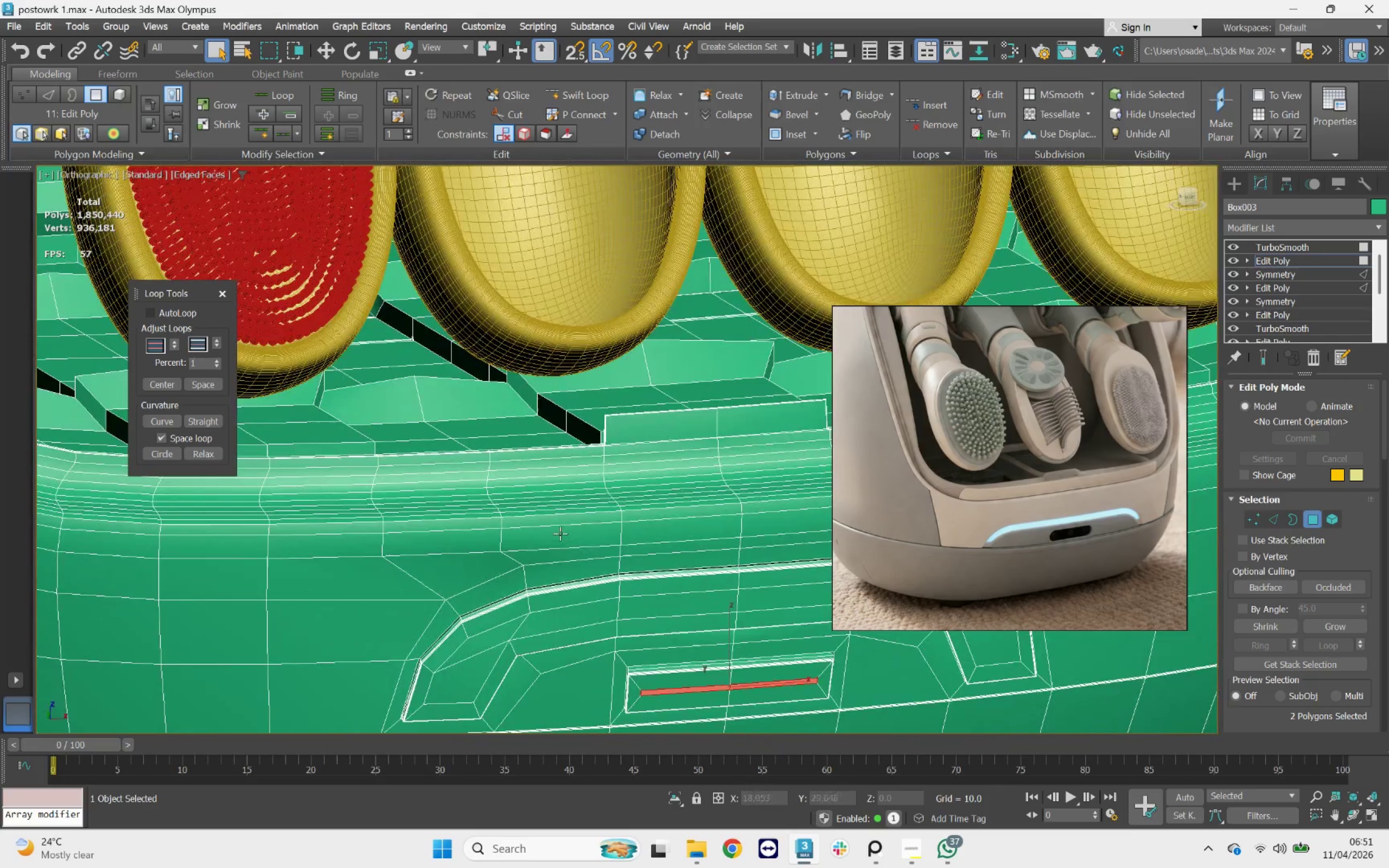 
scroll: coordinate [559, 533], scroll_direction: down, amount: 3.0
 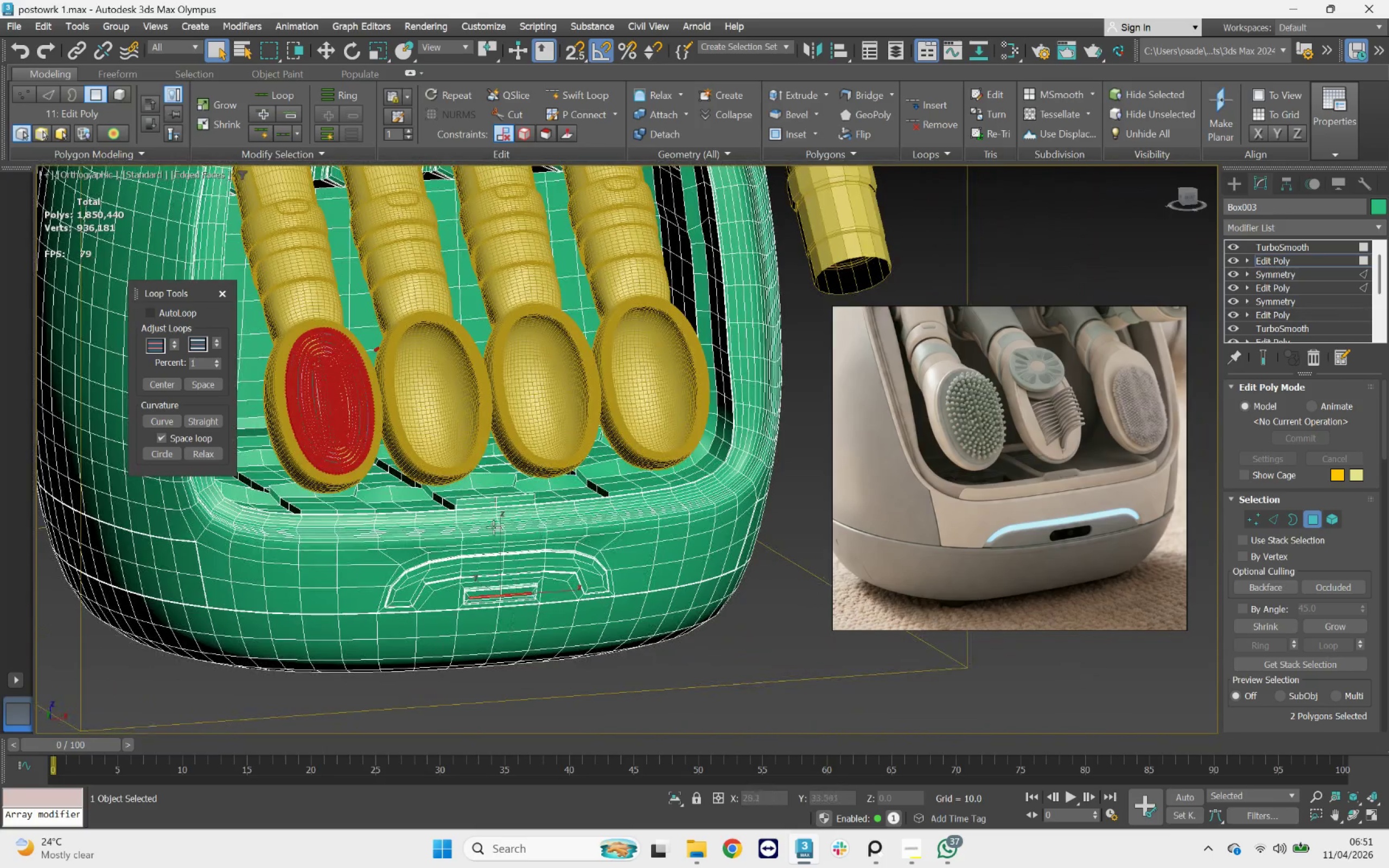 
scroll: coordinate [437, 524], scroll_direction: up, amount: 2.0
 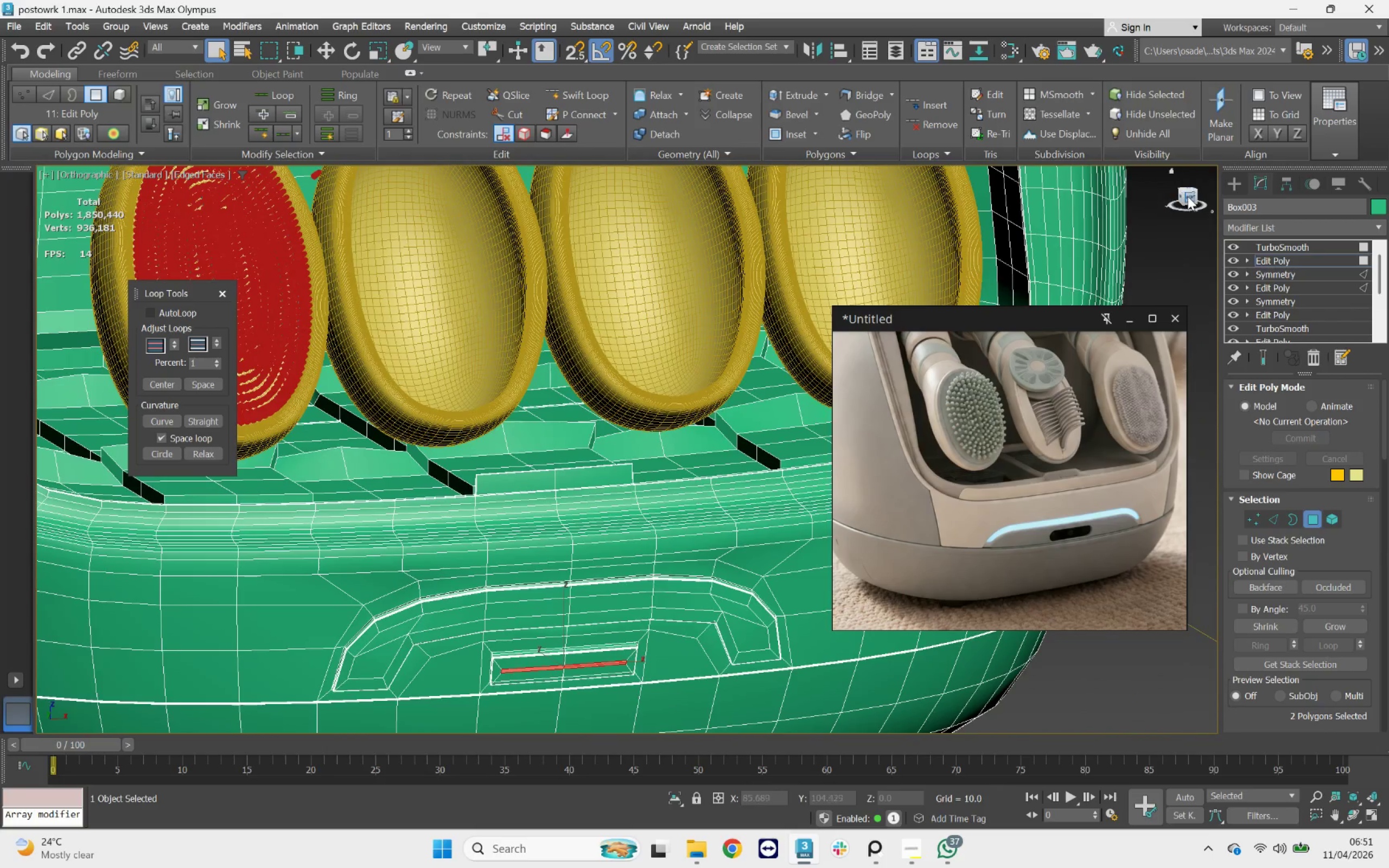 
left_click([1189, 196])
 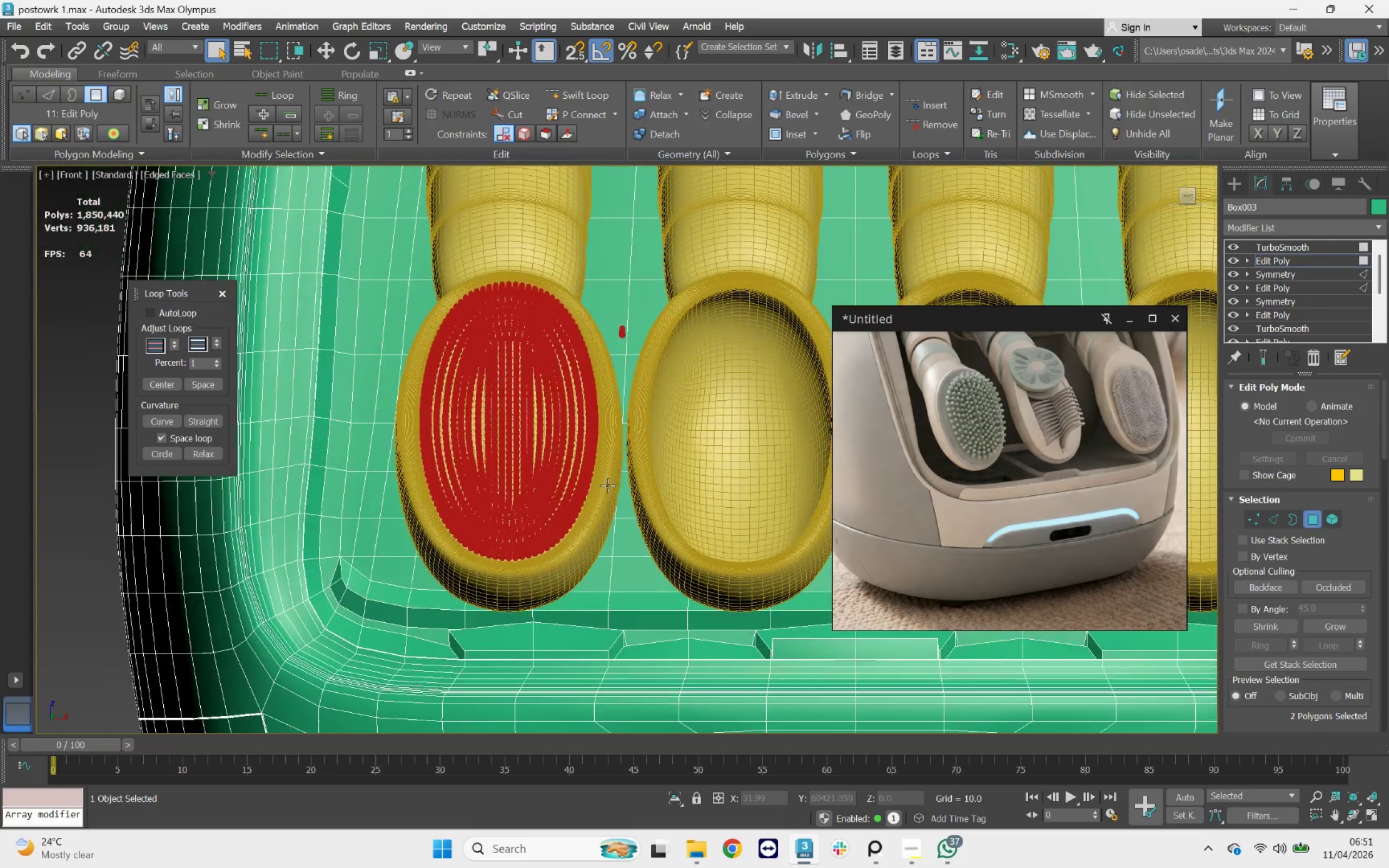 
scroll: coordinate [608, 487], scroll_direction: down, amount: 1.0
 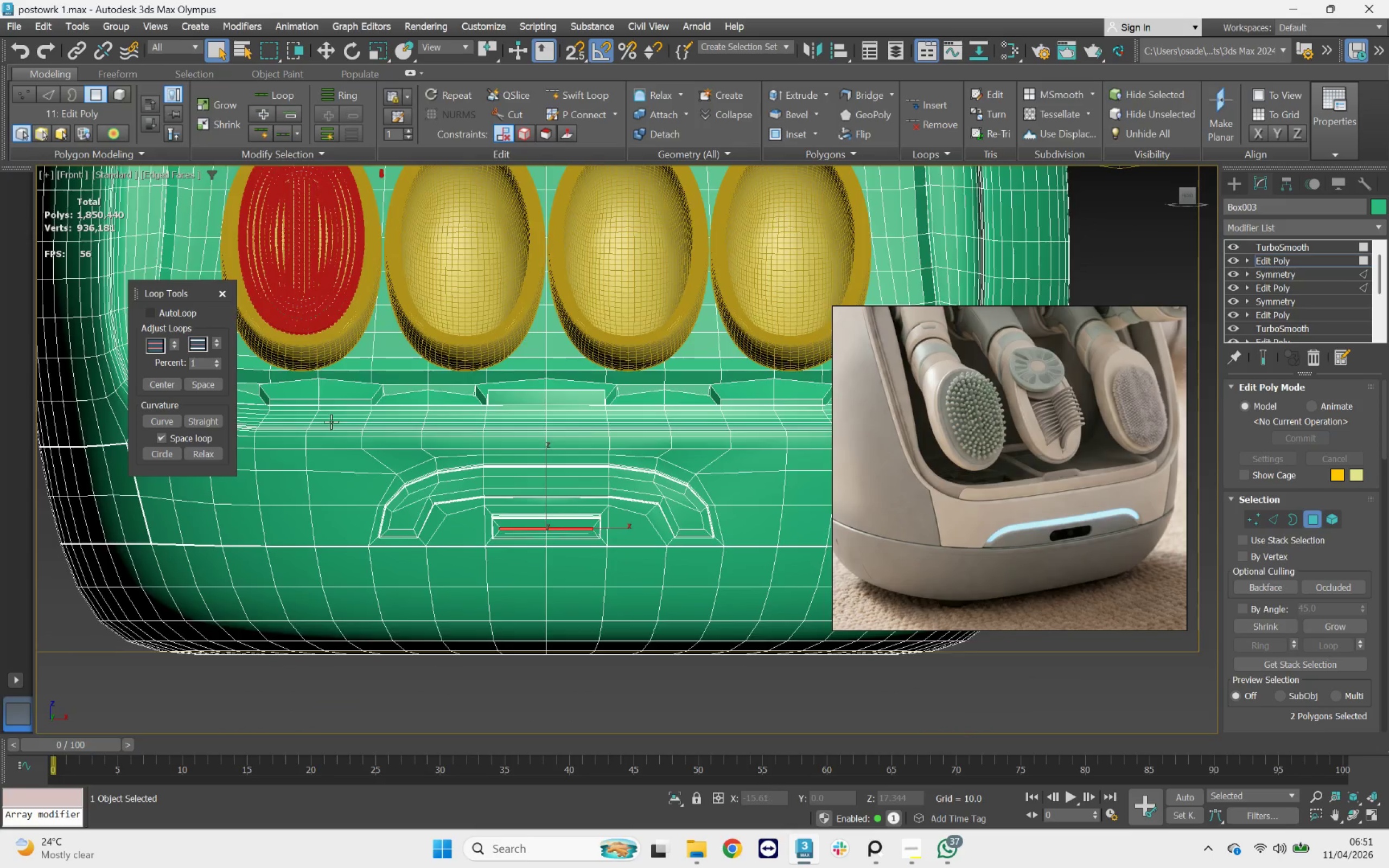 
left_click([389, 441])
 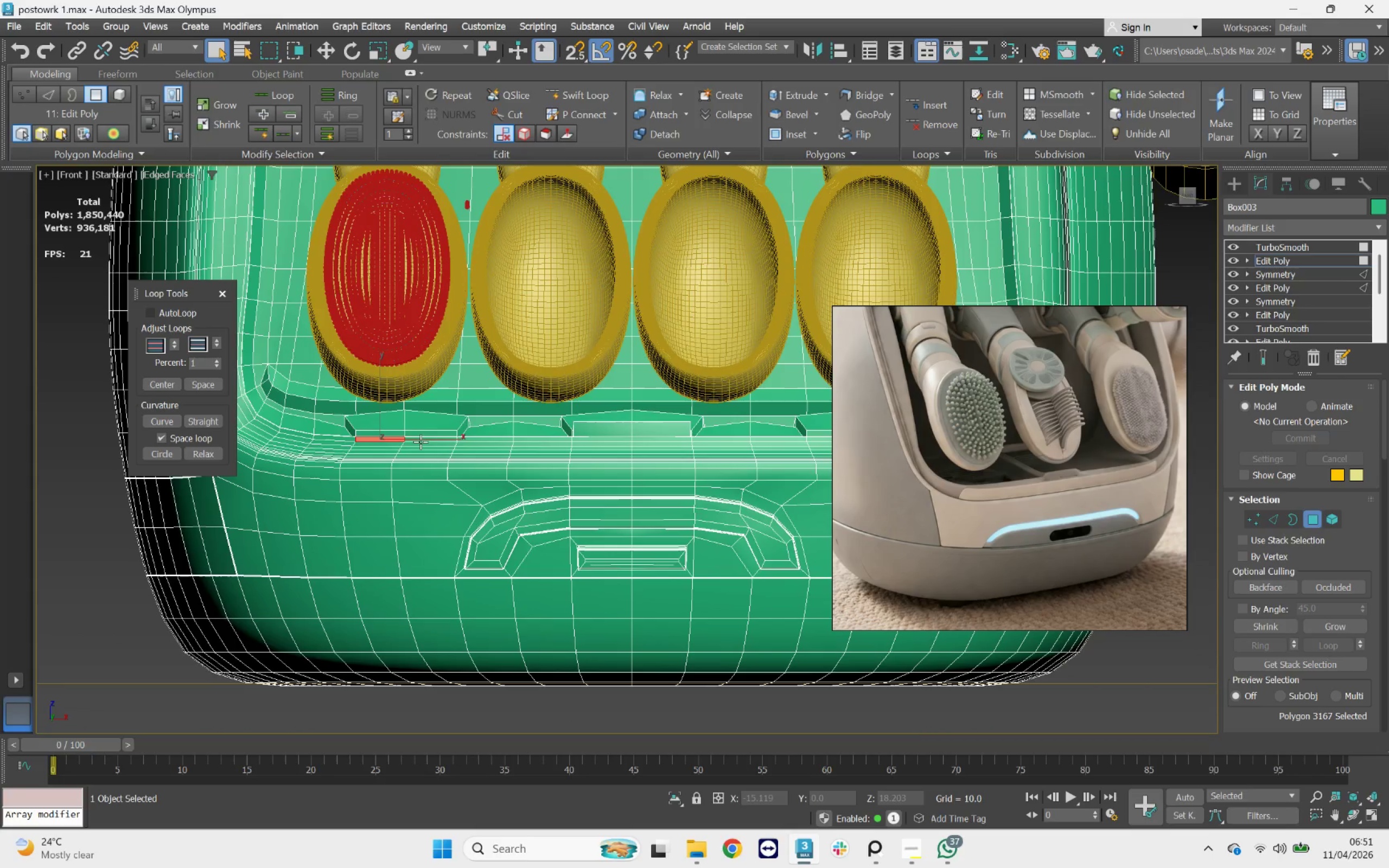 
hold_key(key=ControlLeft, duration=0.87)
left_click([420, 440])
 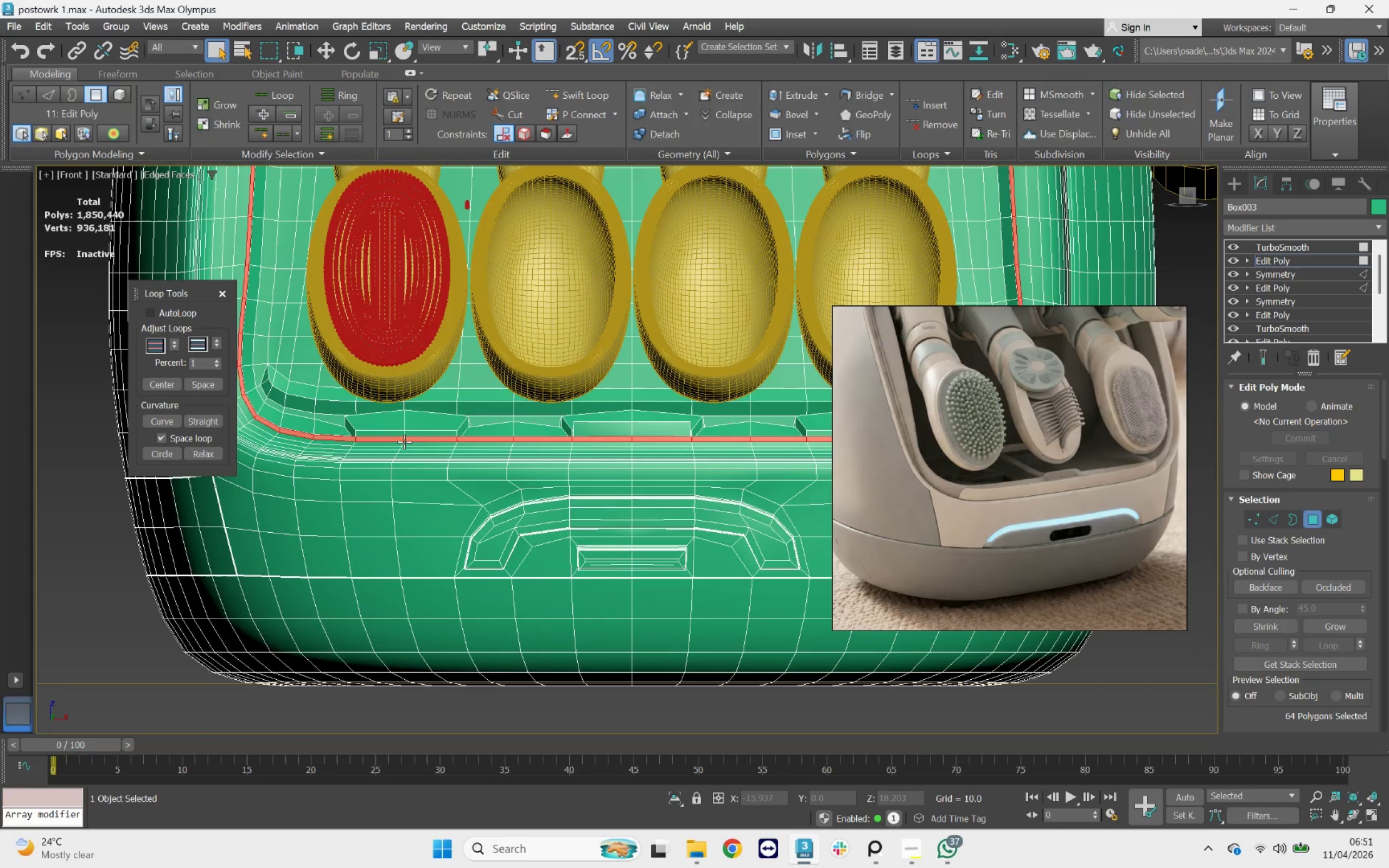 
hold_key(key=ControlLeft, duration=5.32)
left_click([392, 444])
 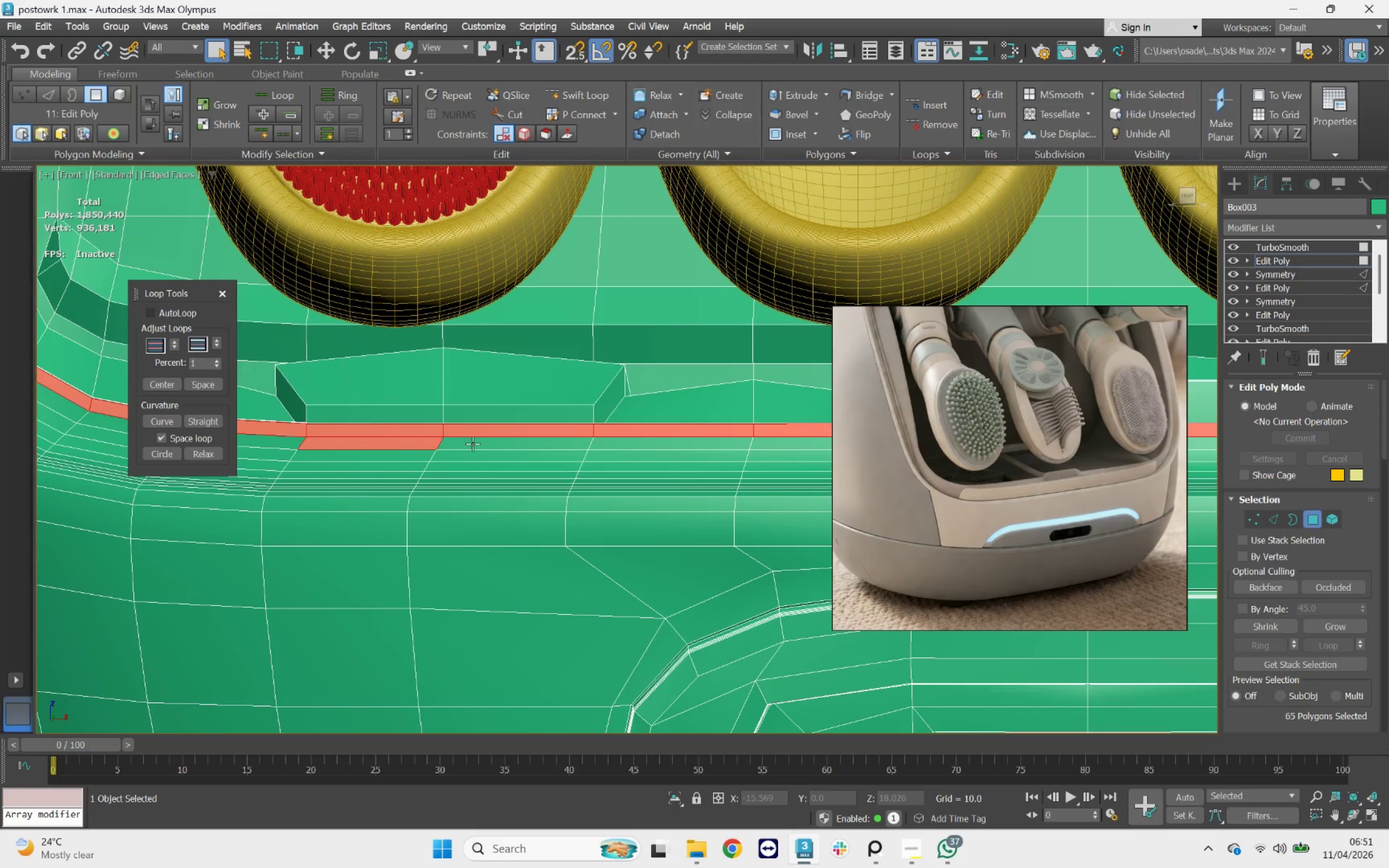 
scroll: coordinate [383, 444], scroll_direction: up, amount: 3.0
 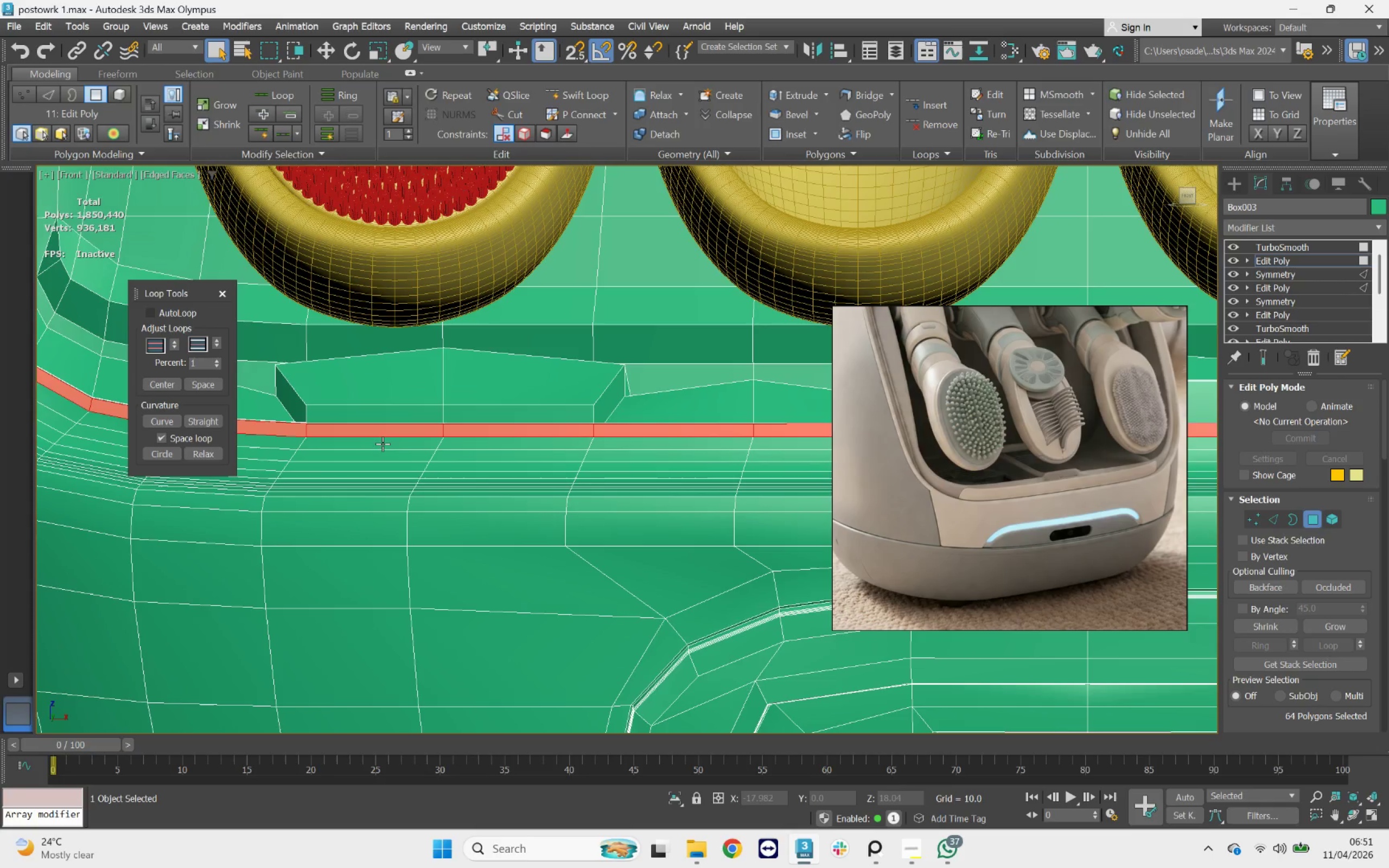 
double_click([473, 443])
 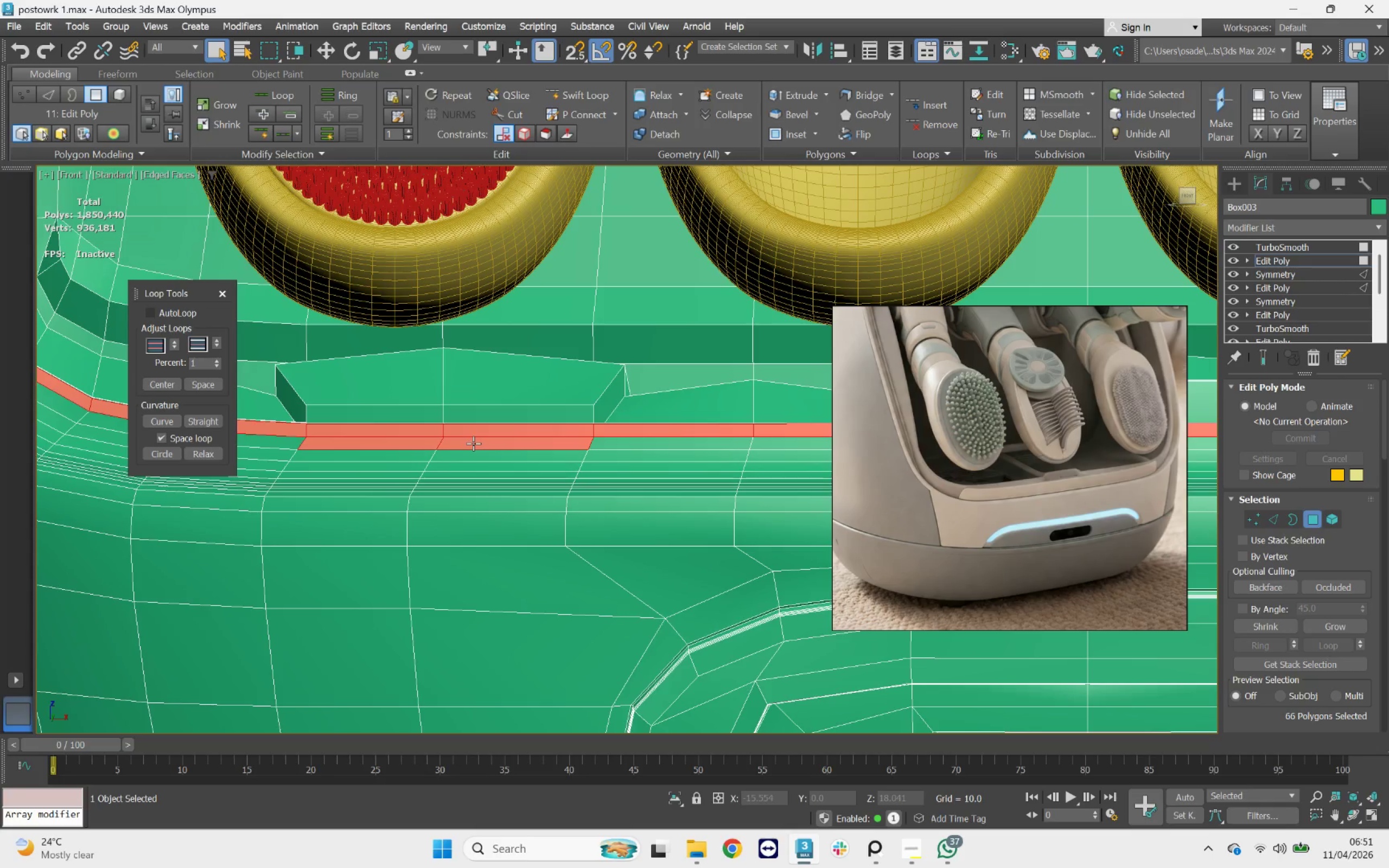 
triple_click([473, 443])
 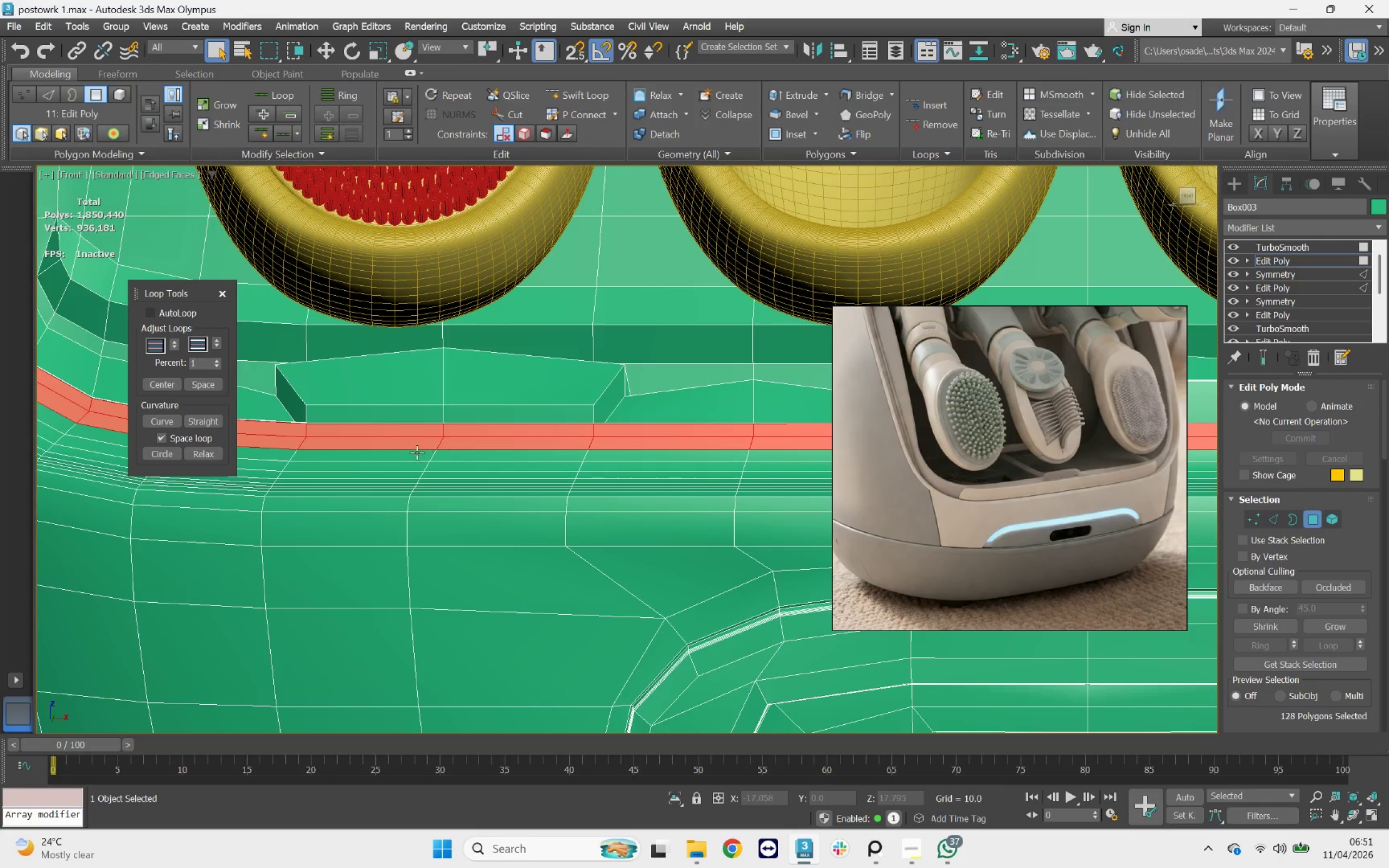 
triple_click([416, 454])
 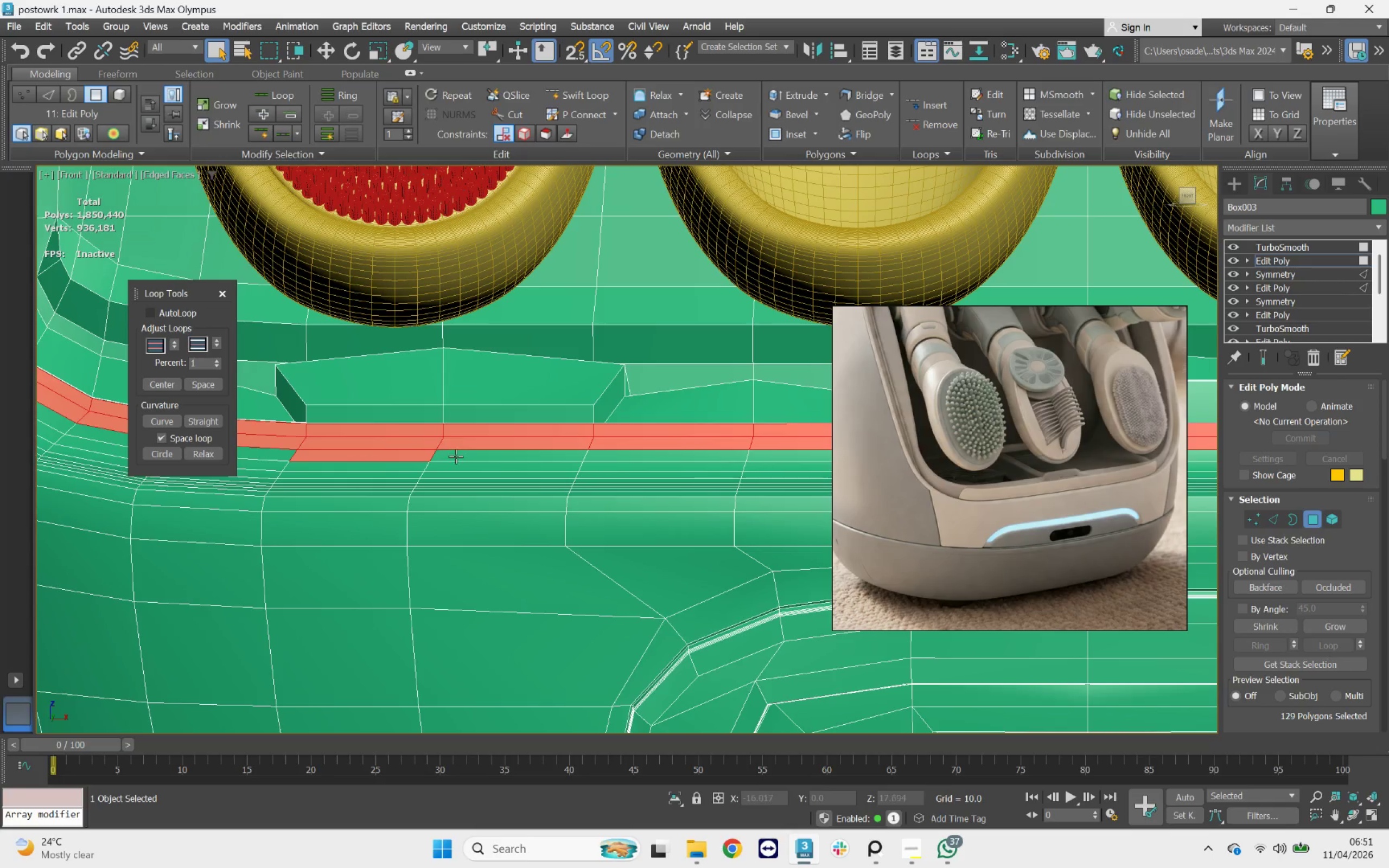 
triple_click([458, 456])
 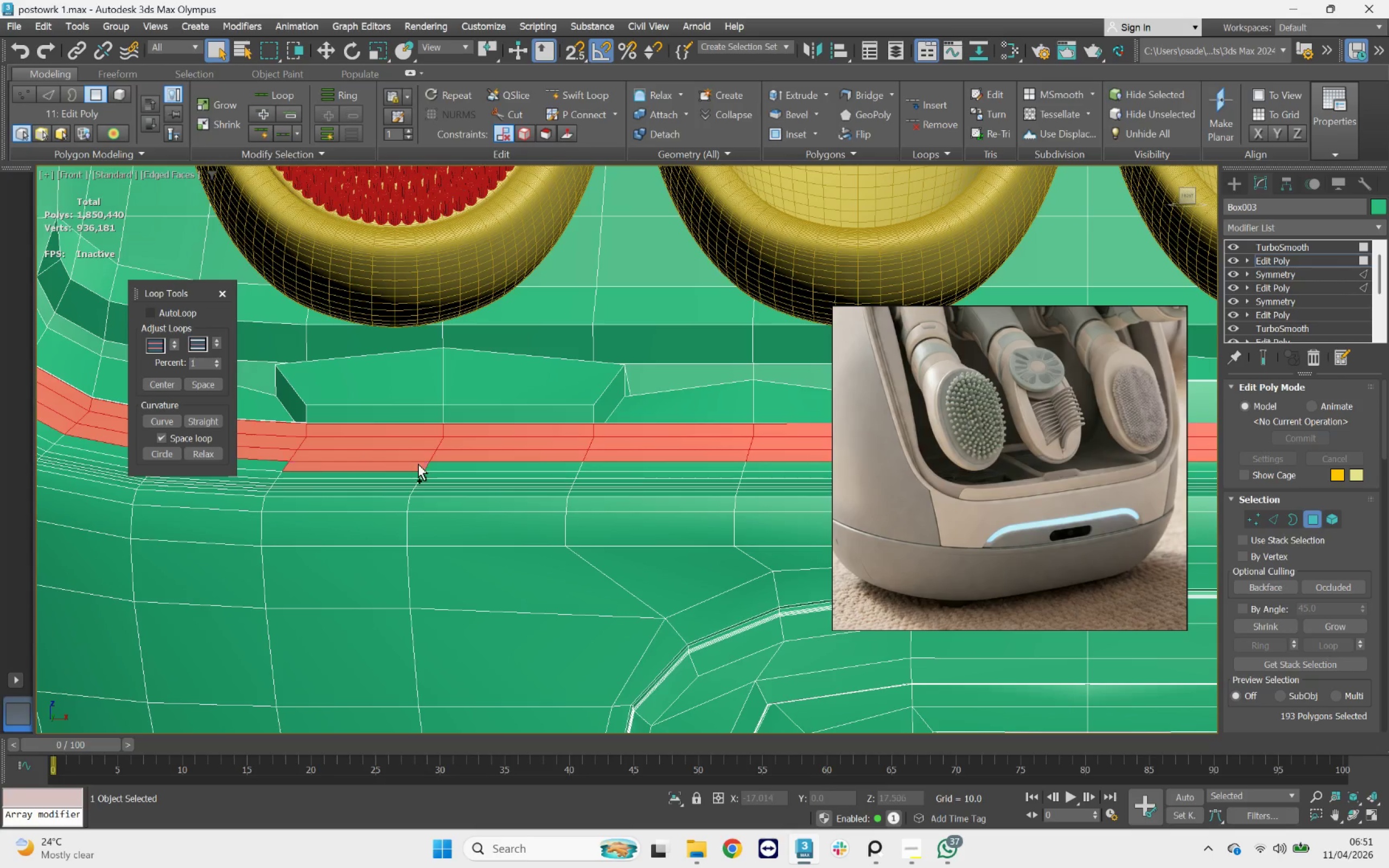 
triple_click([452, 468])
 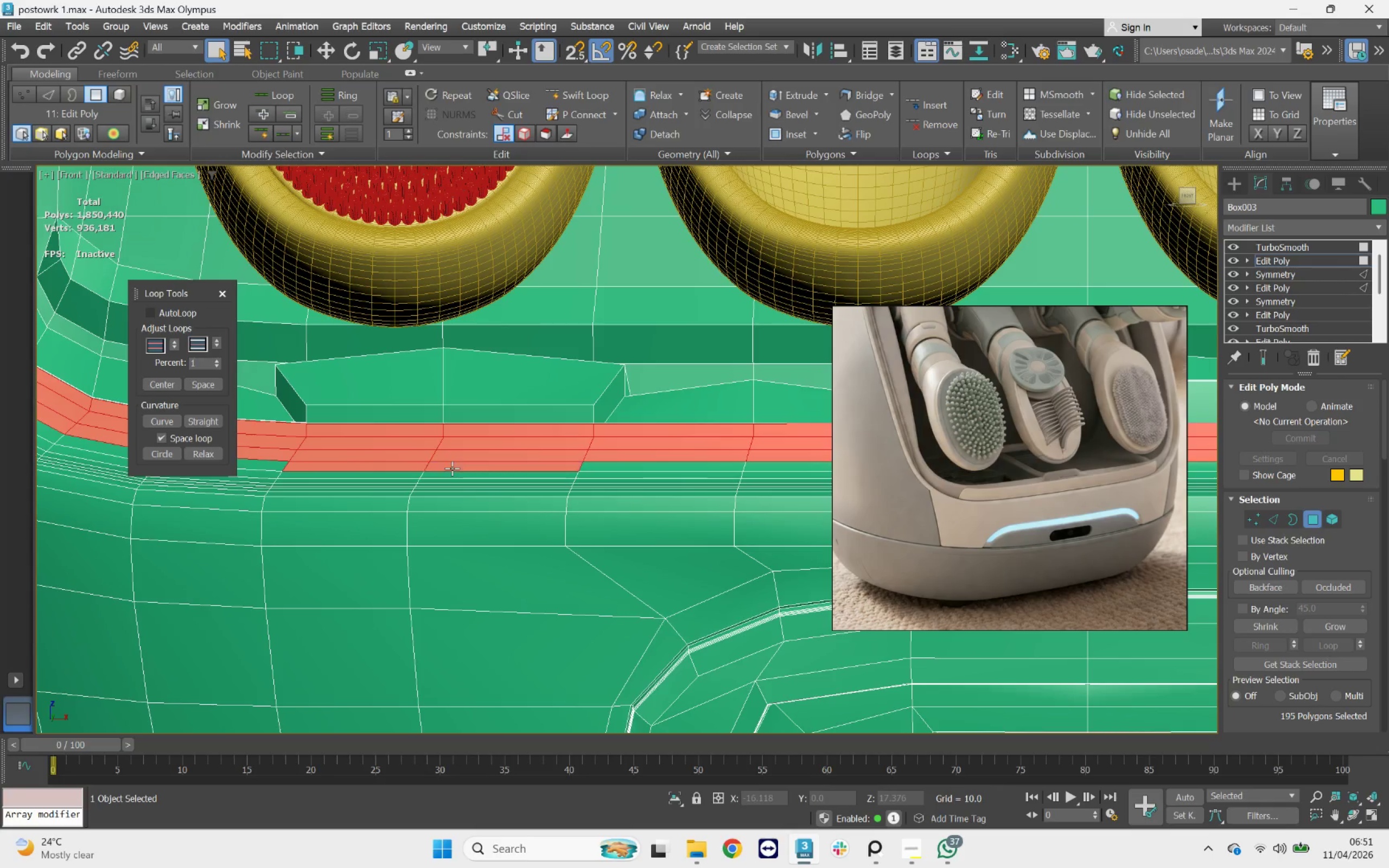 
triple_click([452, 468])
 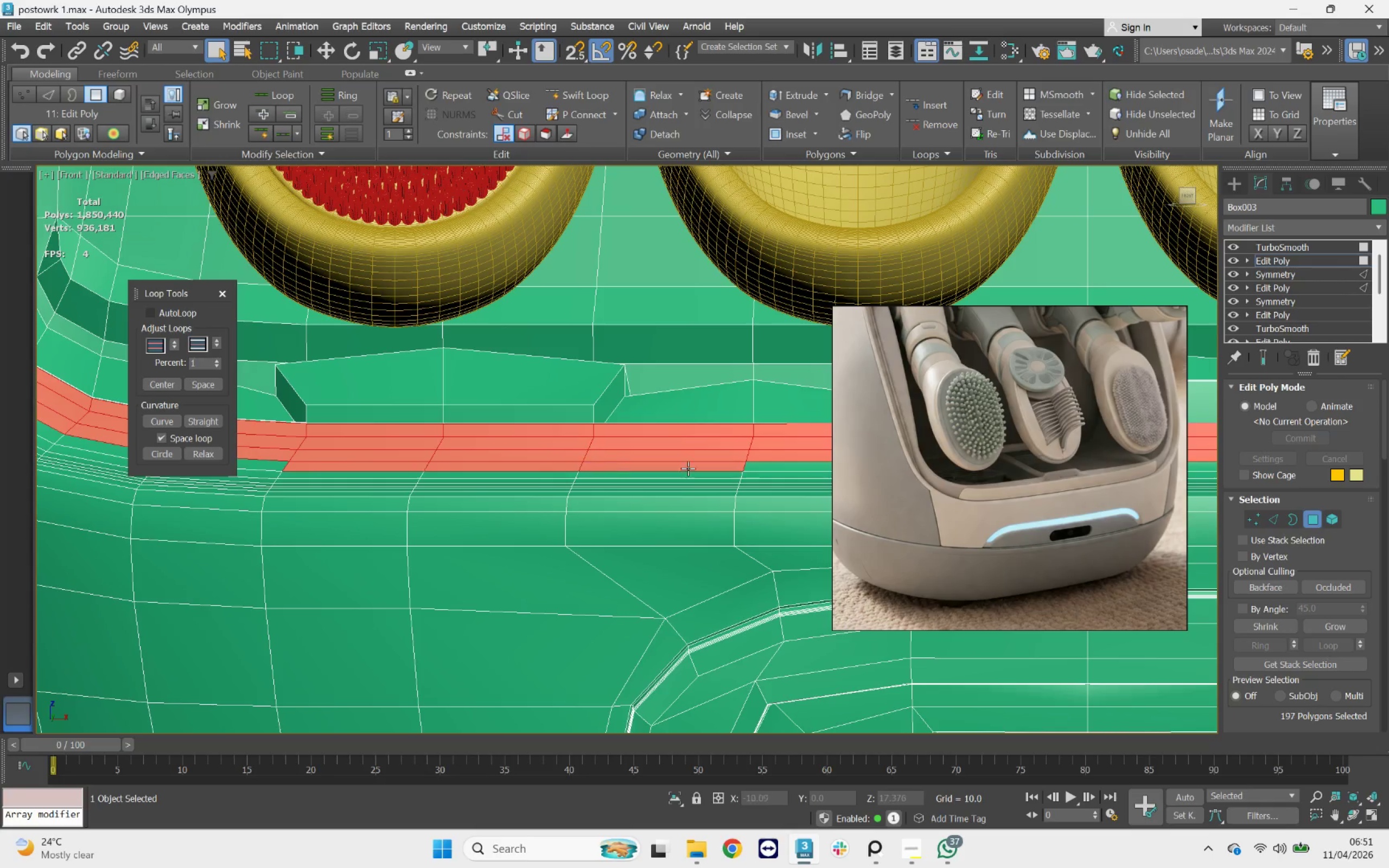 
left_click([772, 467])
 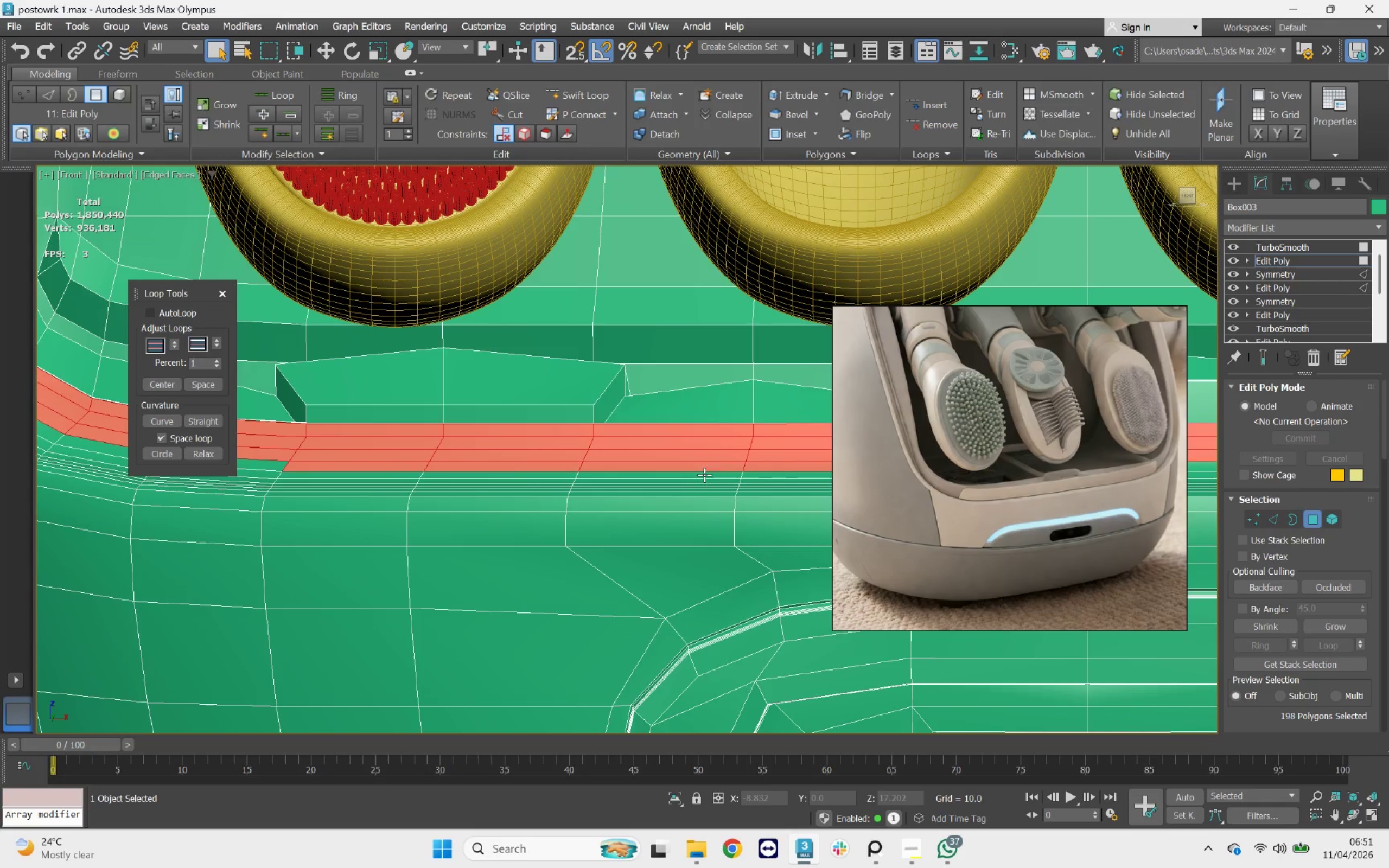 
scroll: coordinate [378, 468], scroll_direction: down, amount: 3.0
 